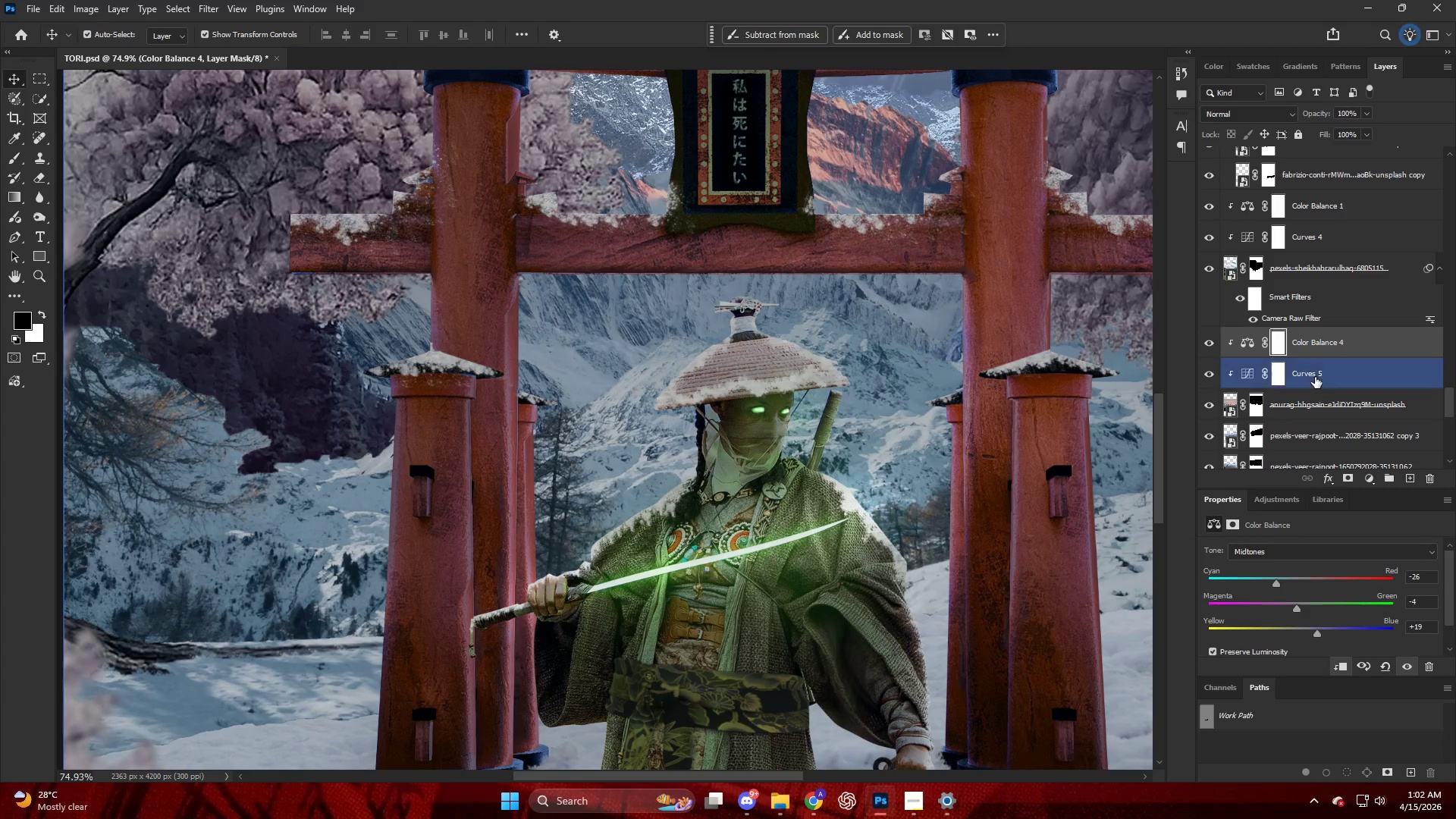 
left_click_drag(start_coordinate=[1398, 622], to_coordinate=[1398, 615])
 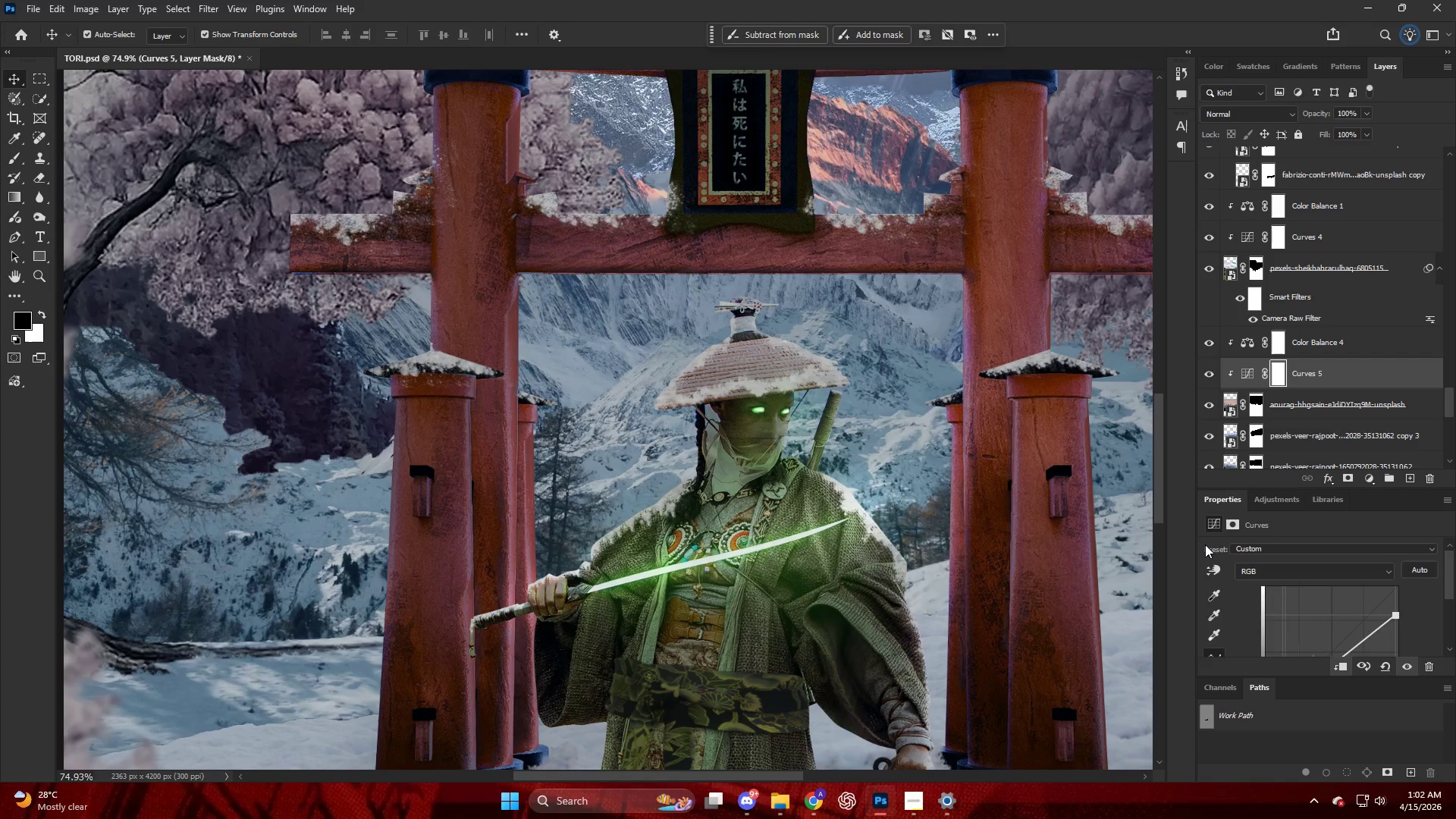 
hold_key(key=AltLeft, duration=0.75)
scroll: coordinate [802, 367], scroll_direction: down, amount: 15.0
 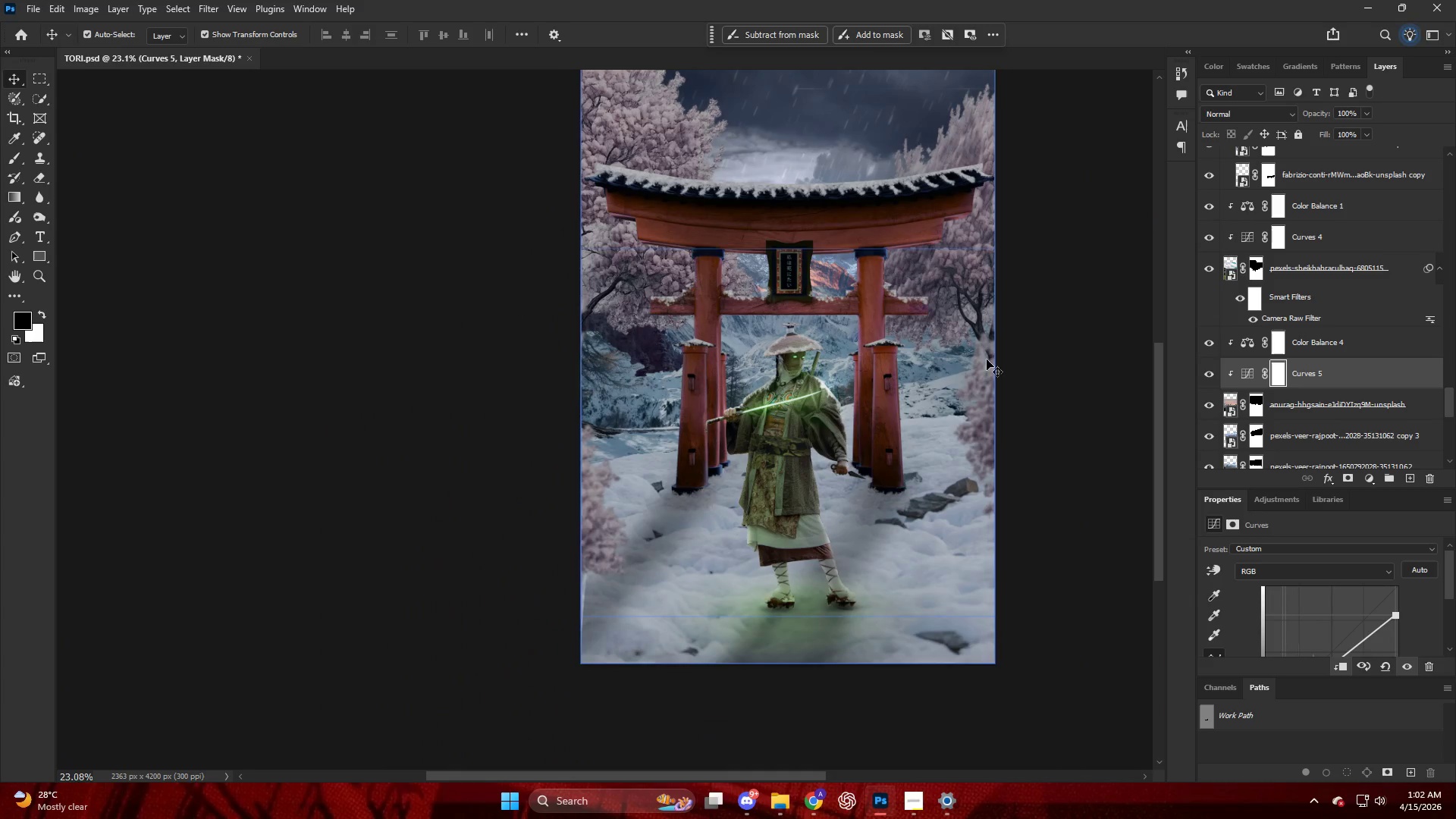 
key(Alt+AltLeft)
 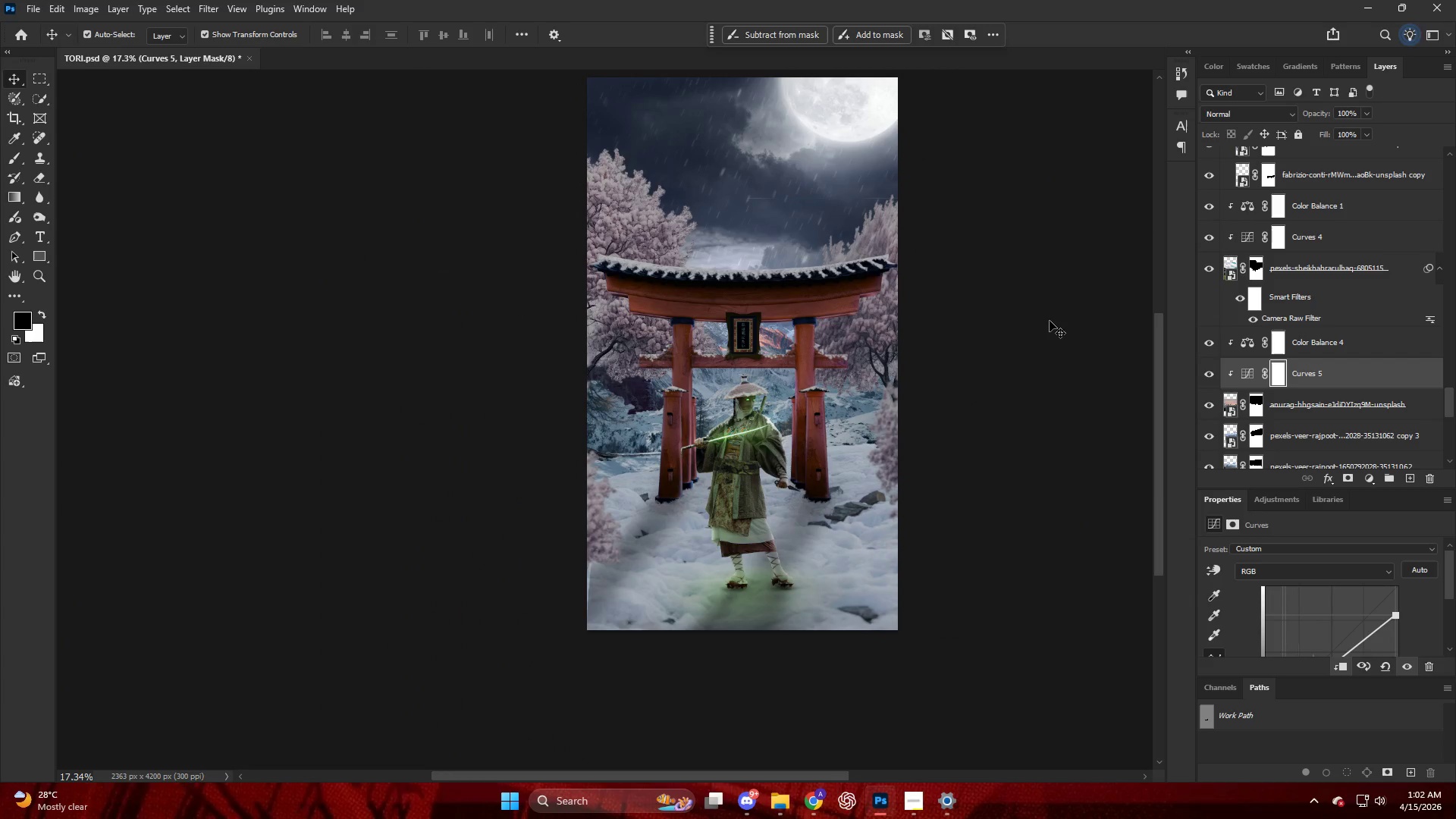 
scroll: coordinate [1050, 321], scroll_direction: none, amount: 0.0
 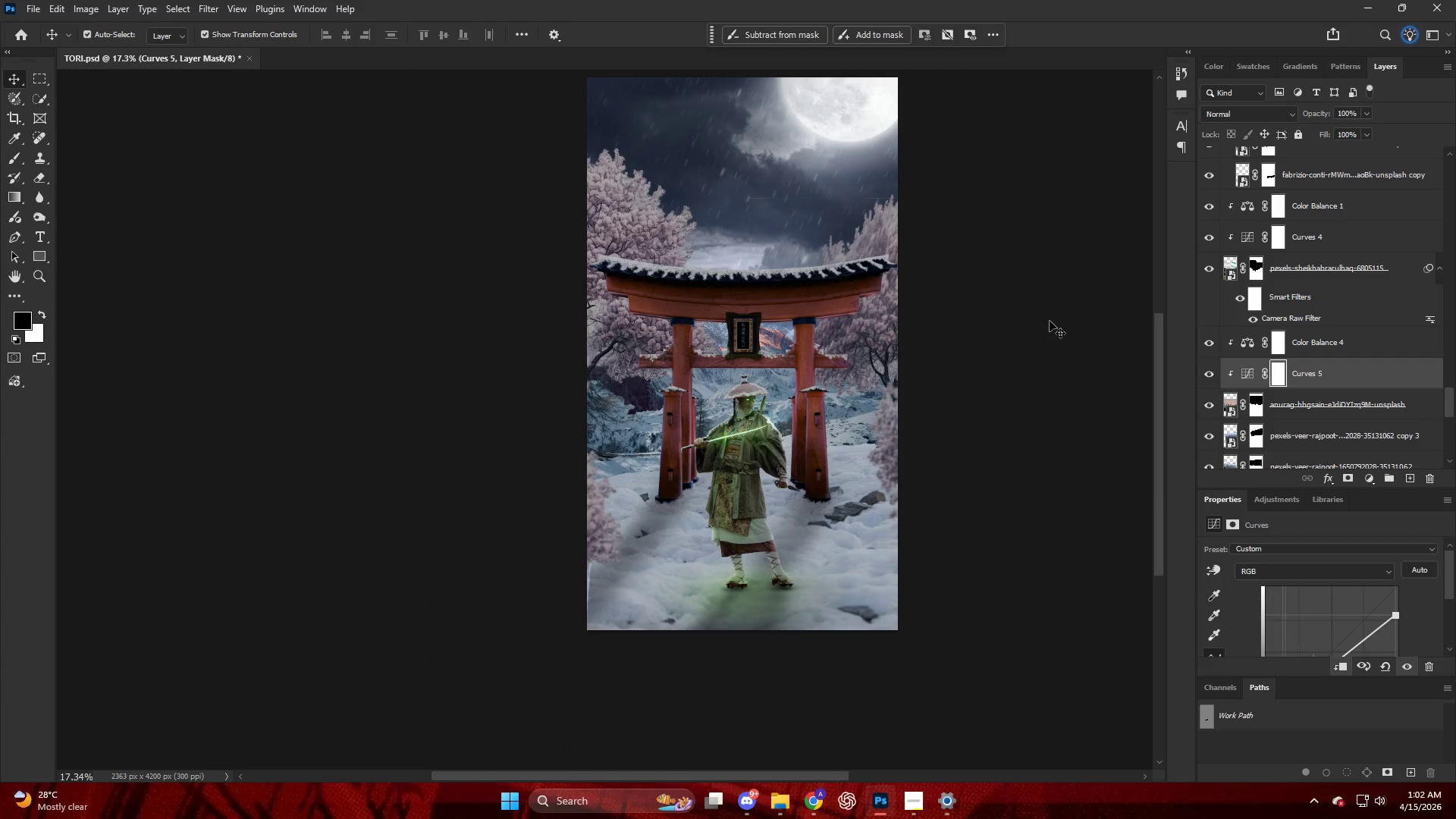 
wait(5.41)
 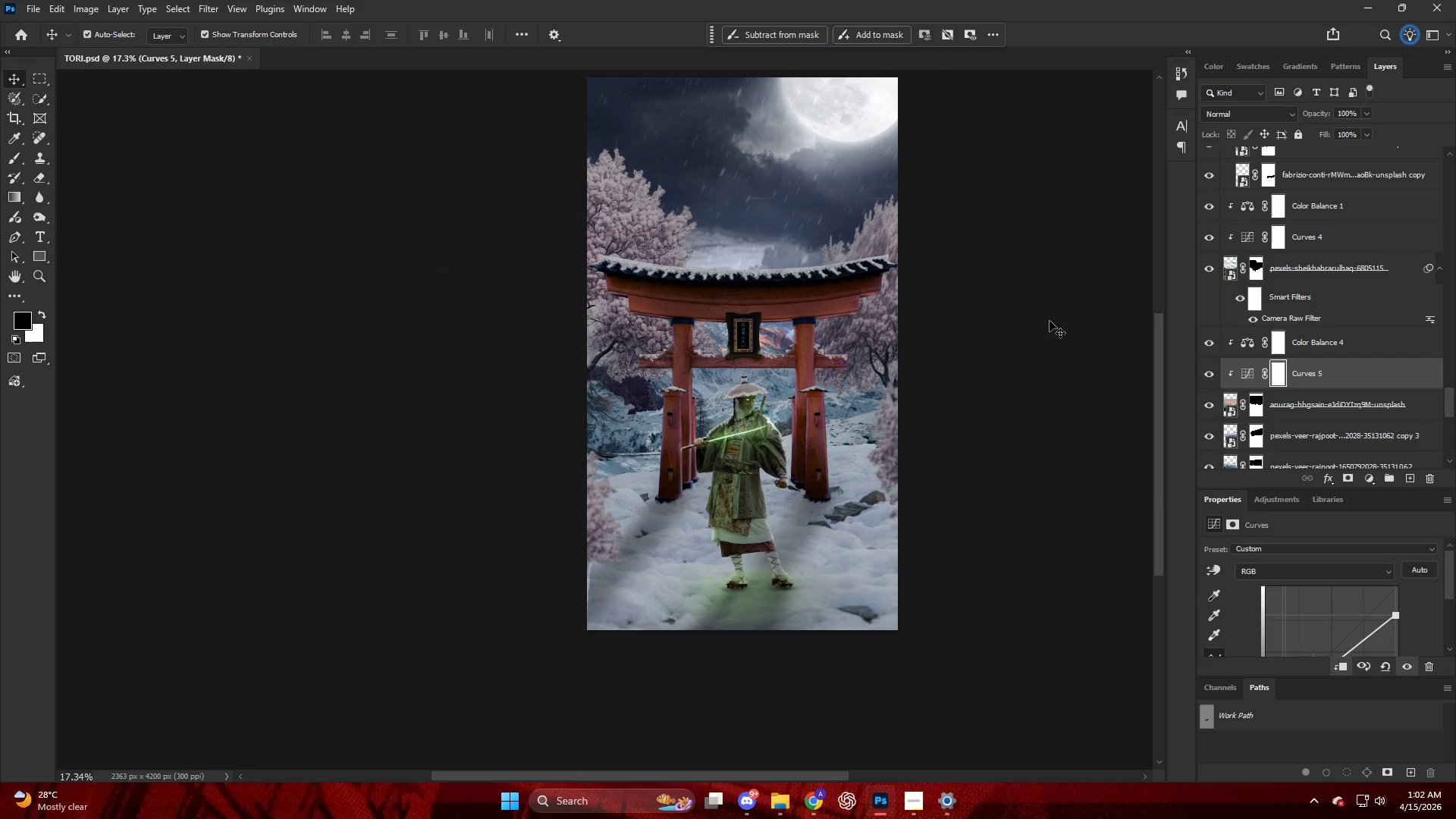 
hold_key(key=AltLeft, duration=0.72)
 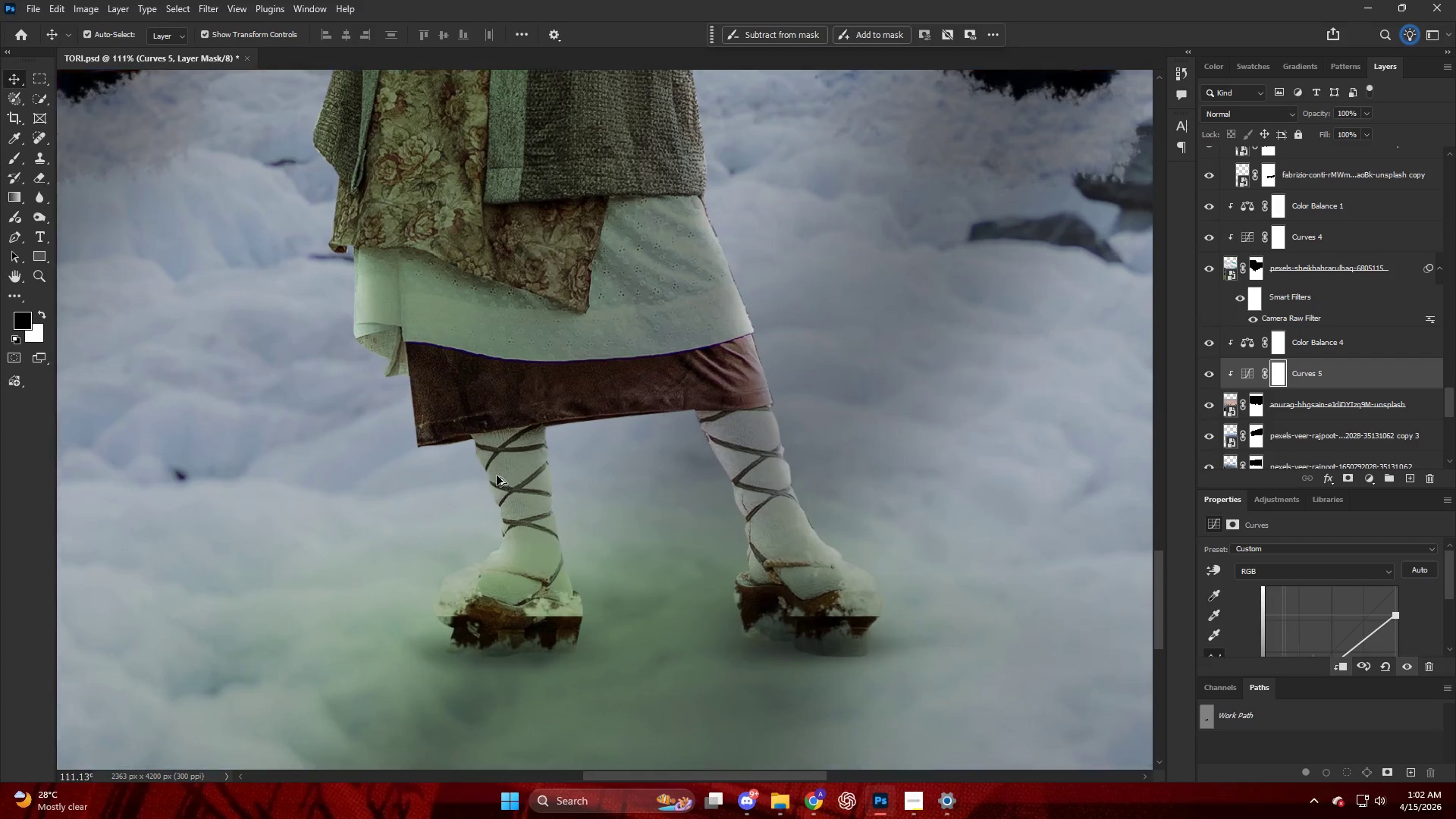 
key(Alt+AltLeft)
 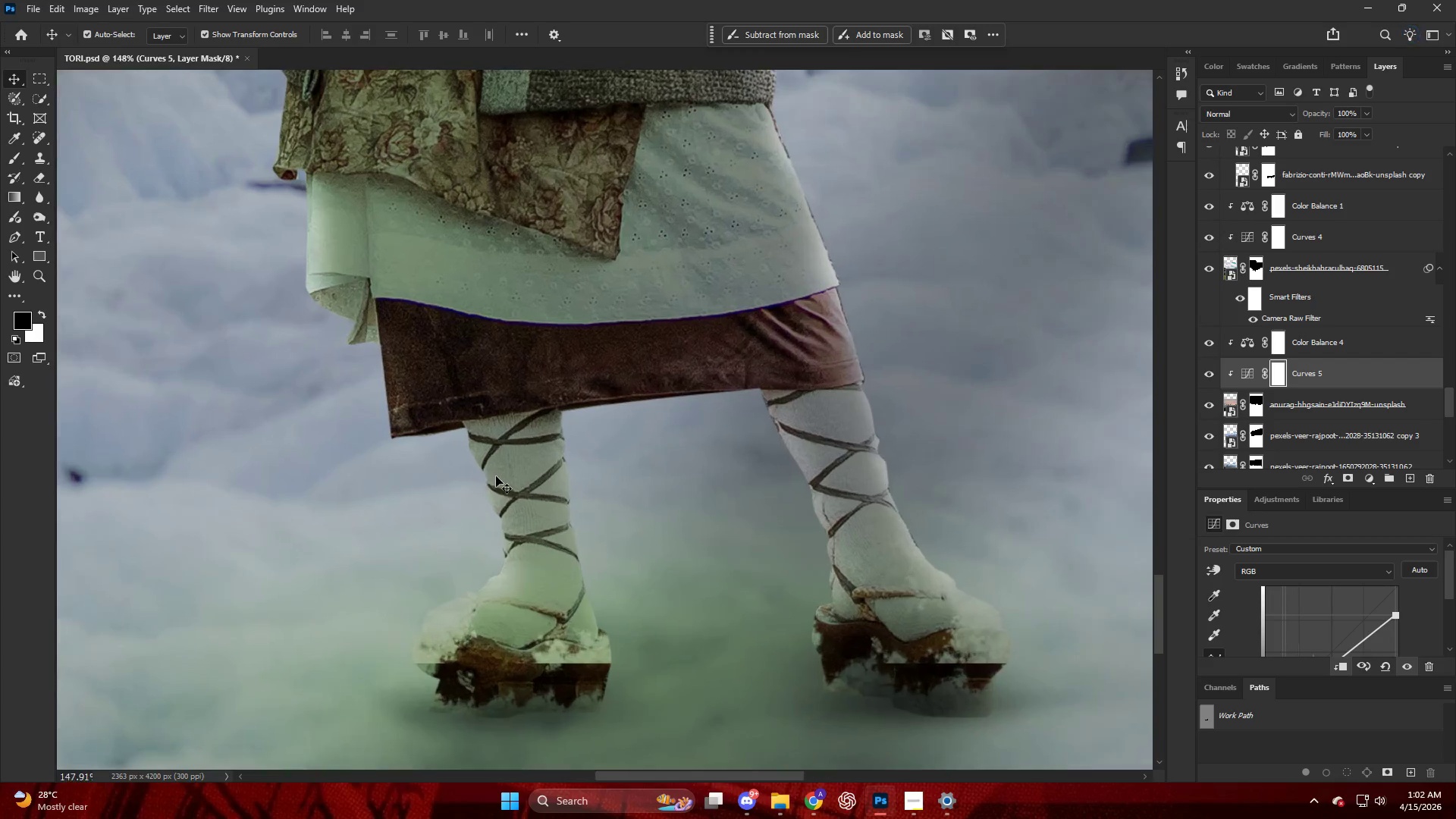 
key(V)
 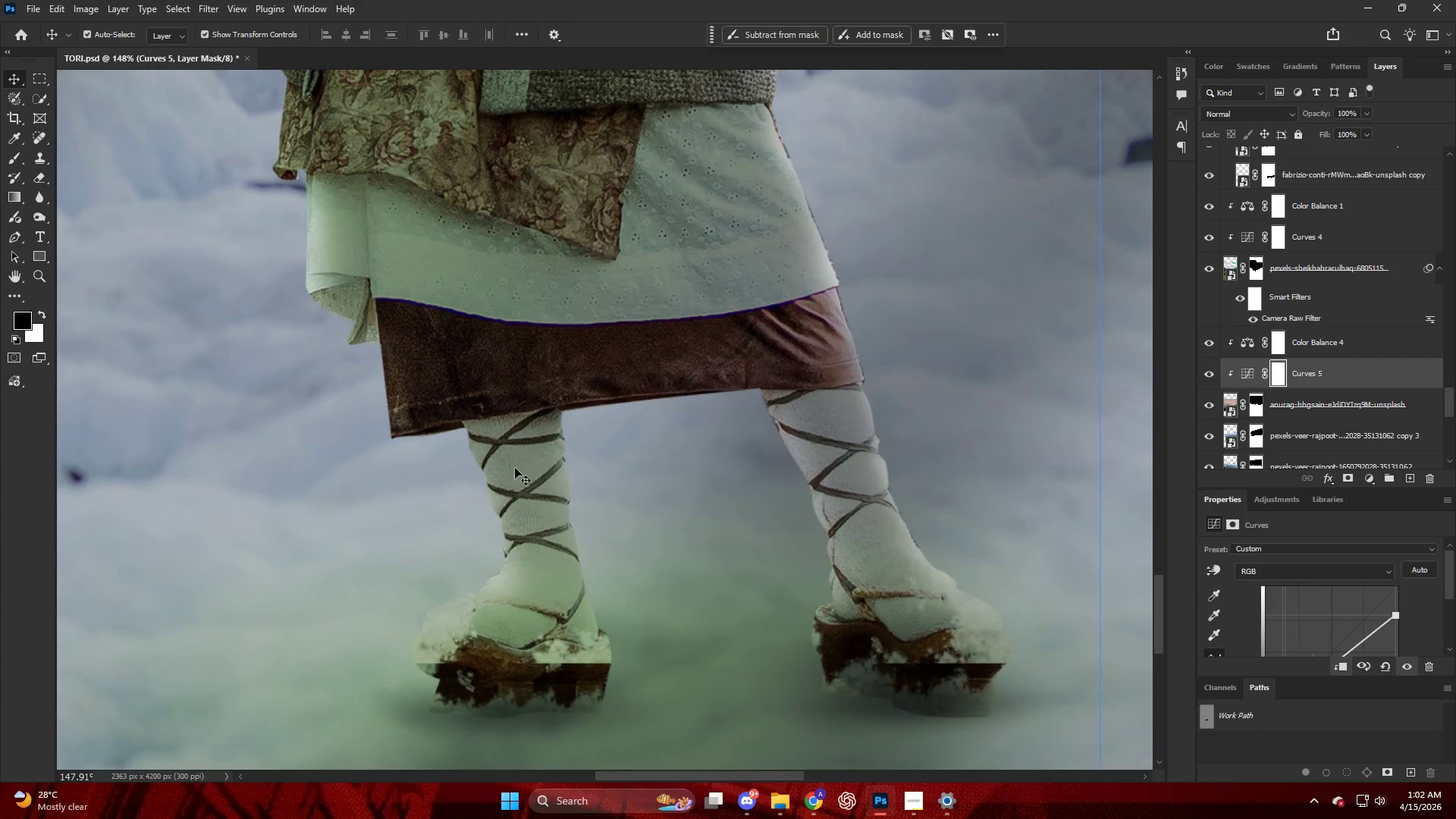 
left_click([516, 468])
 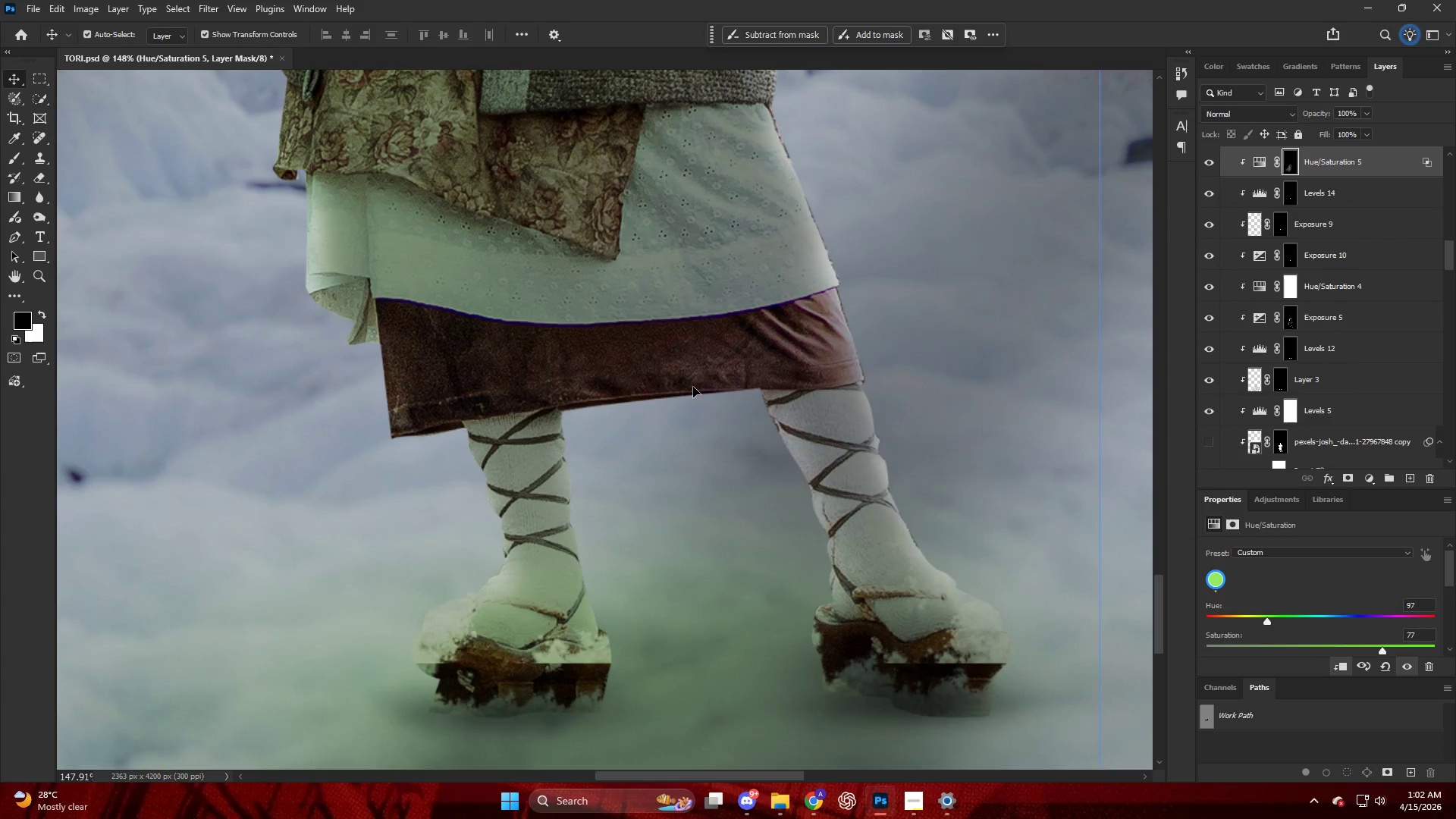 
scroll: coordinate [497, 475], scroll_direction: up, amount: 13.0
 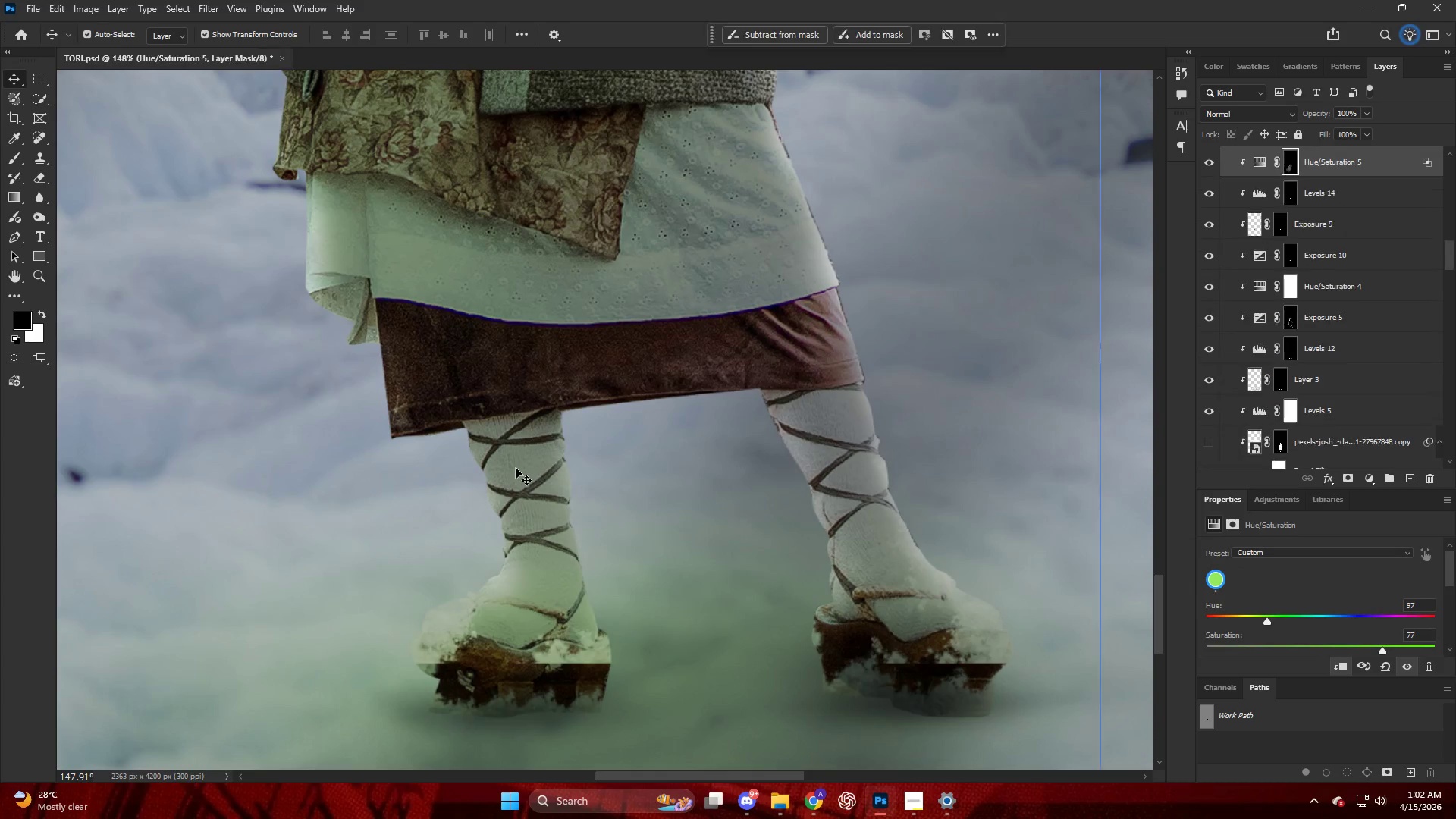 
hold_key(key=AltLeft, duration=0.39)
 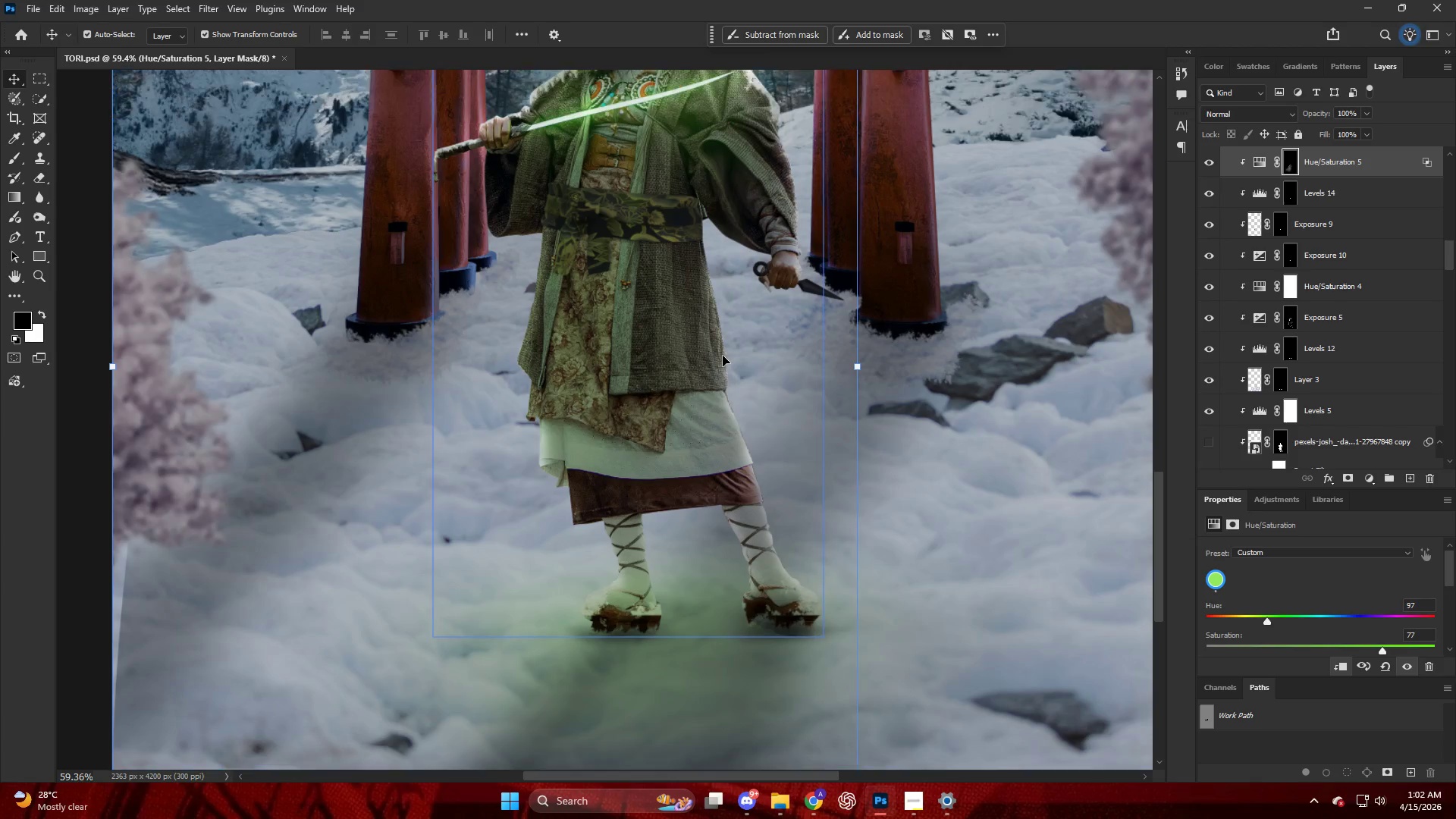 
hold_key(key=AltLeft, duration=0.33)
 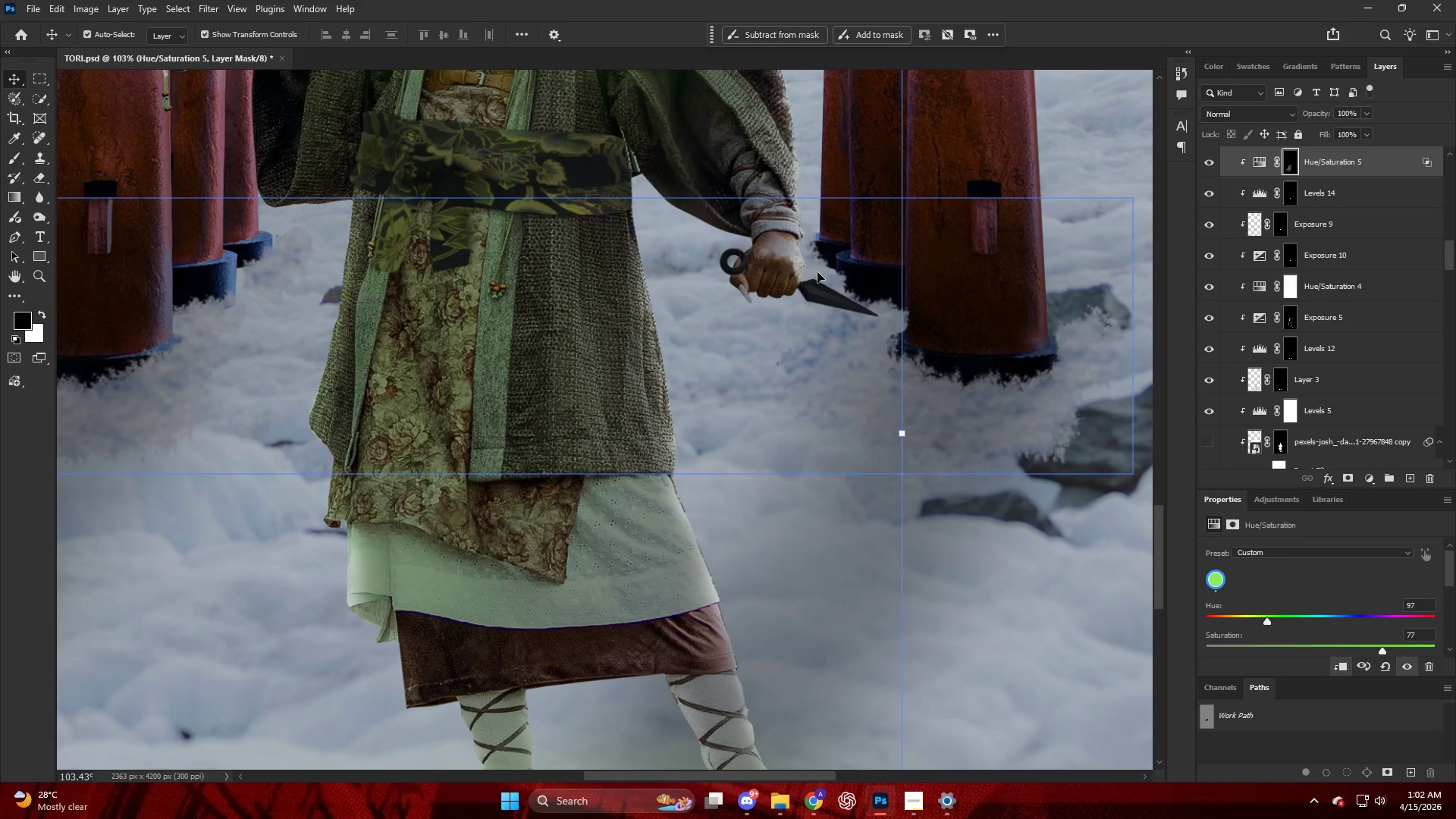 
key(Alt+AltLeft)
 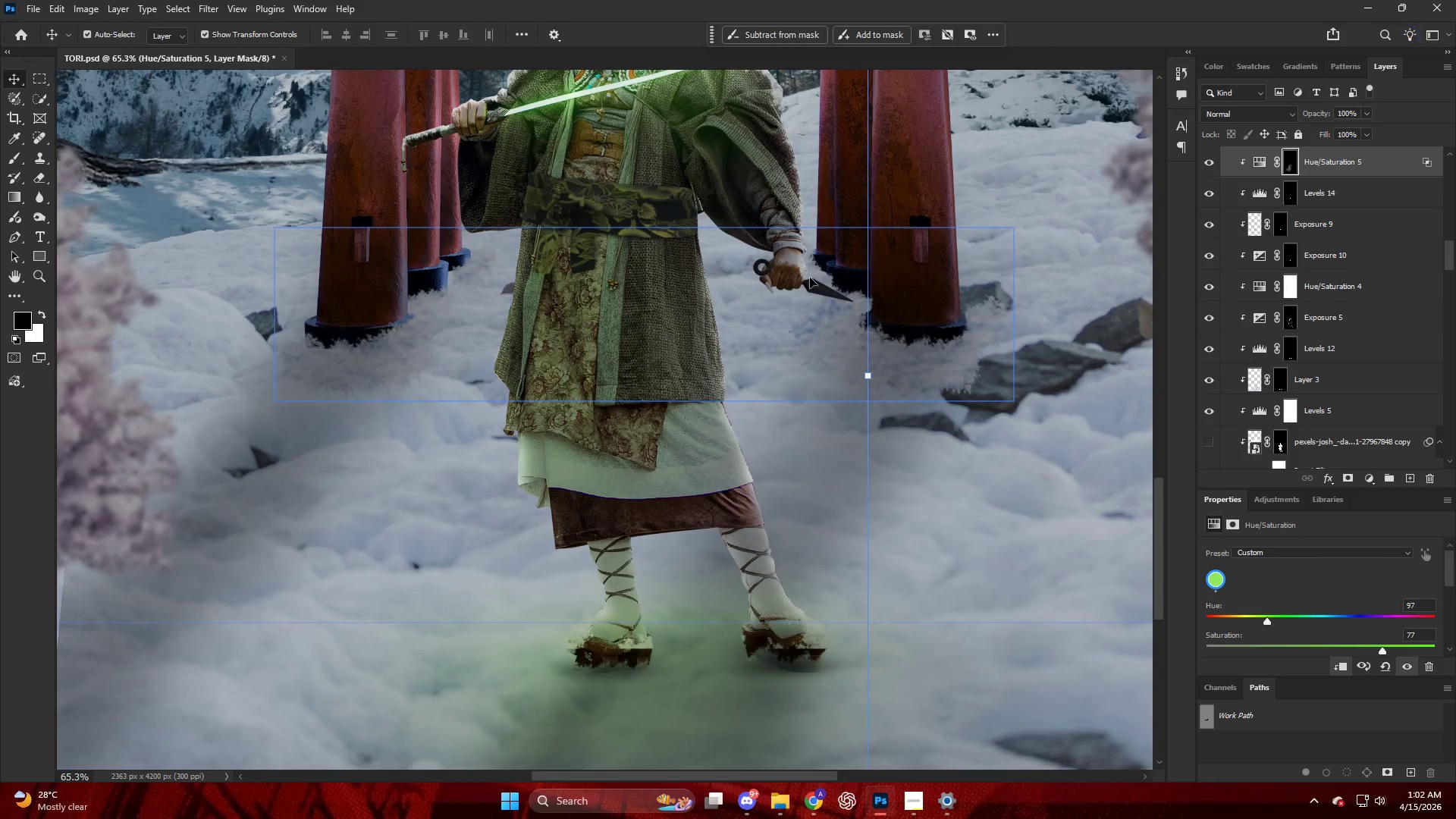 
hold_key(key=AltLeft, duration=0.98)
 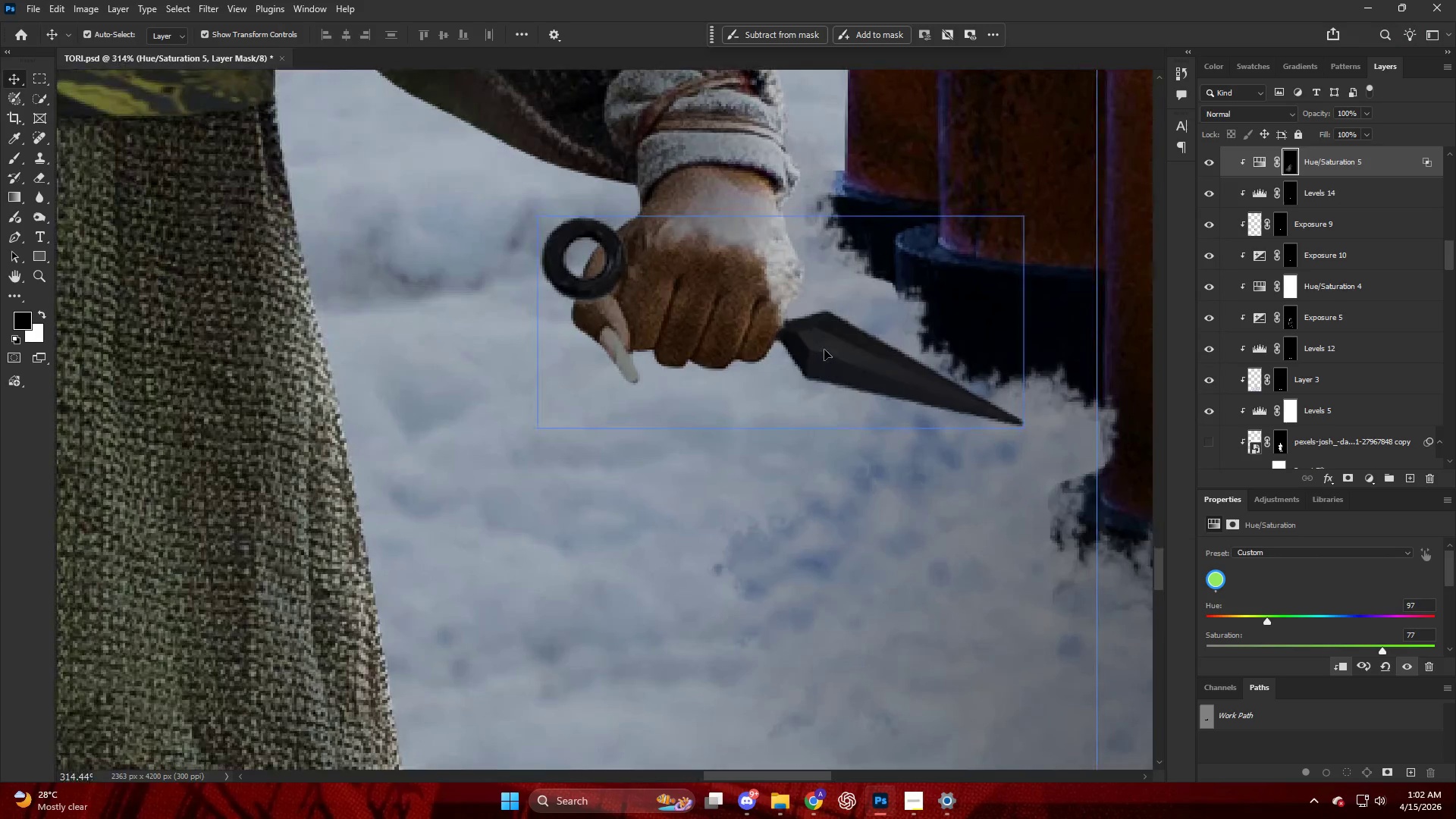 
key(V)
 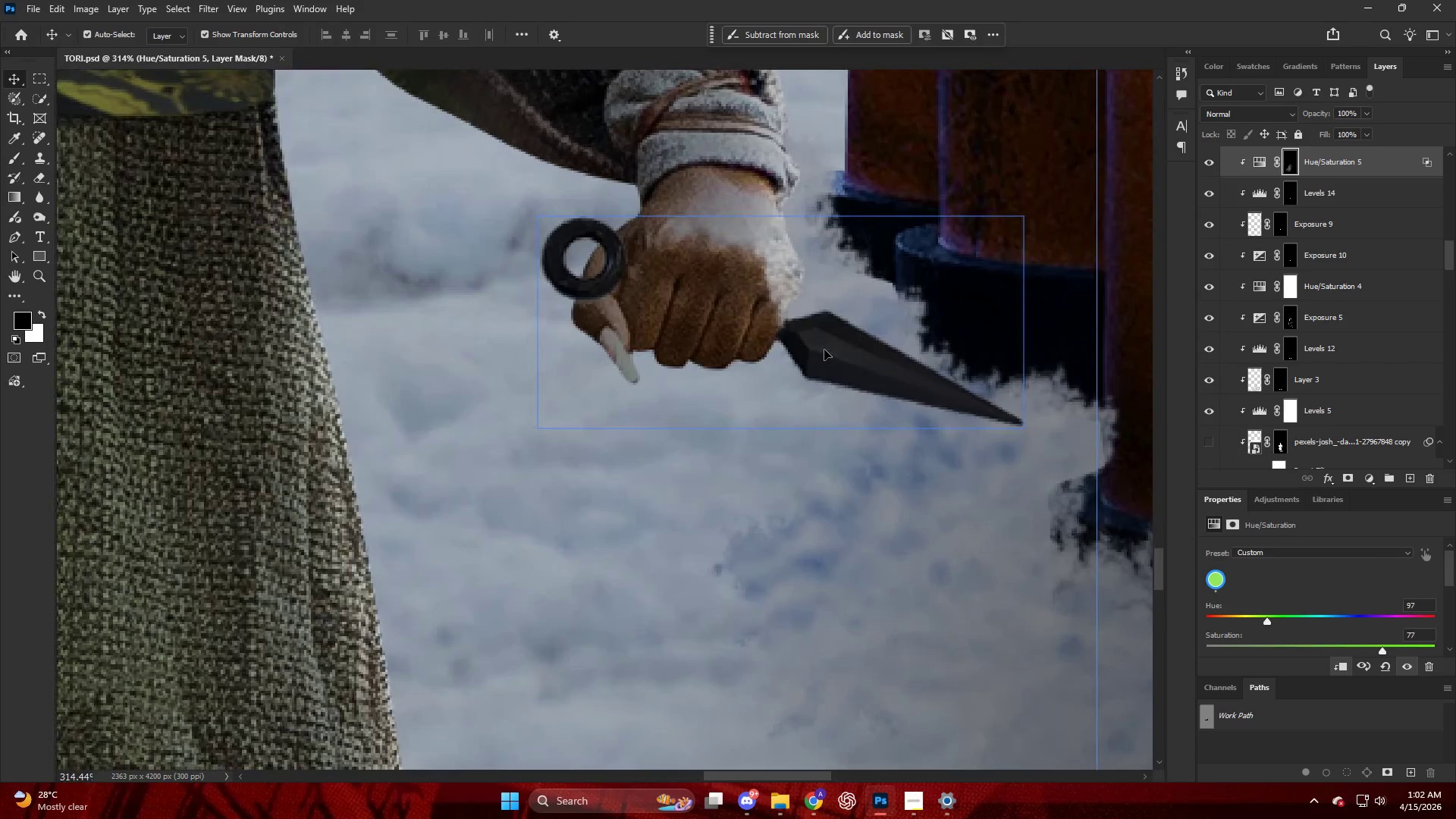 
left_click([824, 350])
 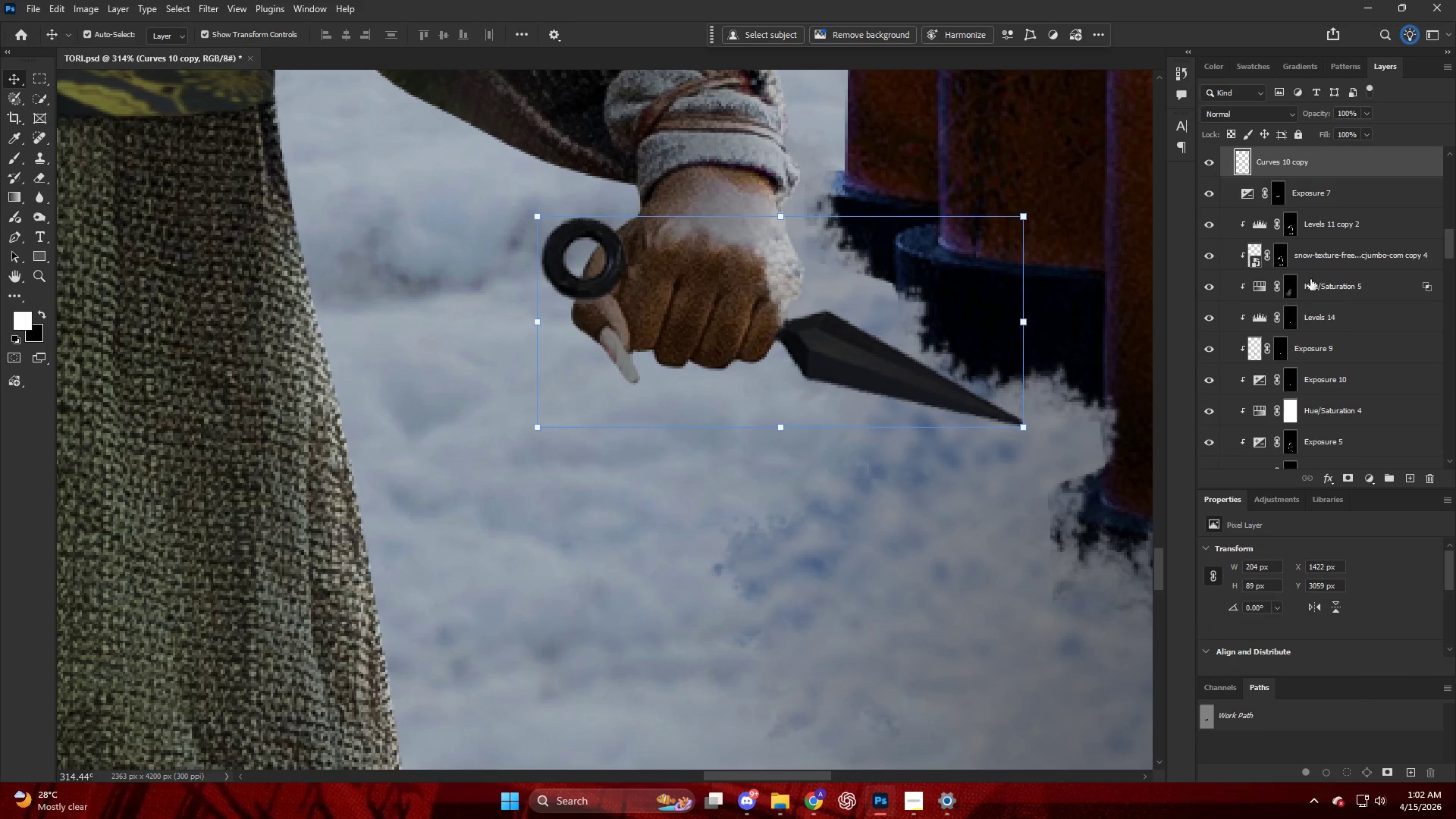 
scroll: coordinate [812, 358], scroll_direction: up, amount: 25.0
 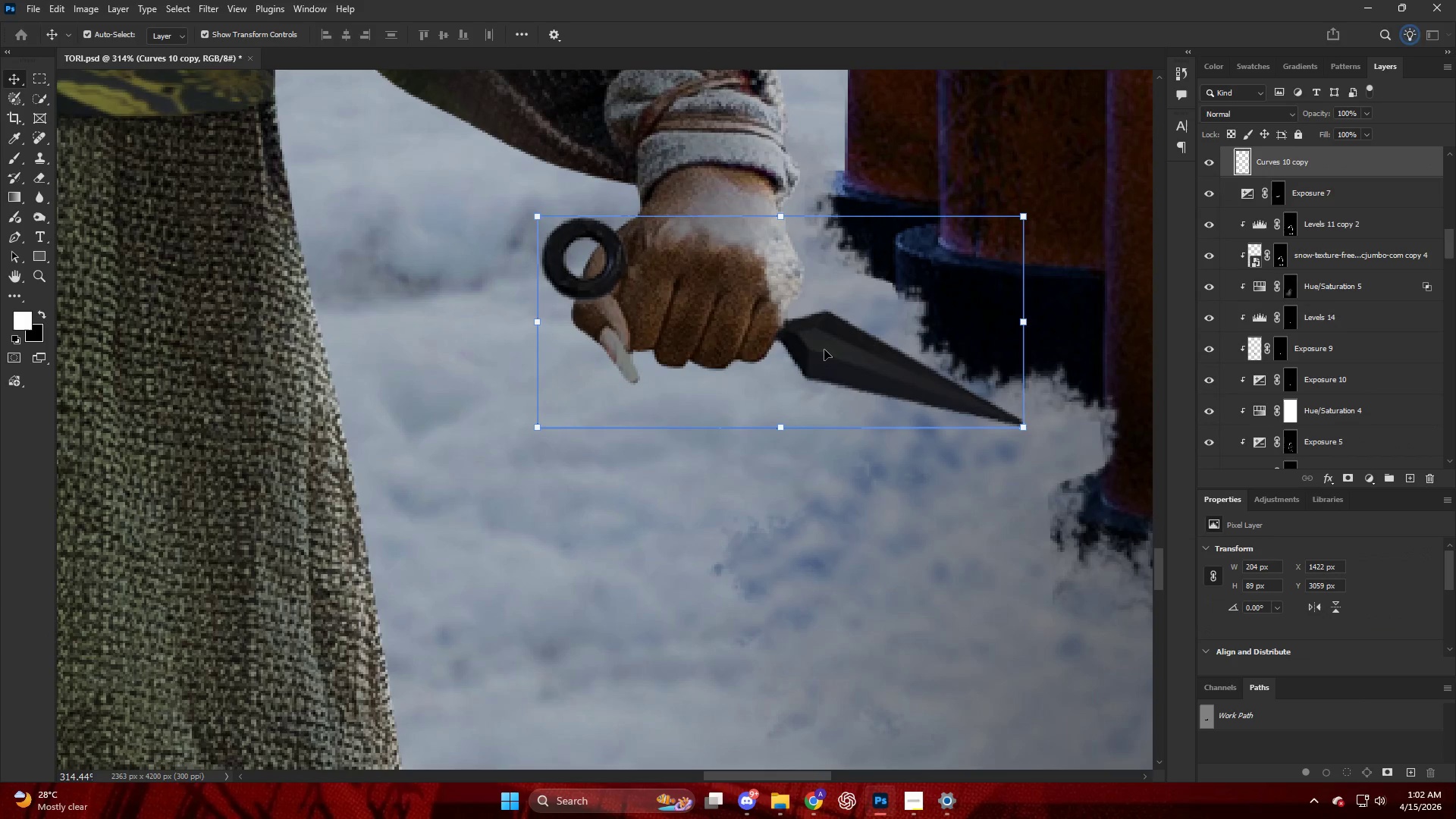 
left_click([1412, 479])
 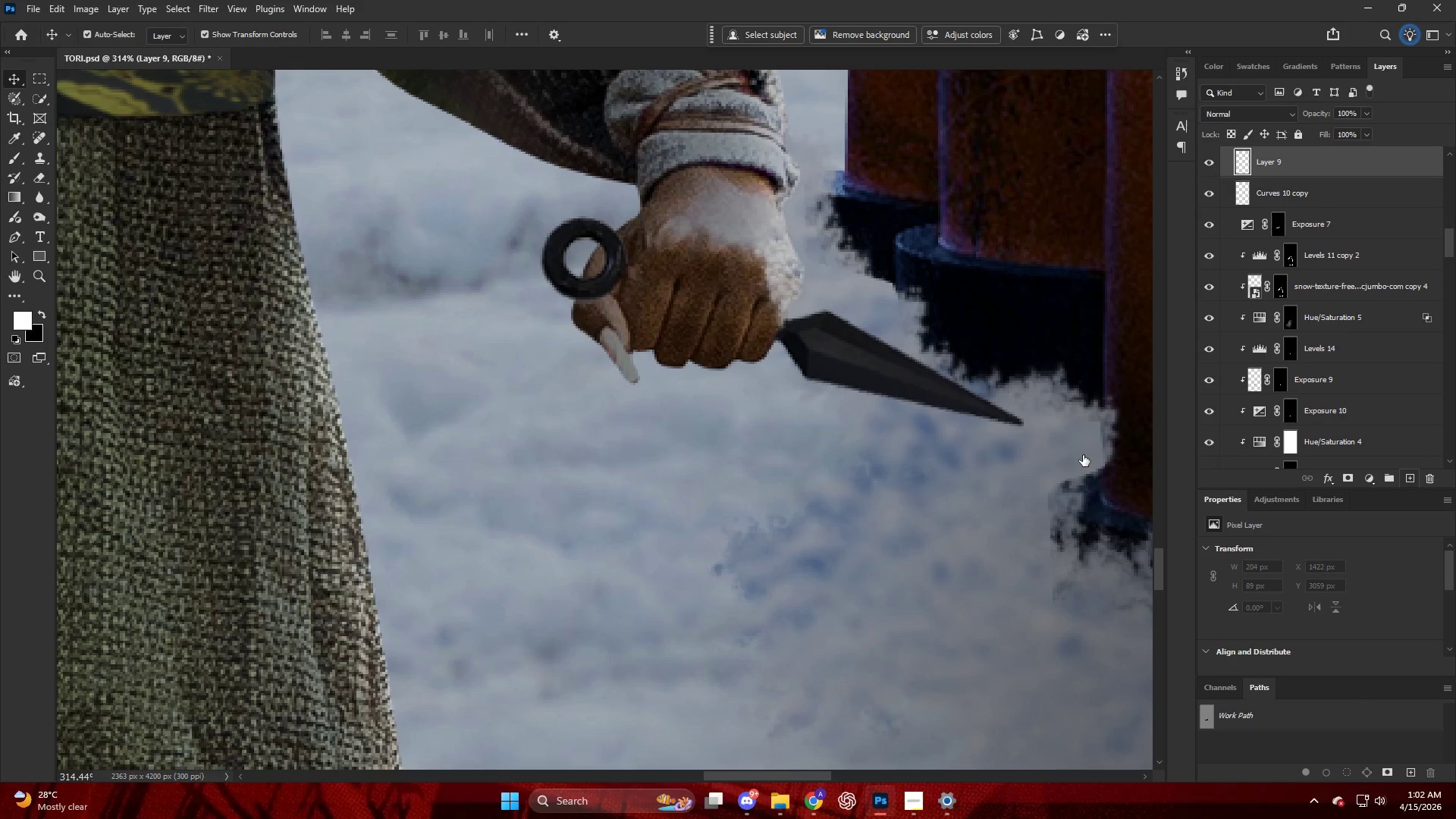 
hold_key(key=AltLeft, duration=0.52)
scroll: coordinate [896, 406], scroll_direction: up, amount: 8.0
 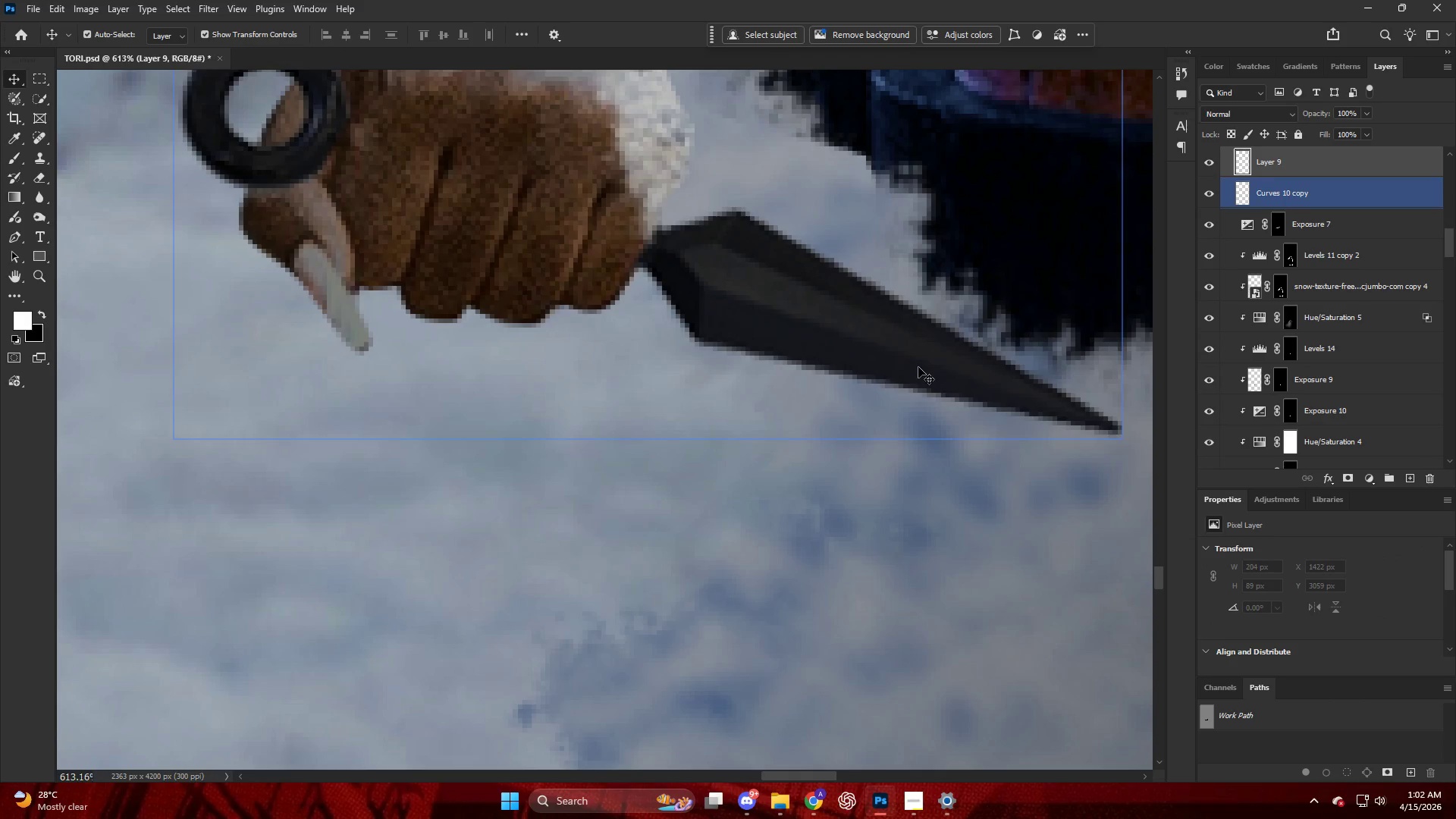 
key(P)
 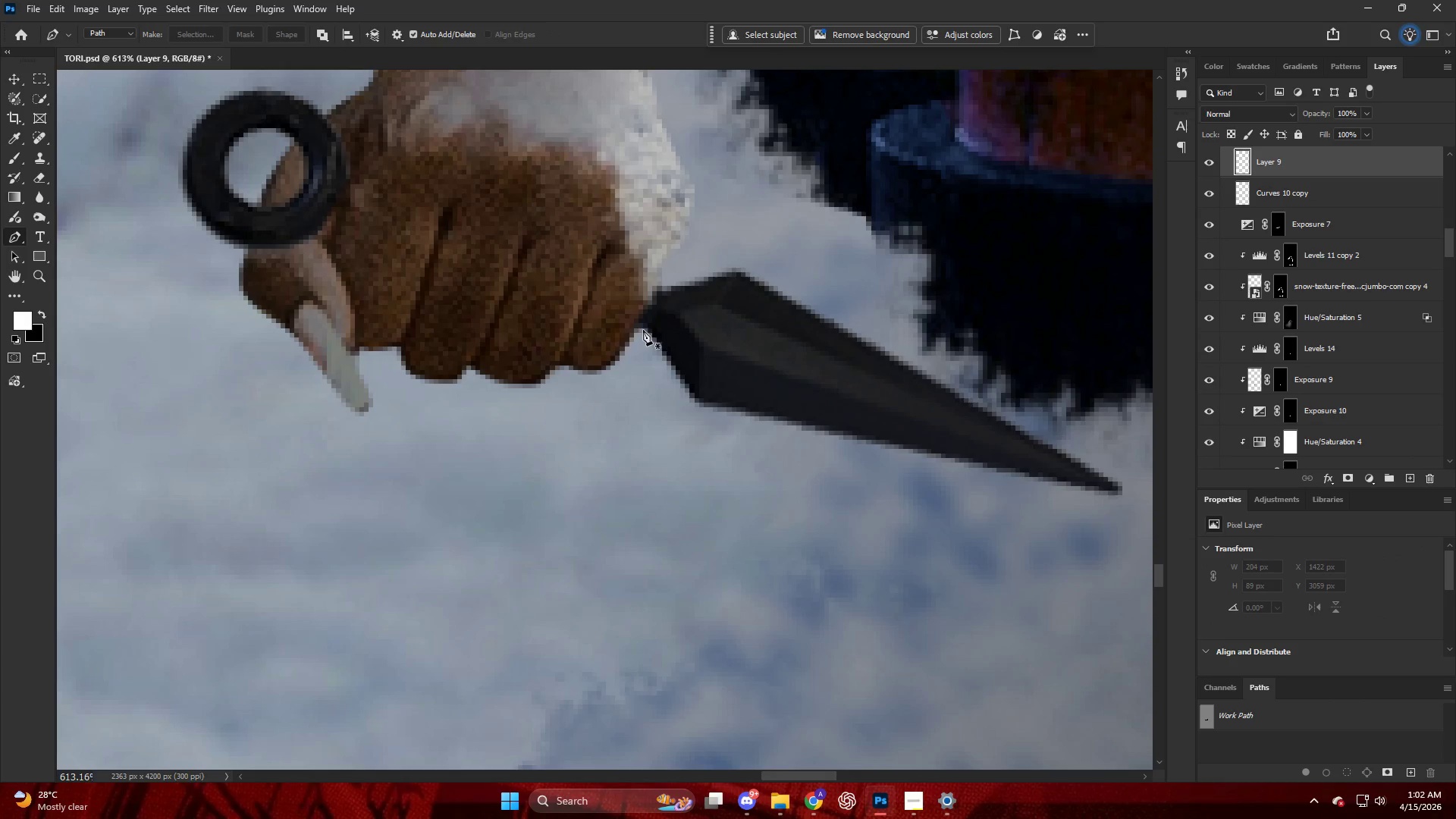 
scroll: coordinate [918, 366], scroll_direction: up, amount: 5.0
 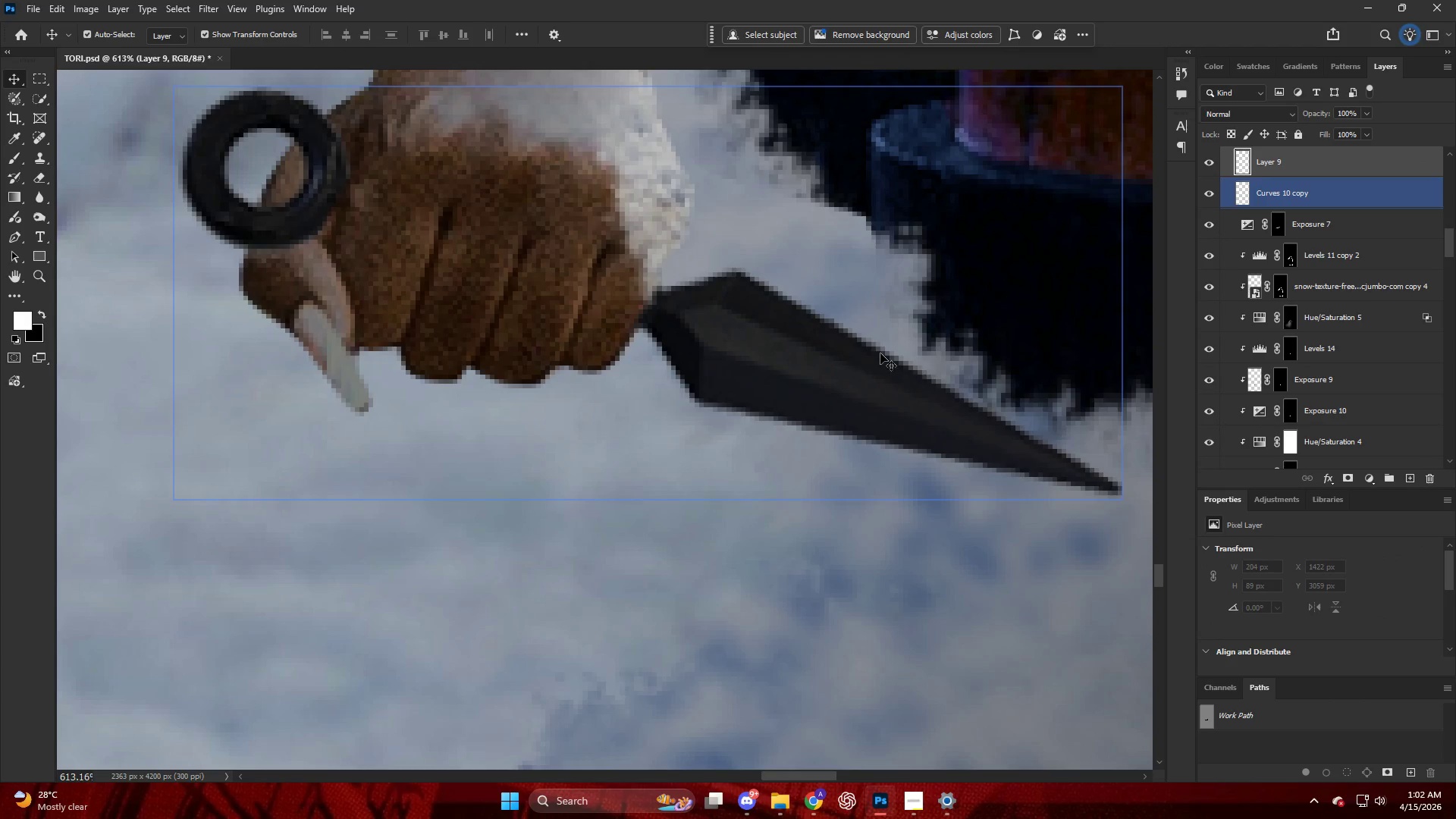 
left_click([645, 326])
 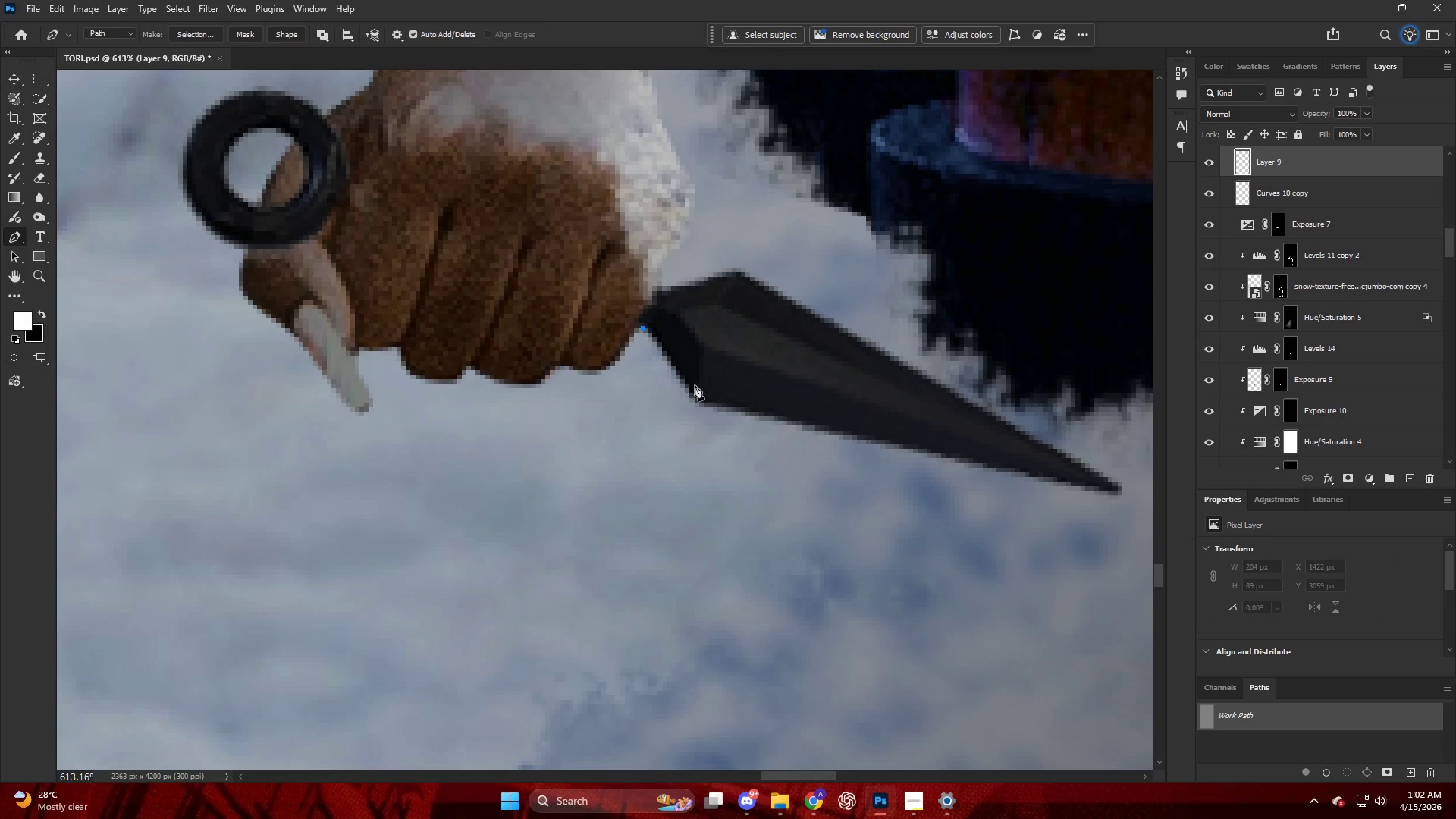 
left_click_drag(start_coordinate=[694, 392], to_coordinate=[700, 407])
 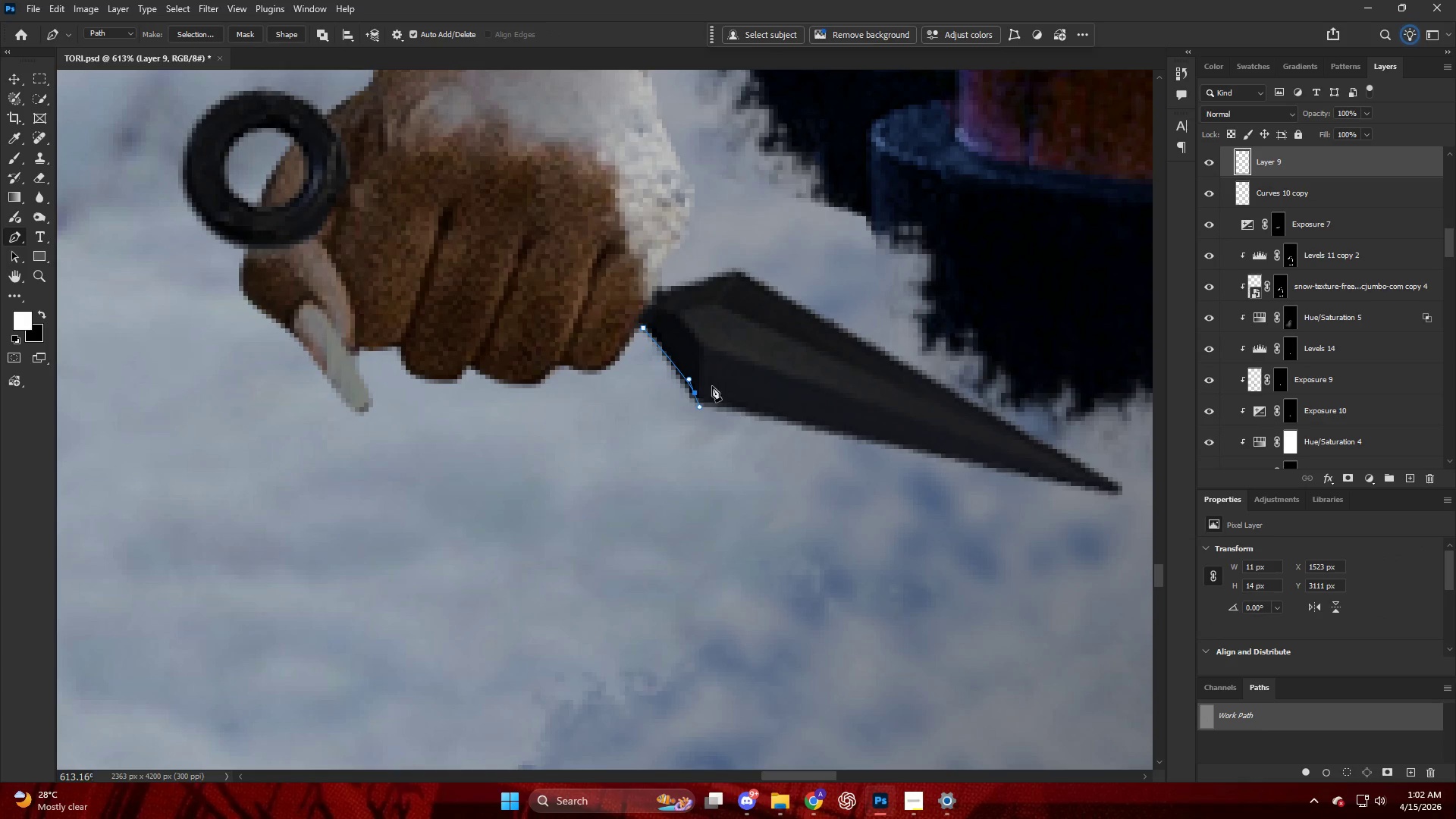 
key(Control+Z)
 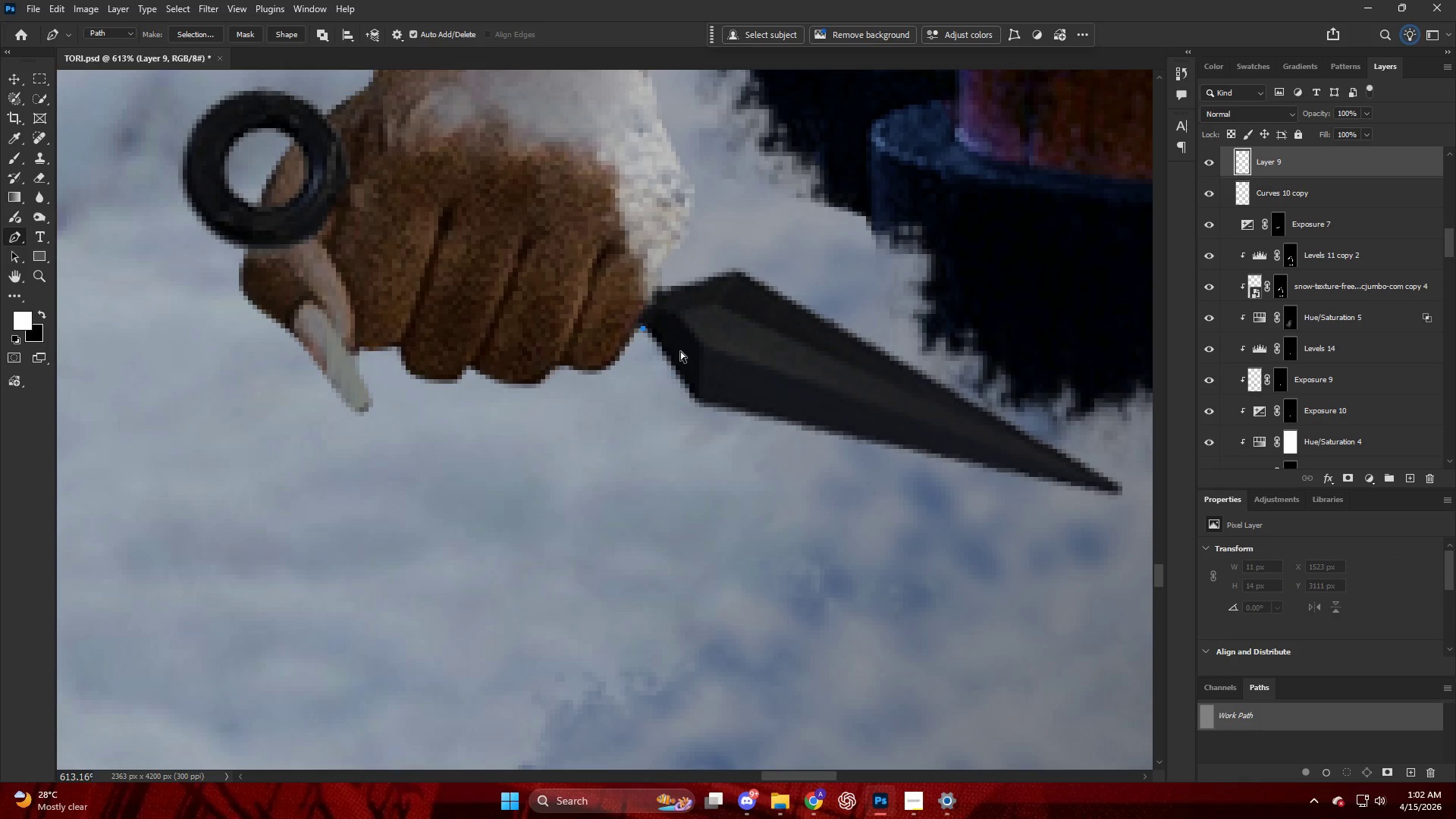 
key(Control+Z)
 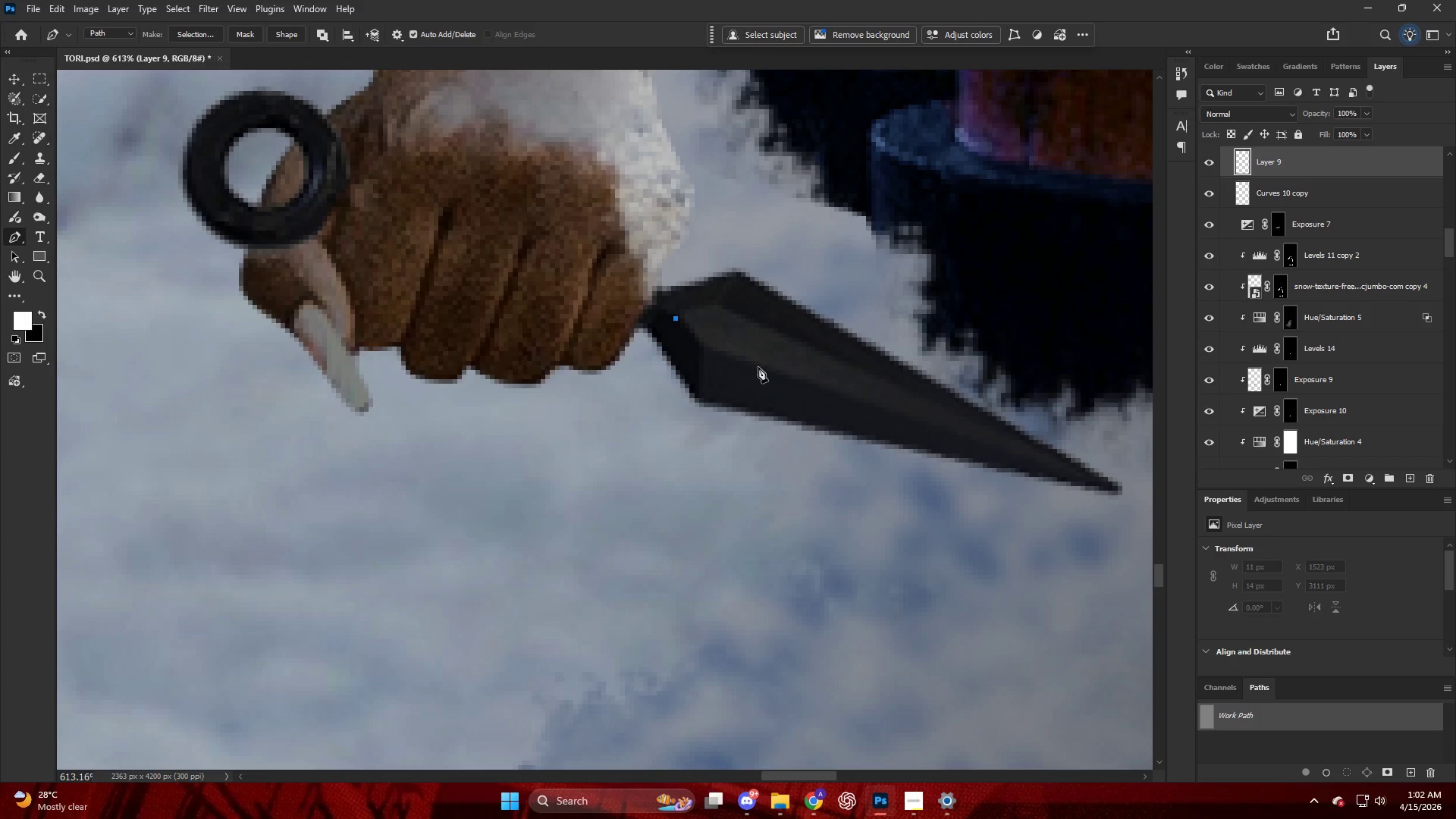 
left_click([704, 347])
 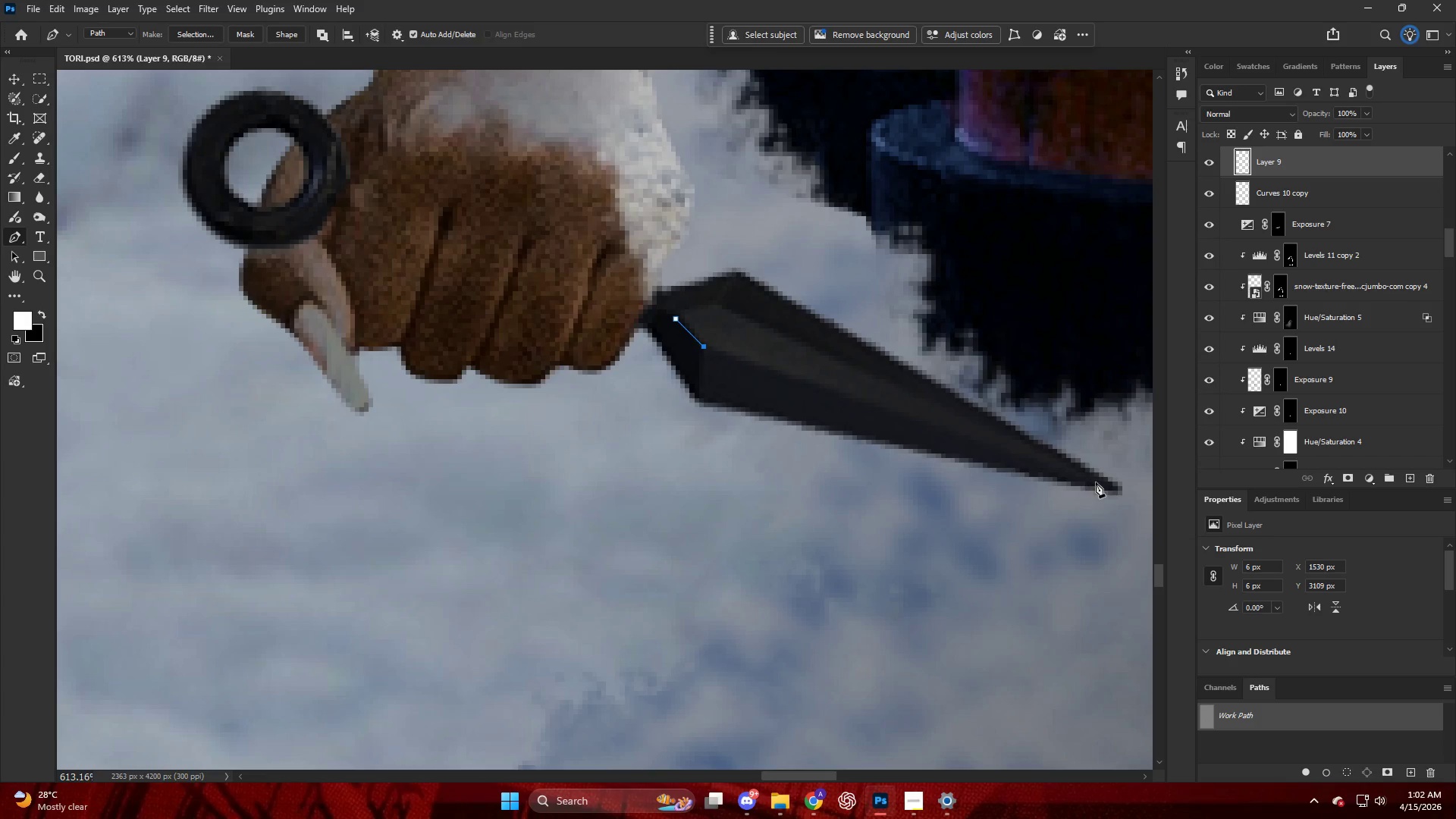 
left_click([1118, 492])
 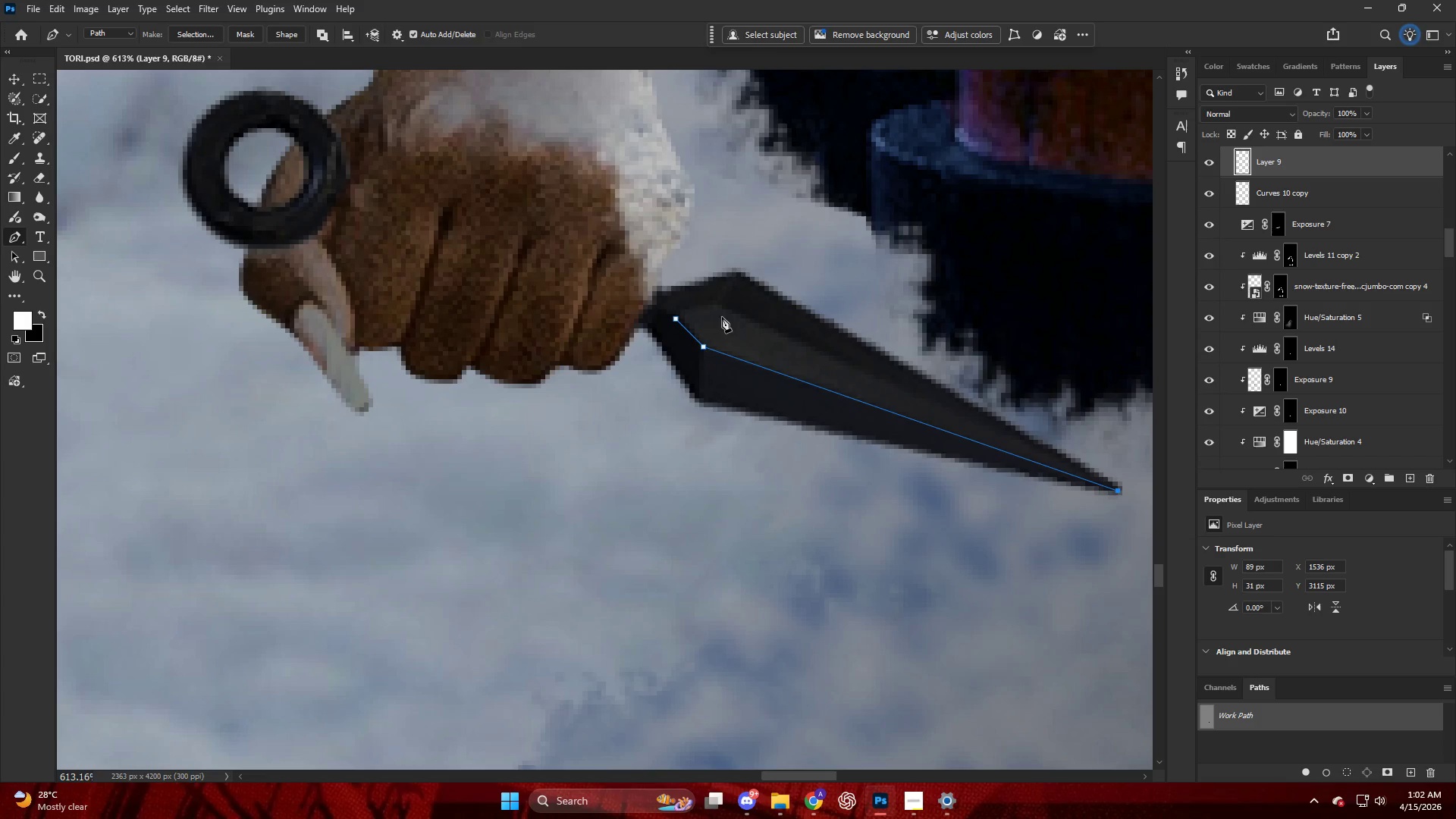 
left_click([714, 305])
 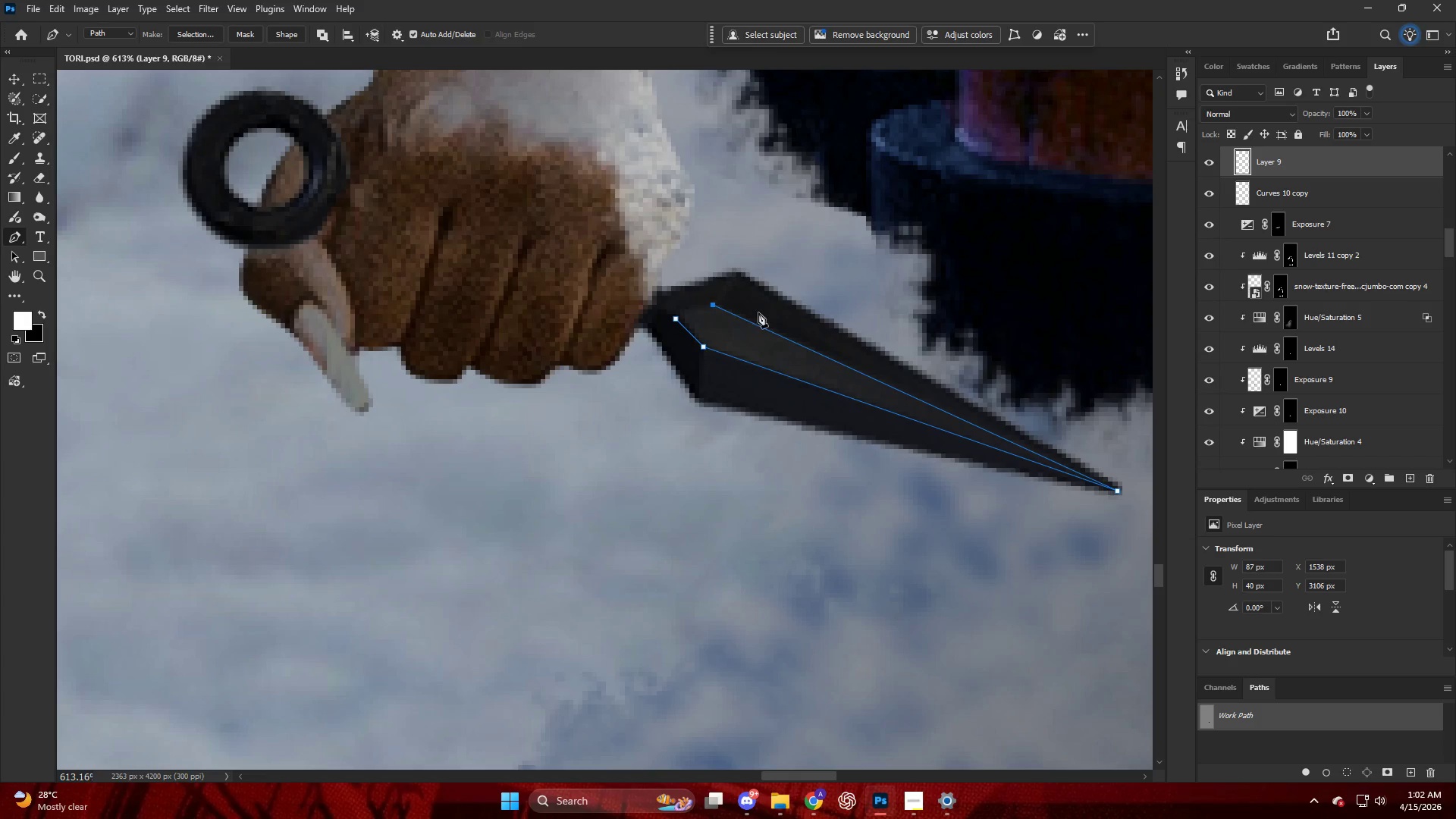 
key(Control+ControlLeft)
 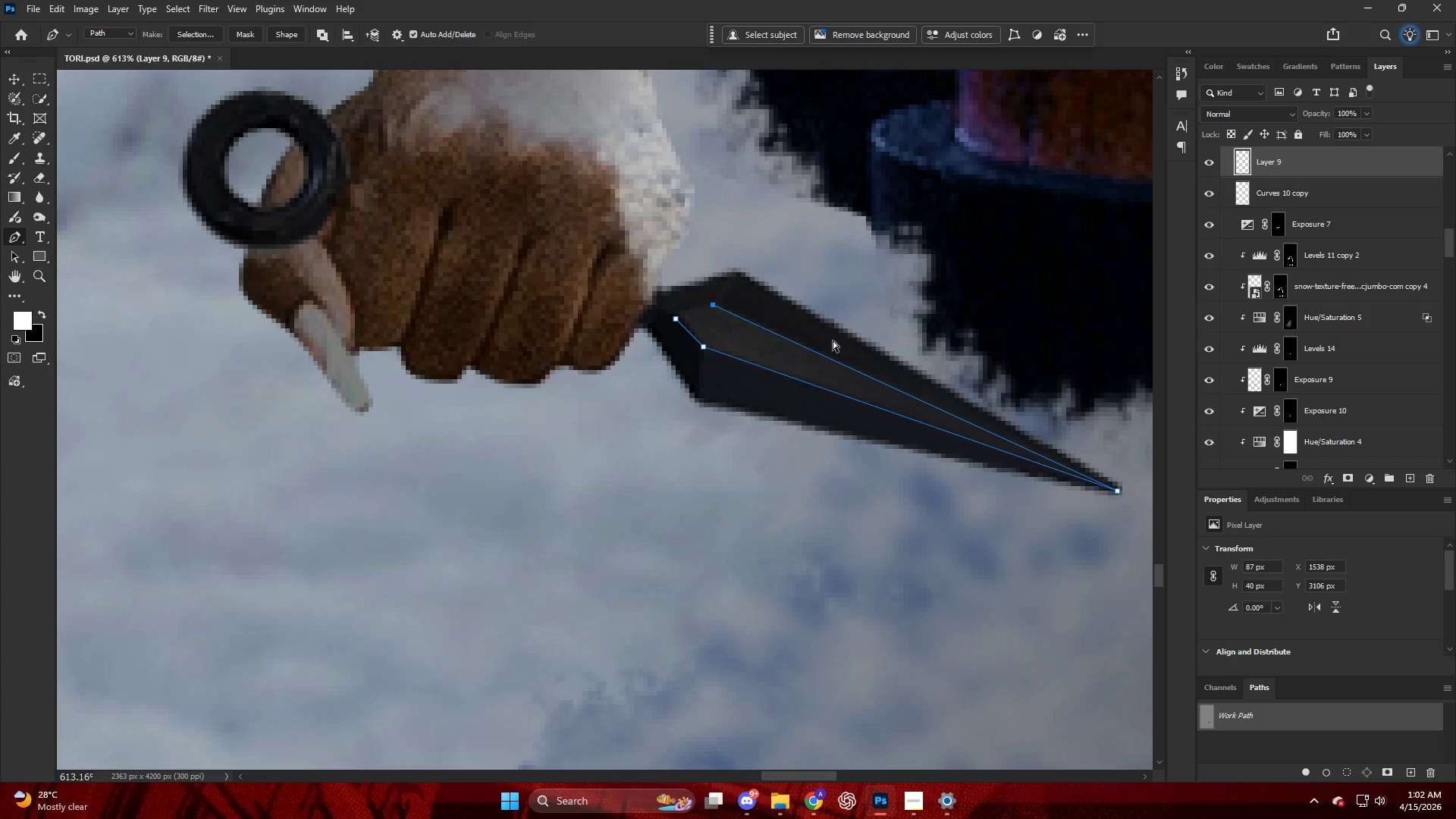 
key(Control+Z)
 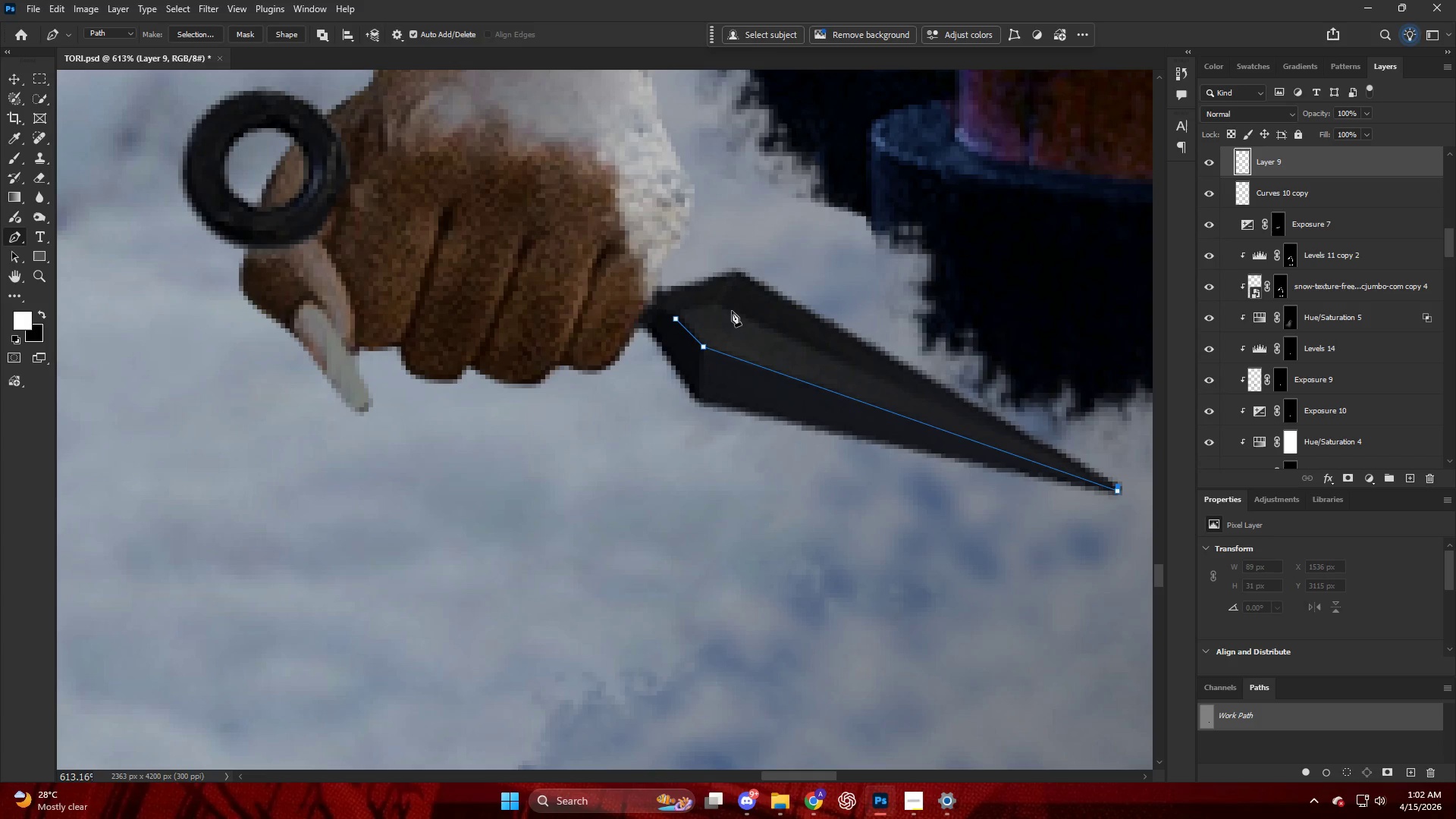 
double_click([673, 312])
 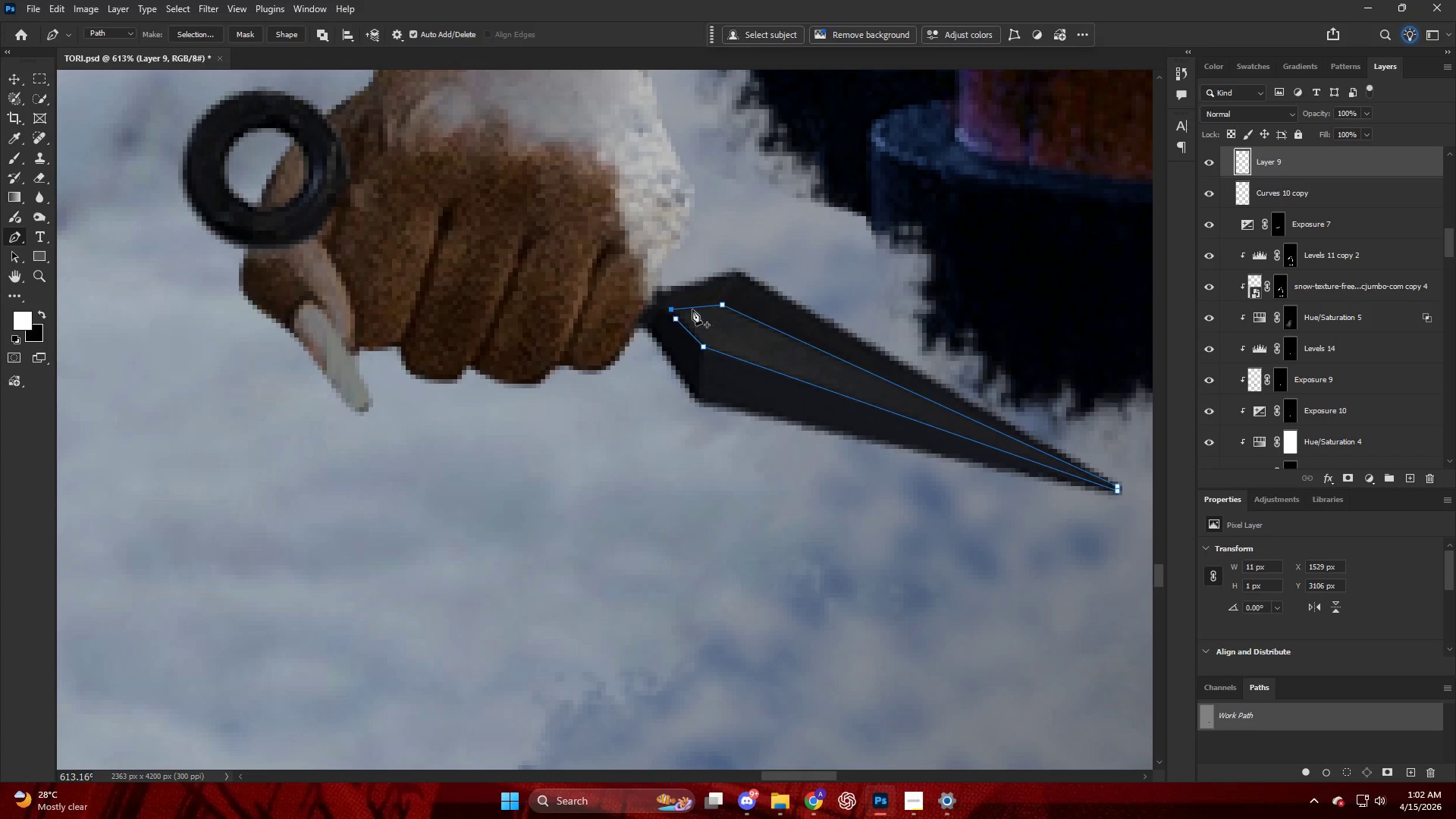 
key(Control+Shift+NumpadEnter)
 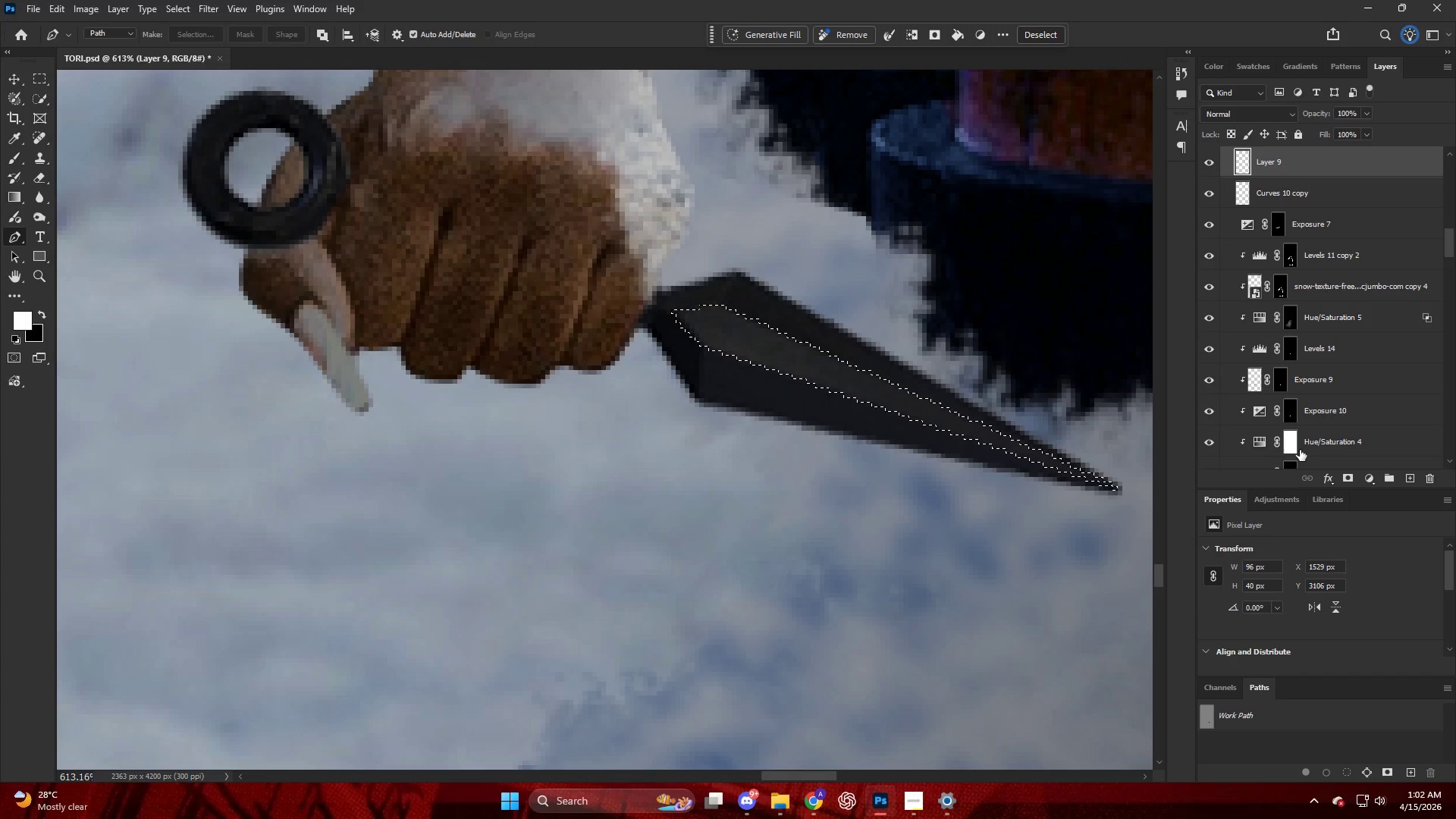 
key(Alt+AltLeft)
 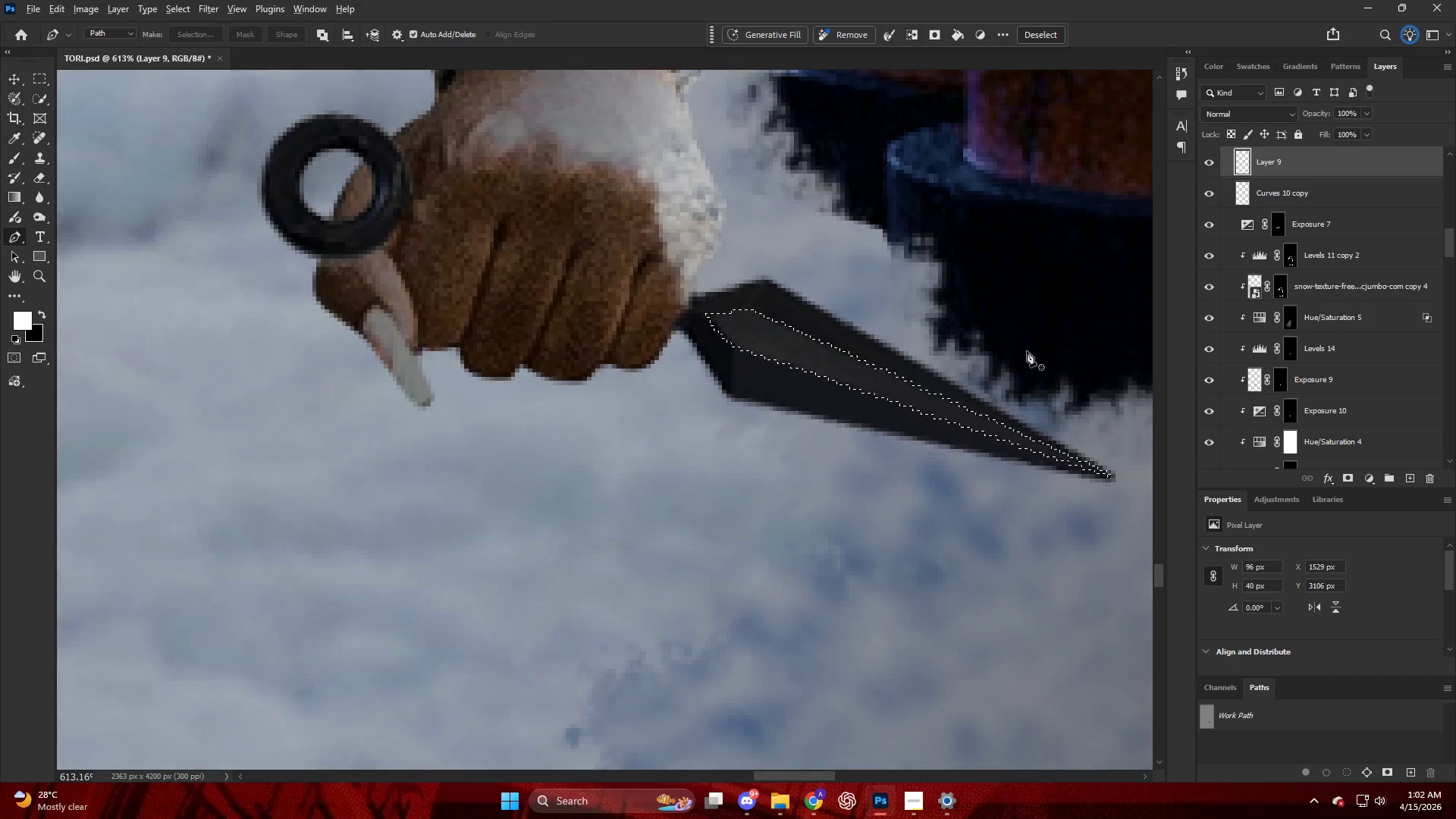 
scroll: coordinate [1027, 351], scroll_direction: down, amount: 3.0
 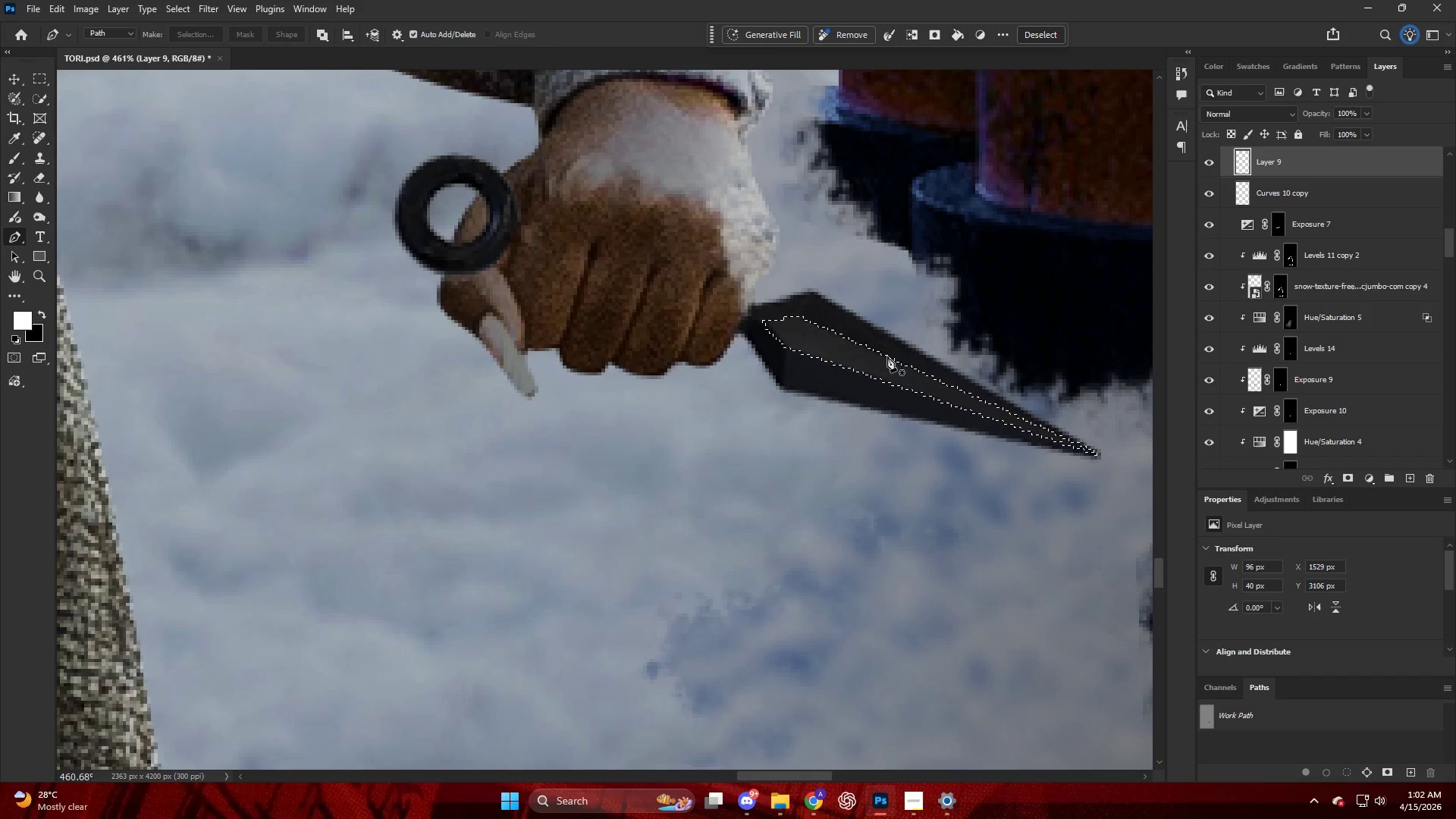 
key(V)
 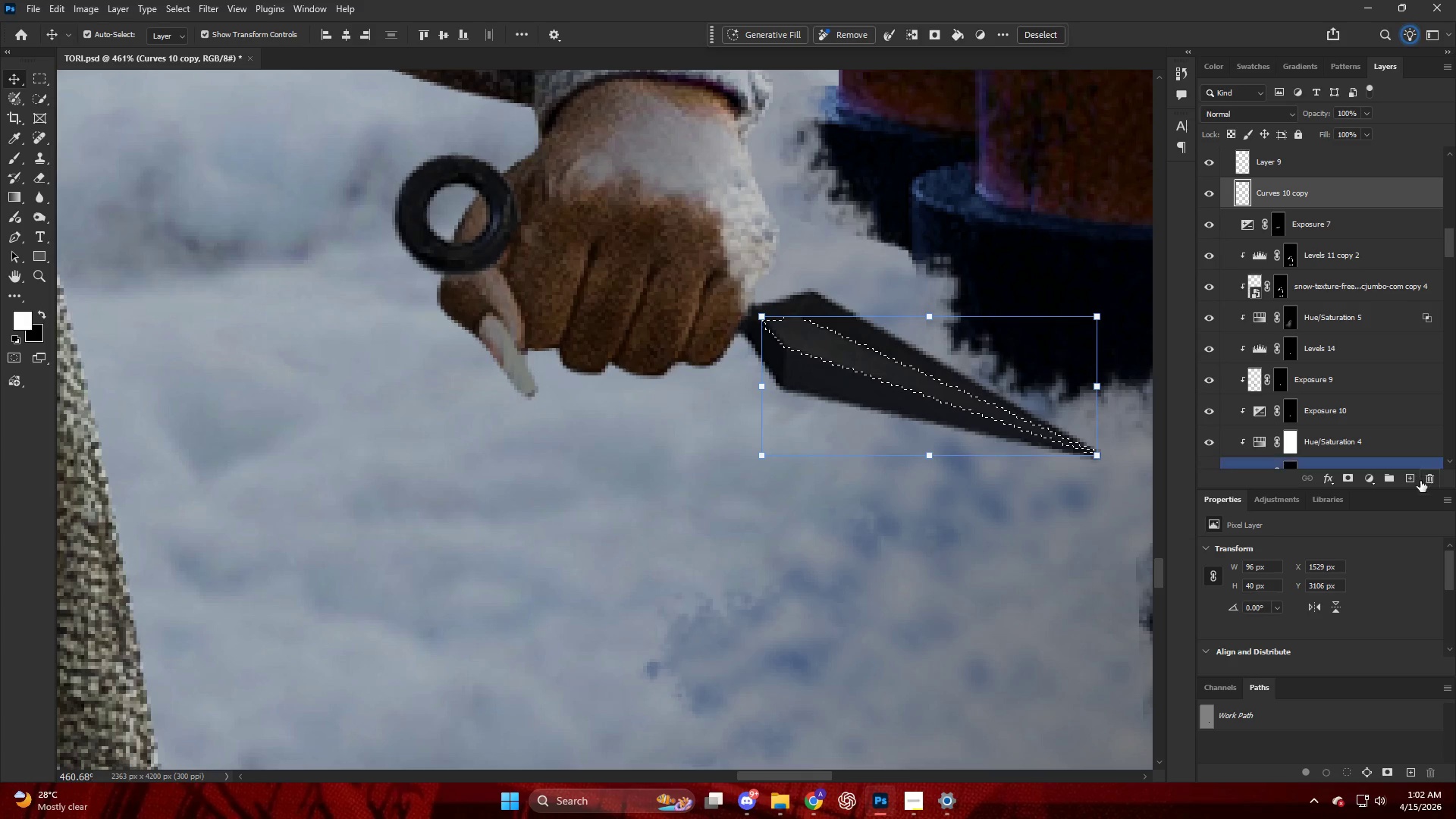 
key(B)
 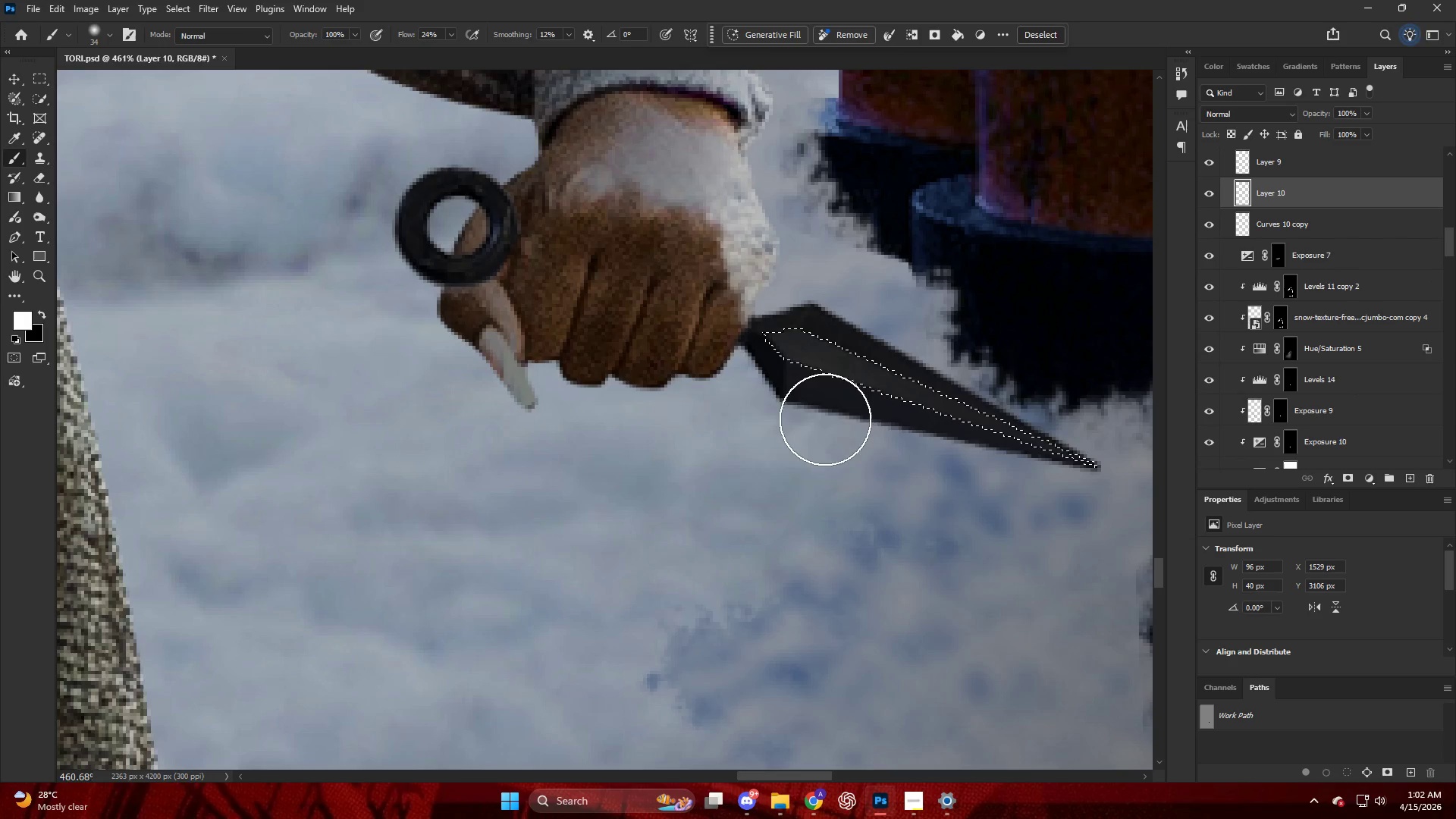 
key(Alt+AltLeft)
 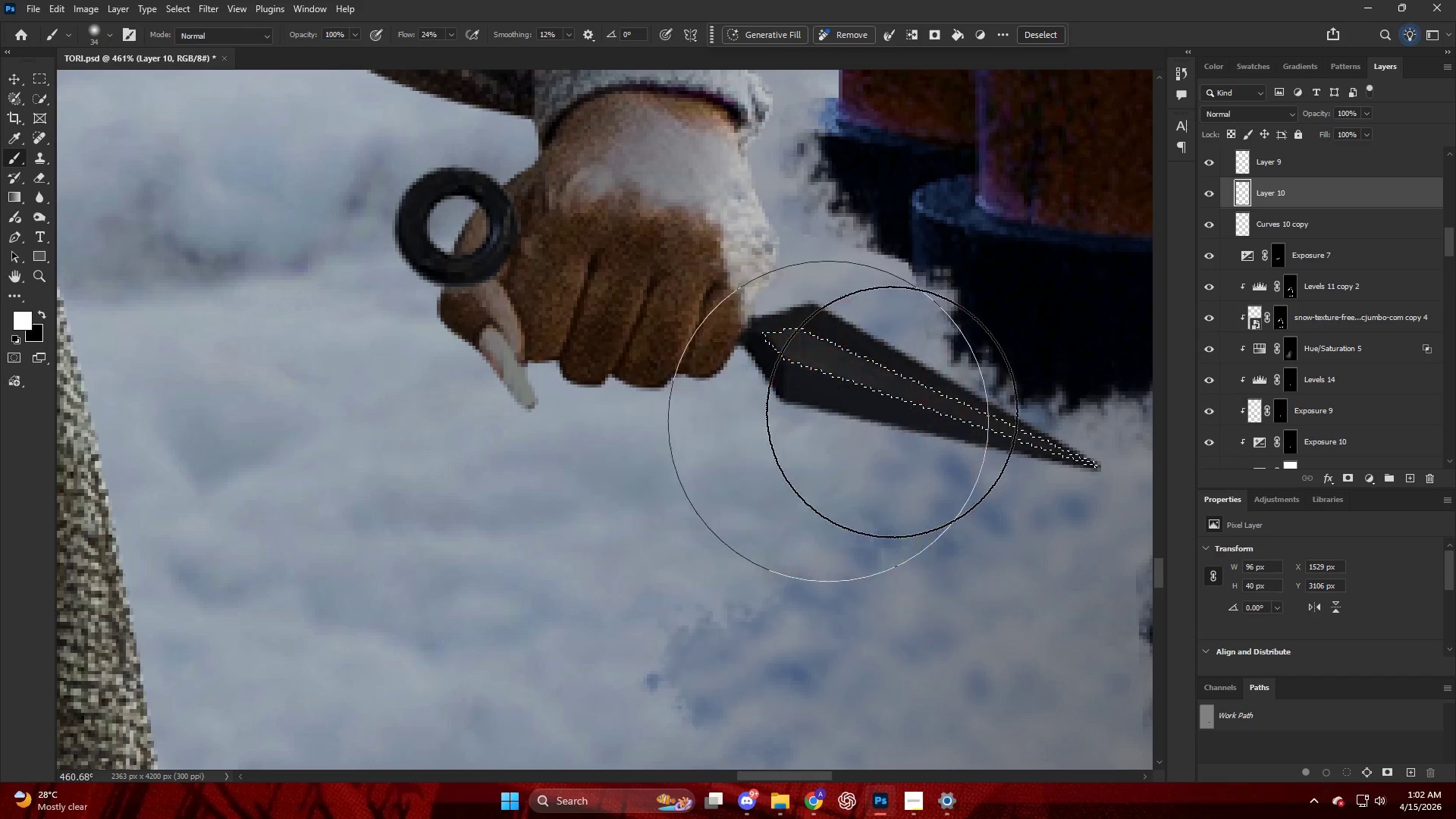 
scroll: coordinate [843, 387], scroll_direction: up, amount: 1.0
 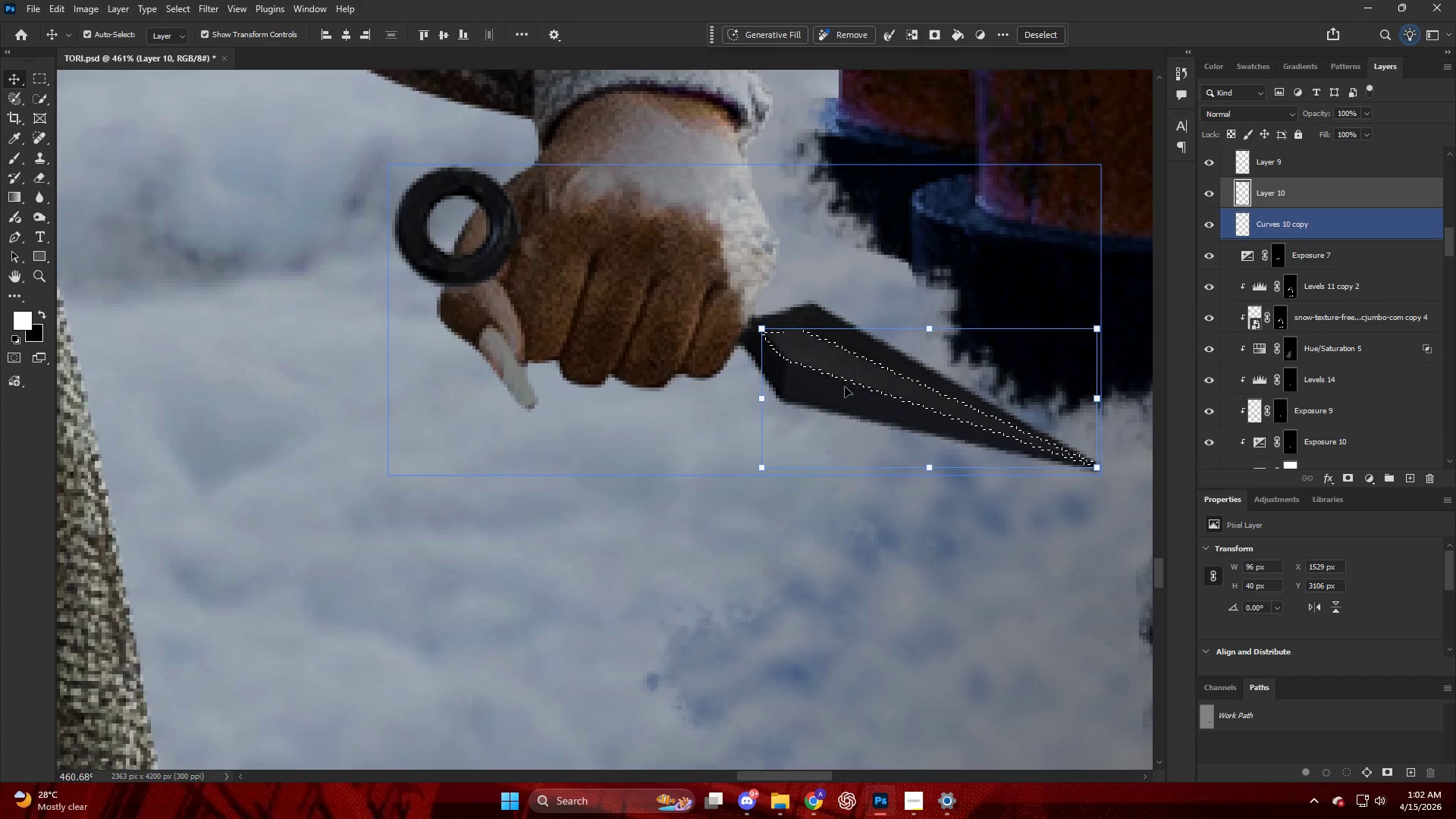 
left_click_drag(start_coordinate=[804, 352], to_coordinate=[1103, 405])
 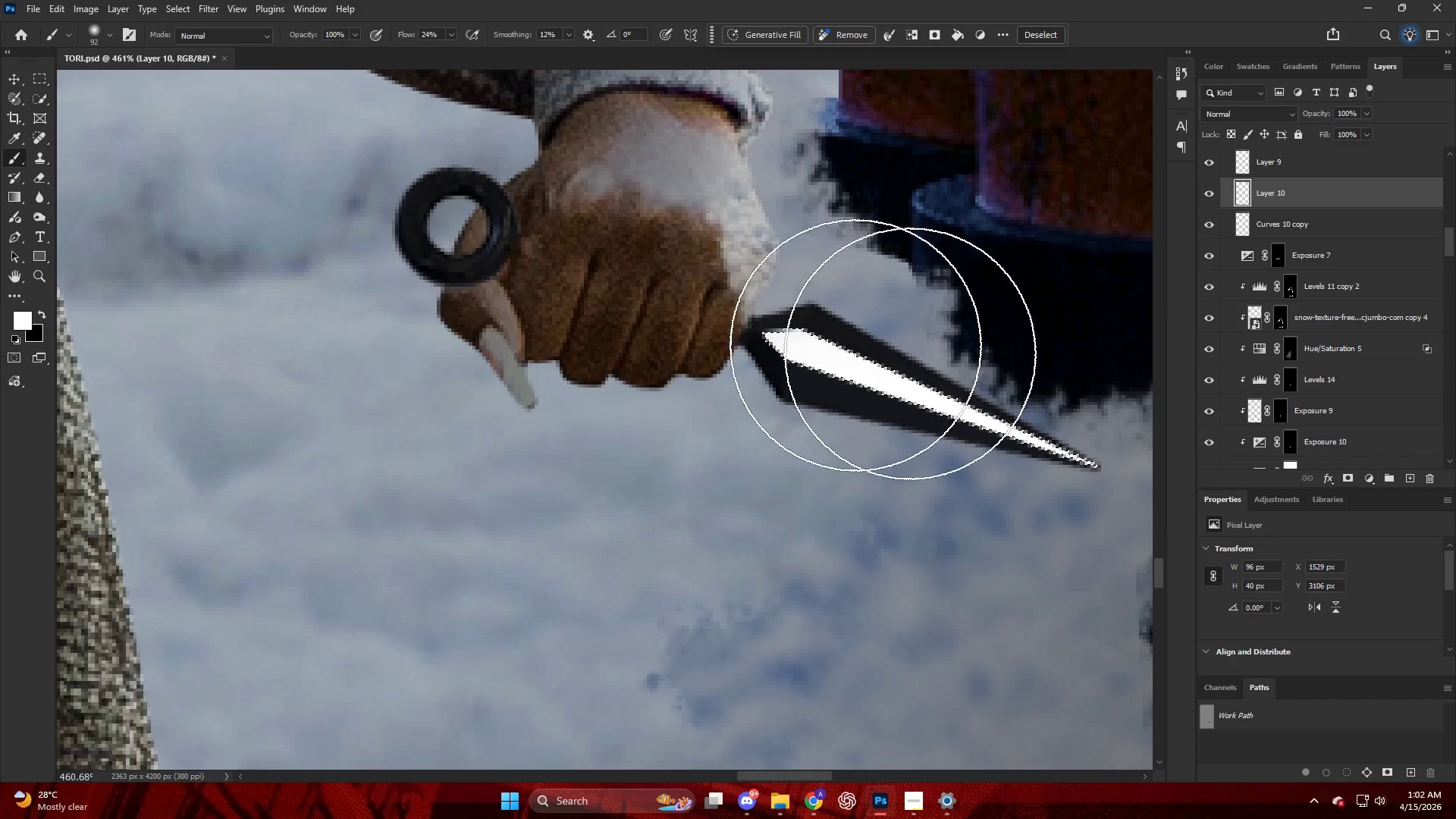 
hold_key(key=AltLeft, duration=0.91)
hold_key(key=AltLeft, duration=0.81)
scroll: coordinate [759, 312], scroll_direction: down, amount: 4.0
 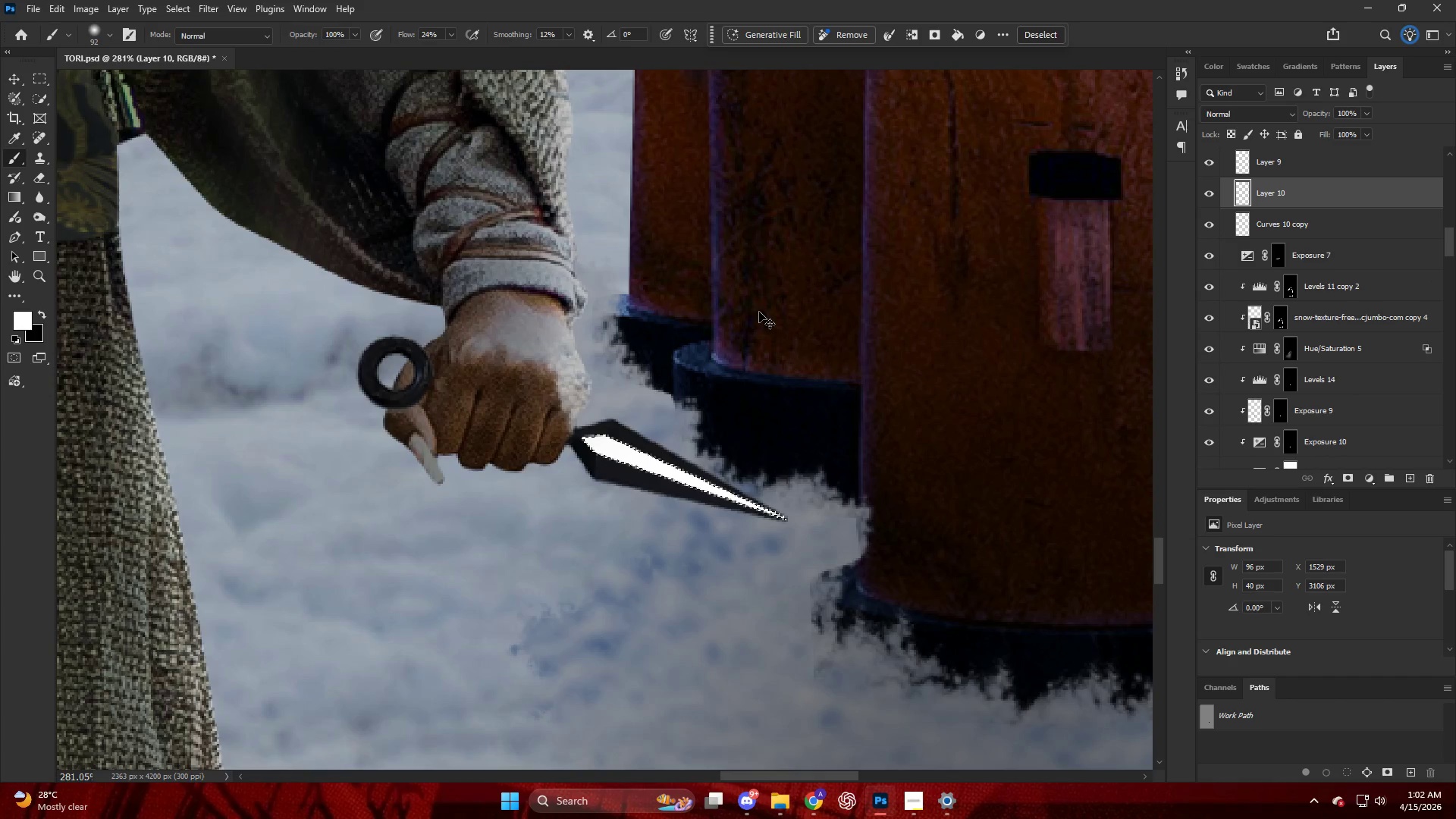 
key(Control+D)
 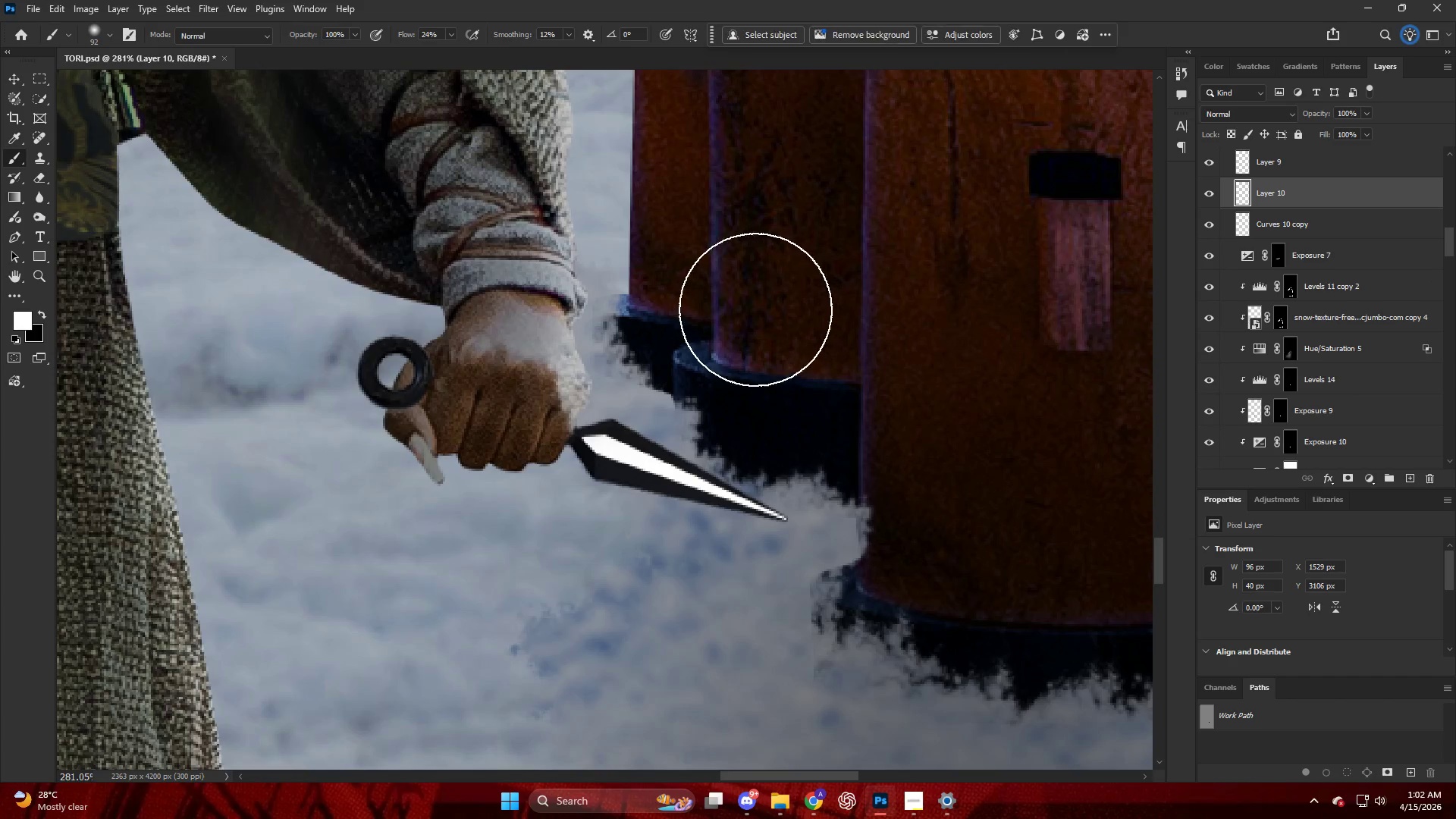 
key(Alt+AltLeft)
 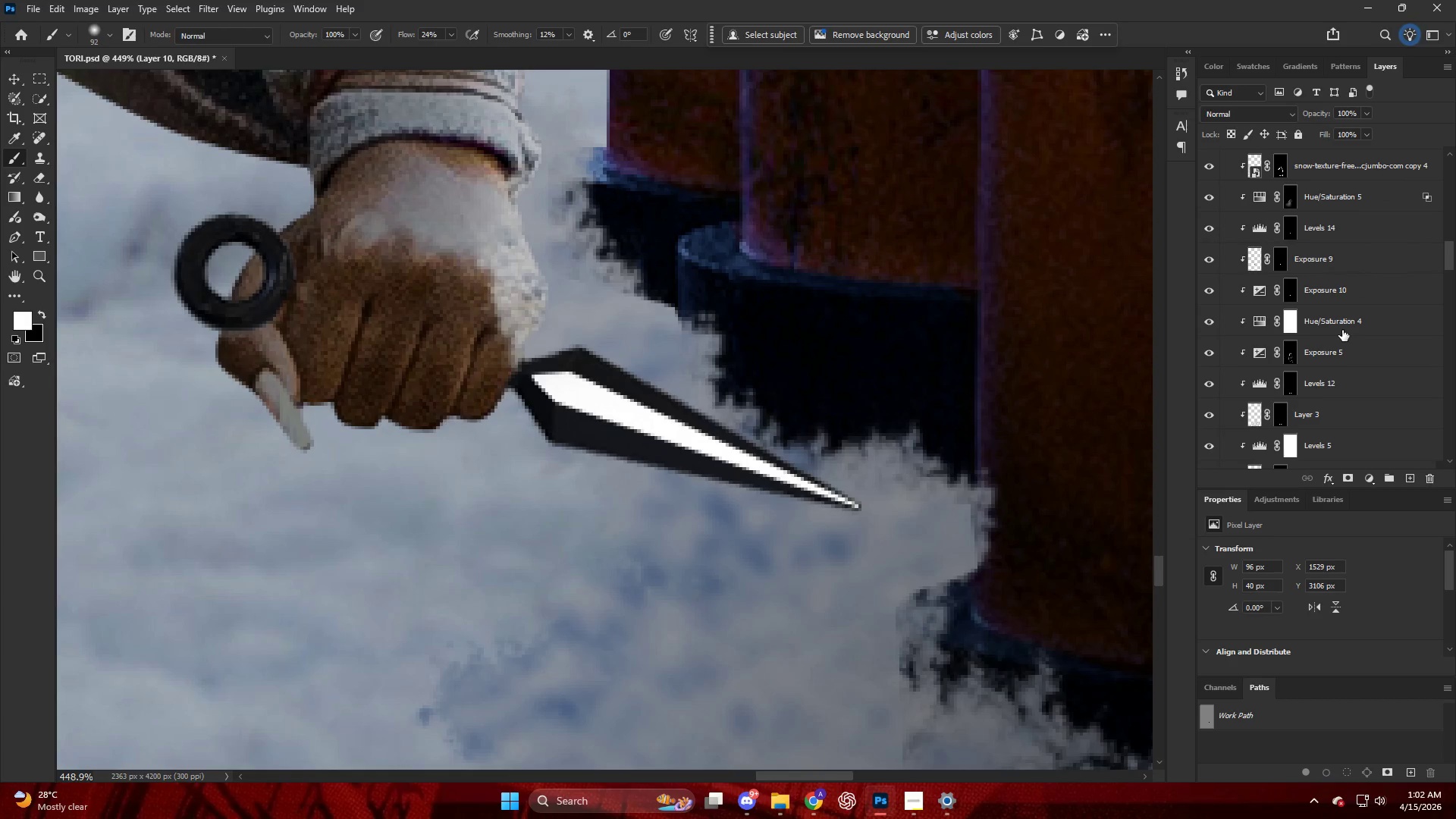 
key(Alt+AltLeft)
 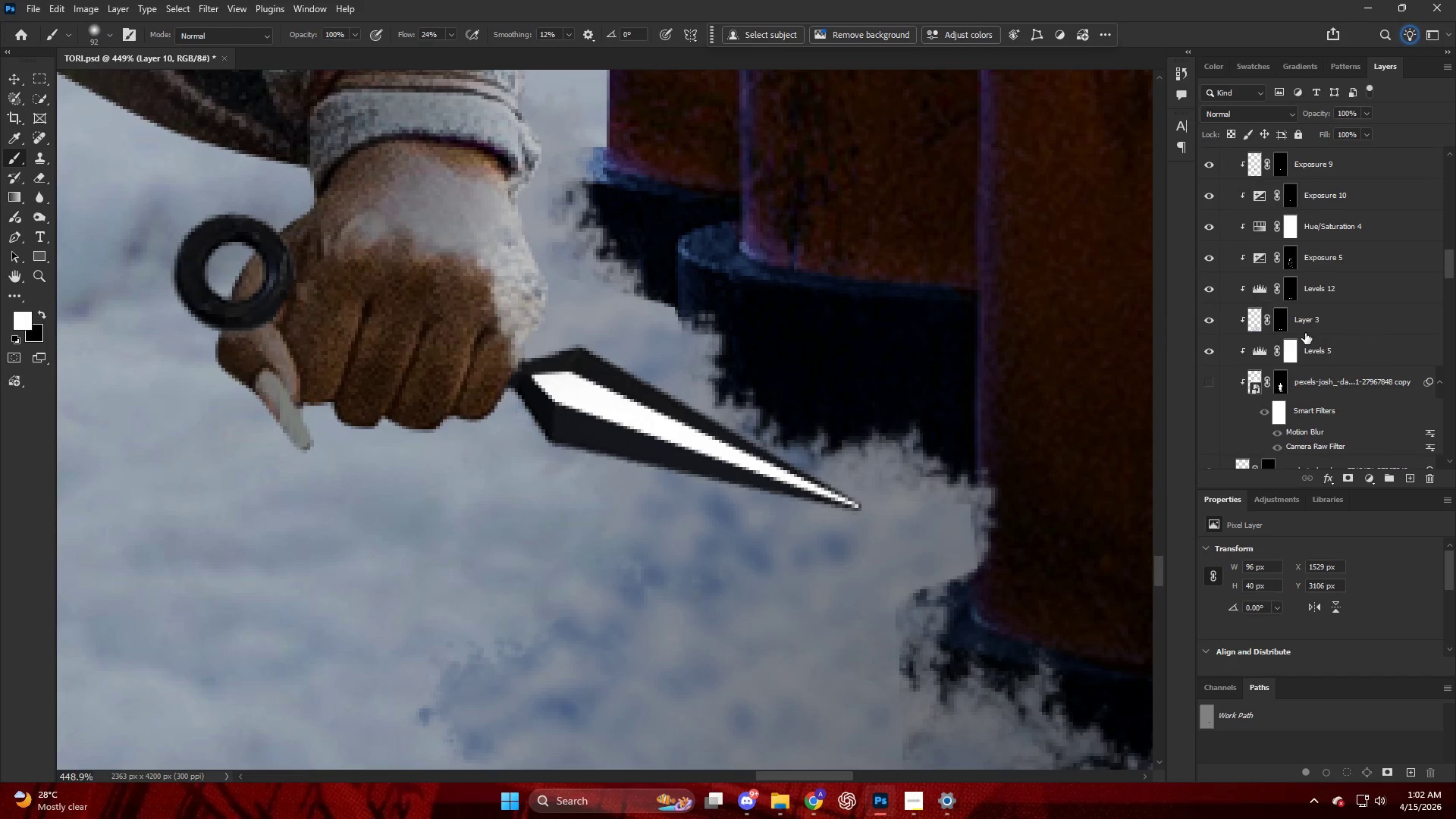 
scroll: coordinate [1320, 366], scroll_direction: down, amount: 26.0
 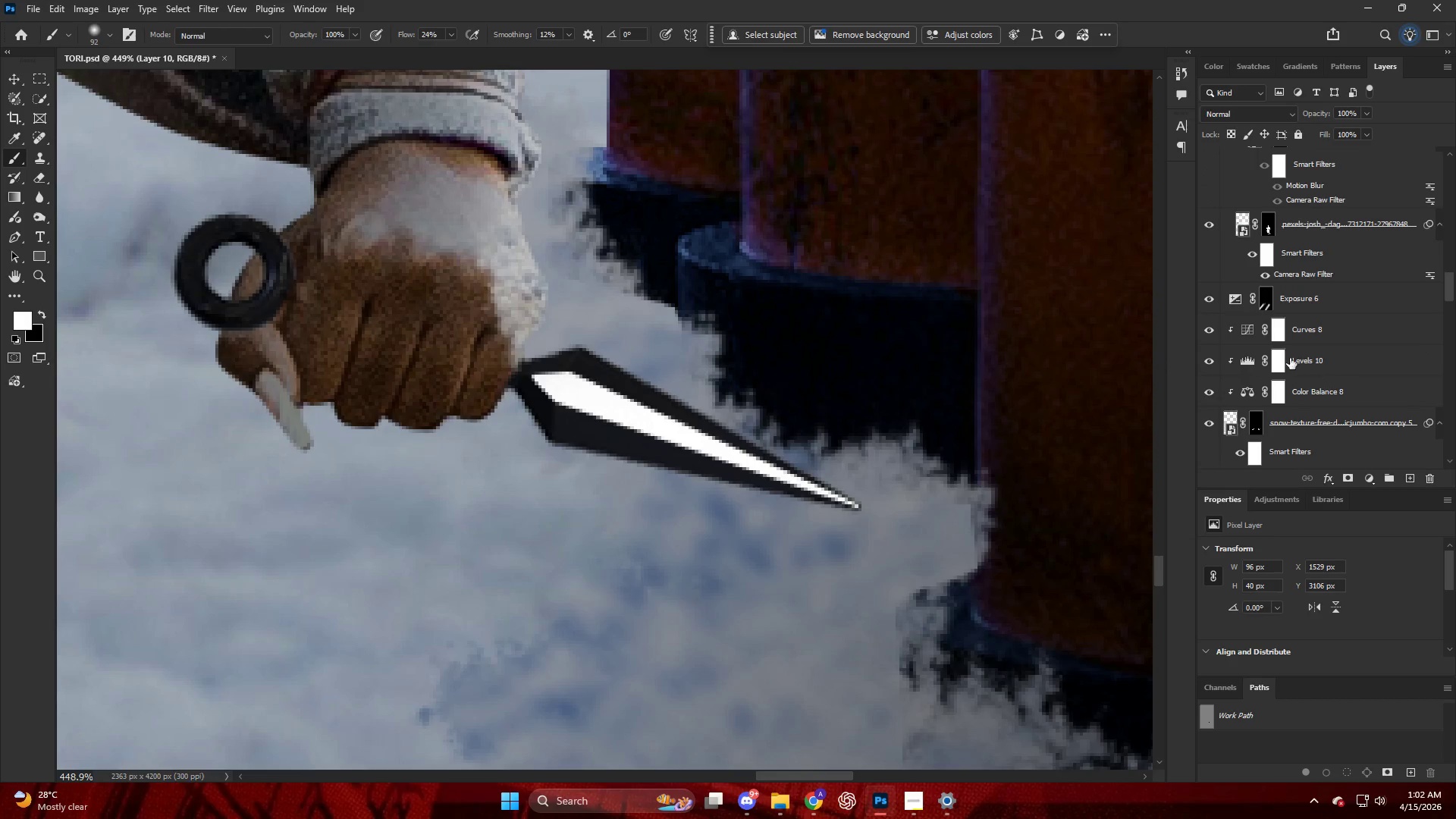 
hold_key(key=AltLeft, duration=0.69)
scroll: coordinate [595, 303], scroll_direction: down, amount: 13.0
 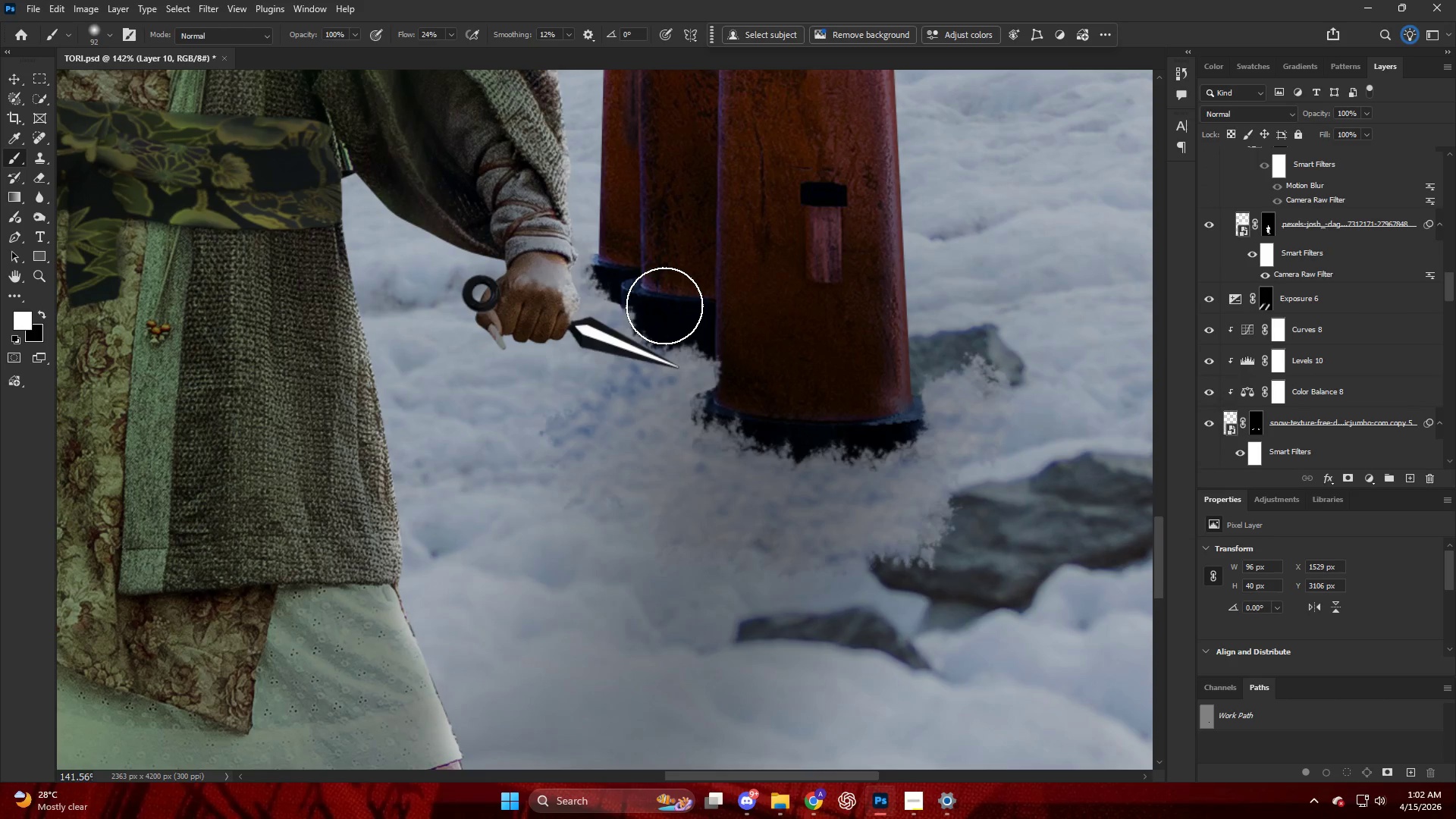 
hold_key(key=AltLeft, duration=0.66)
 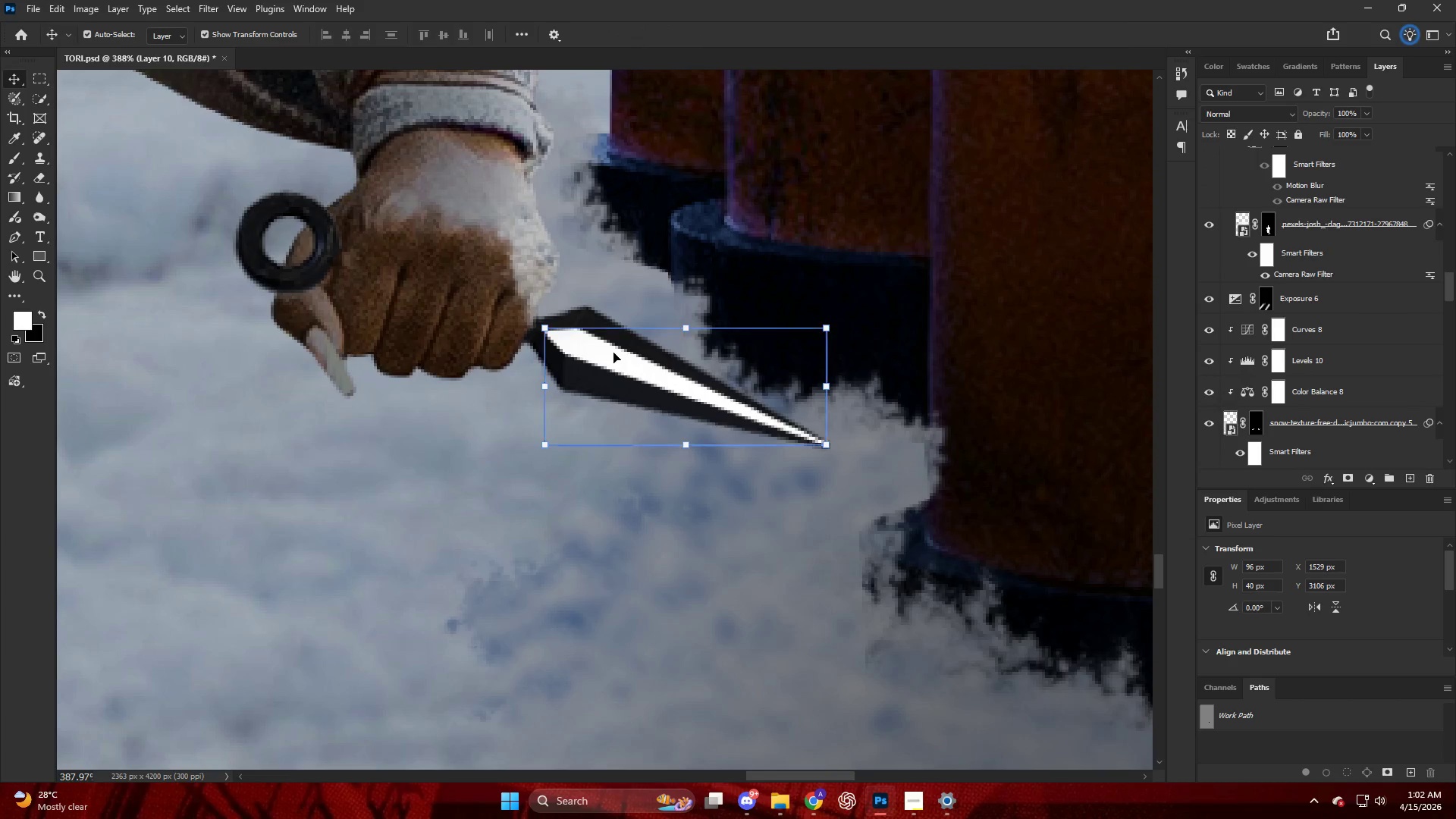 
key(V)
 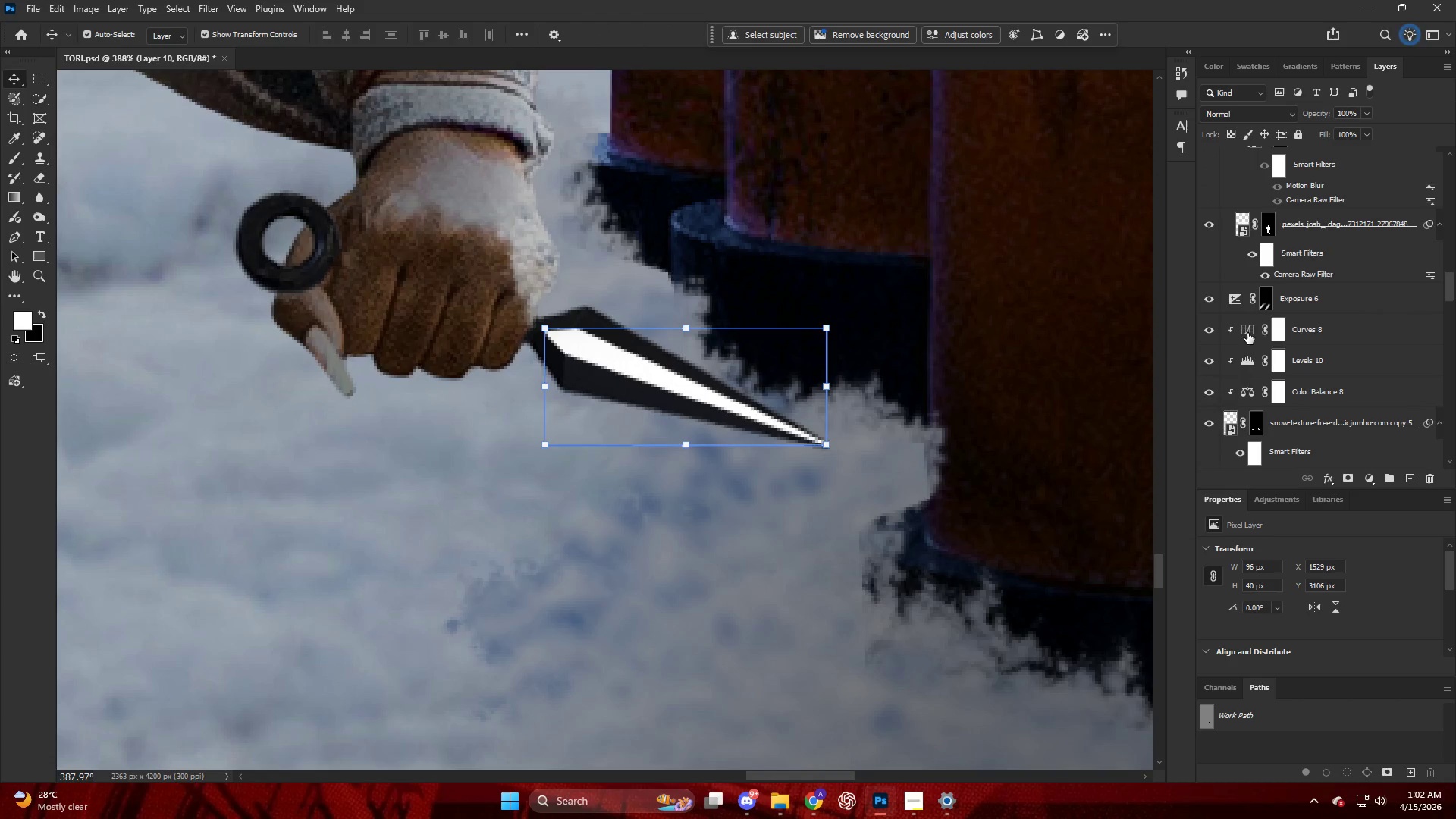 
scroll: coordinate [1256, 319], scroll_direction: up, amount: 42.0
 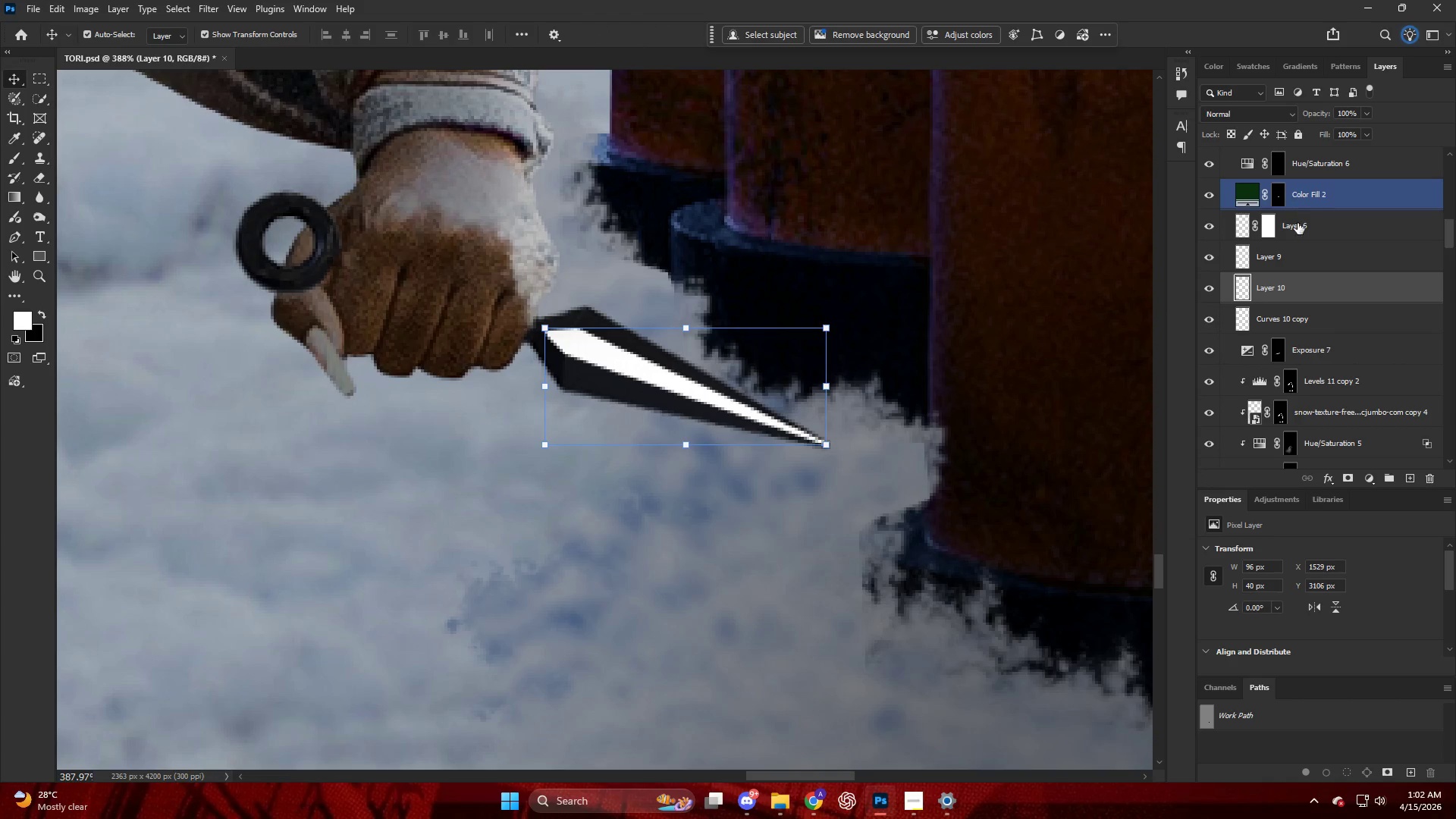 
left_click([1283, 195])
 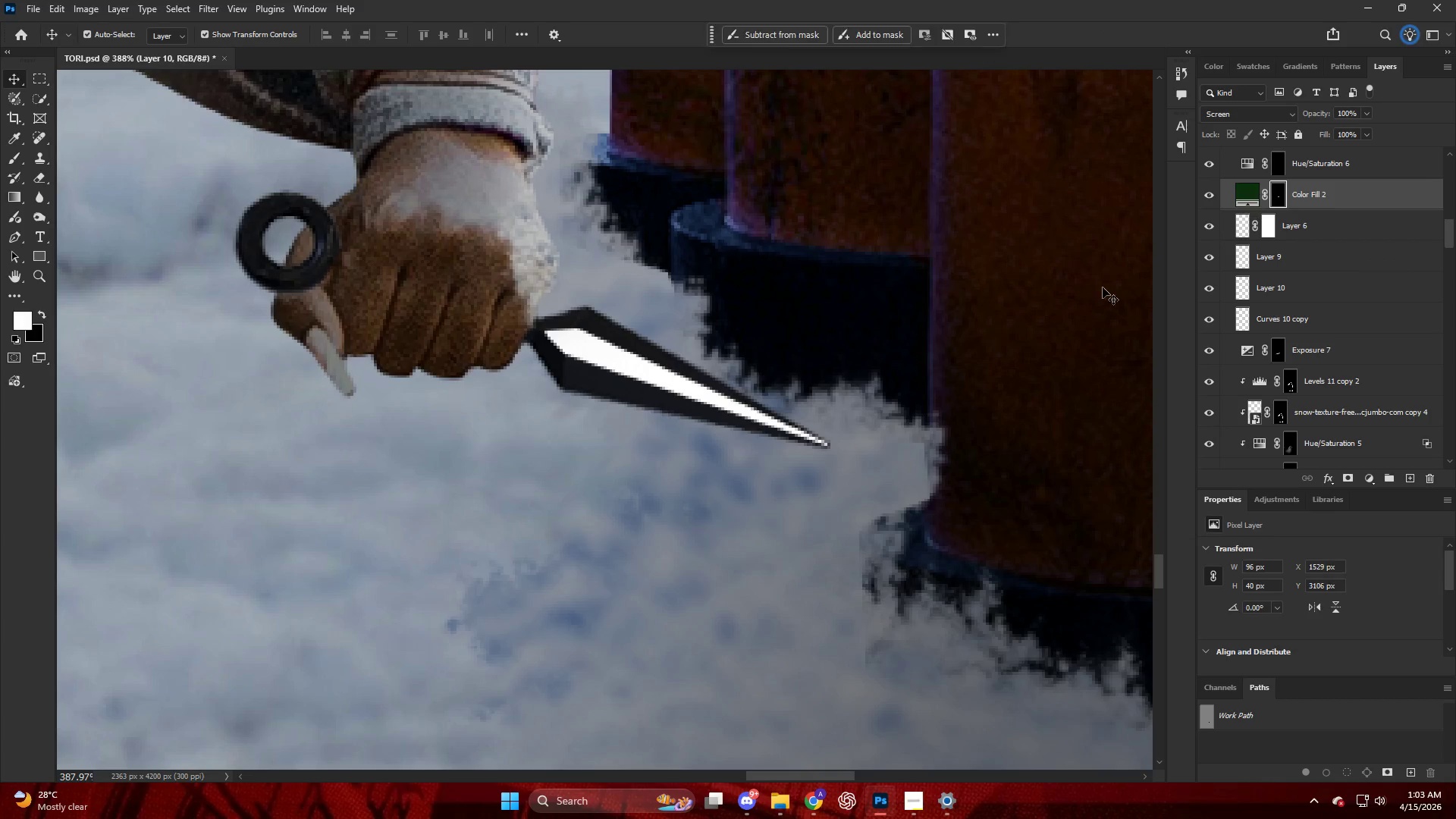 
key(Alt+AltLeft)
 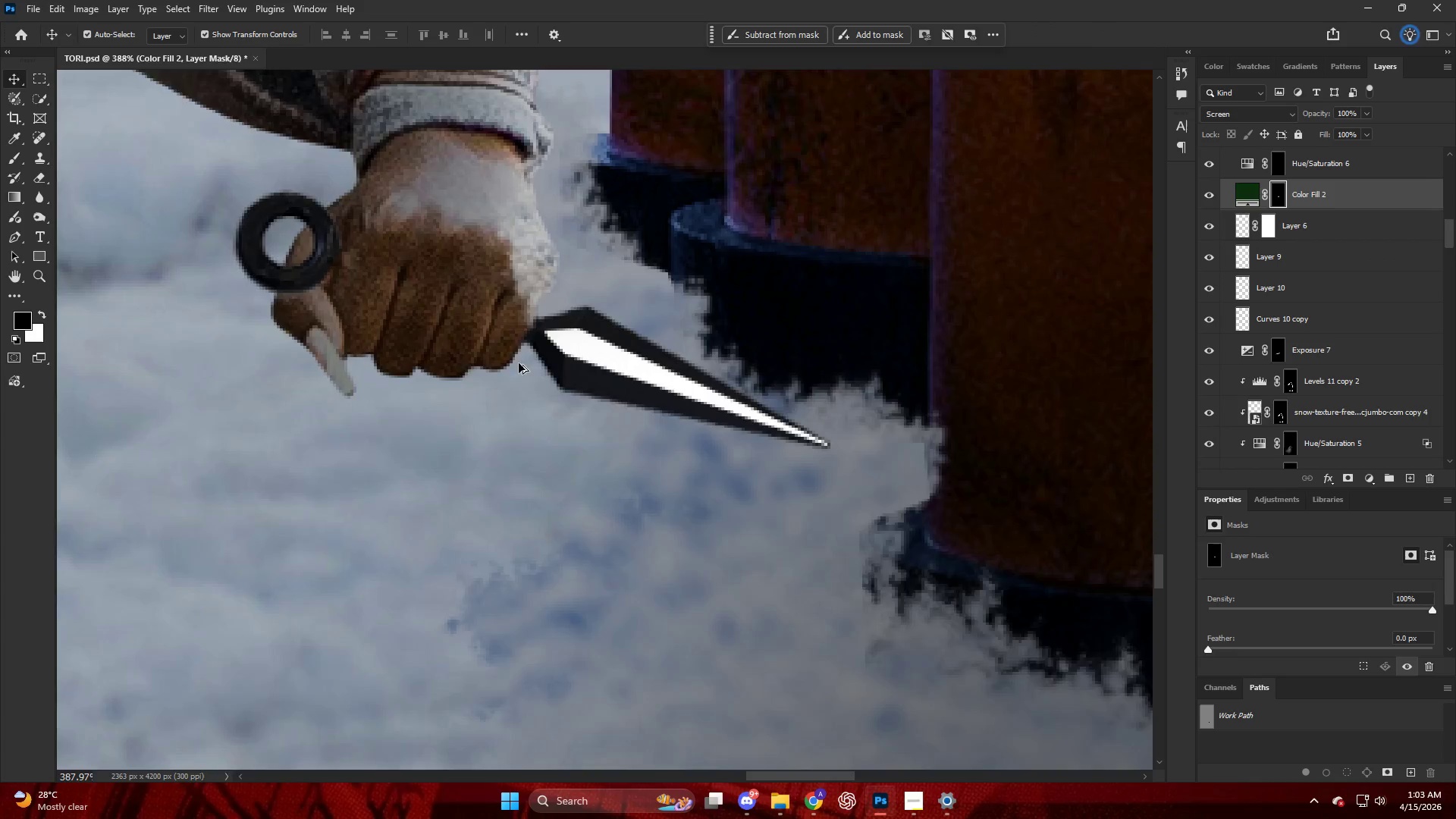 
key(B)
 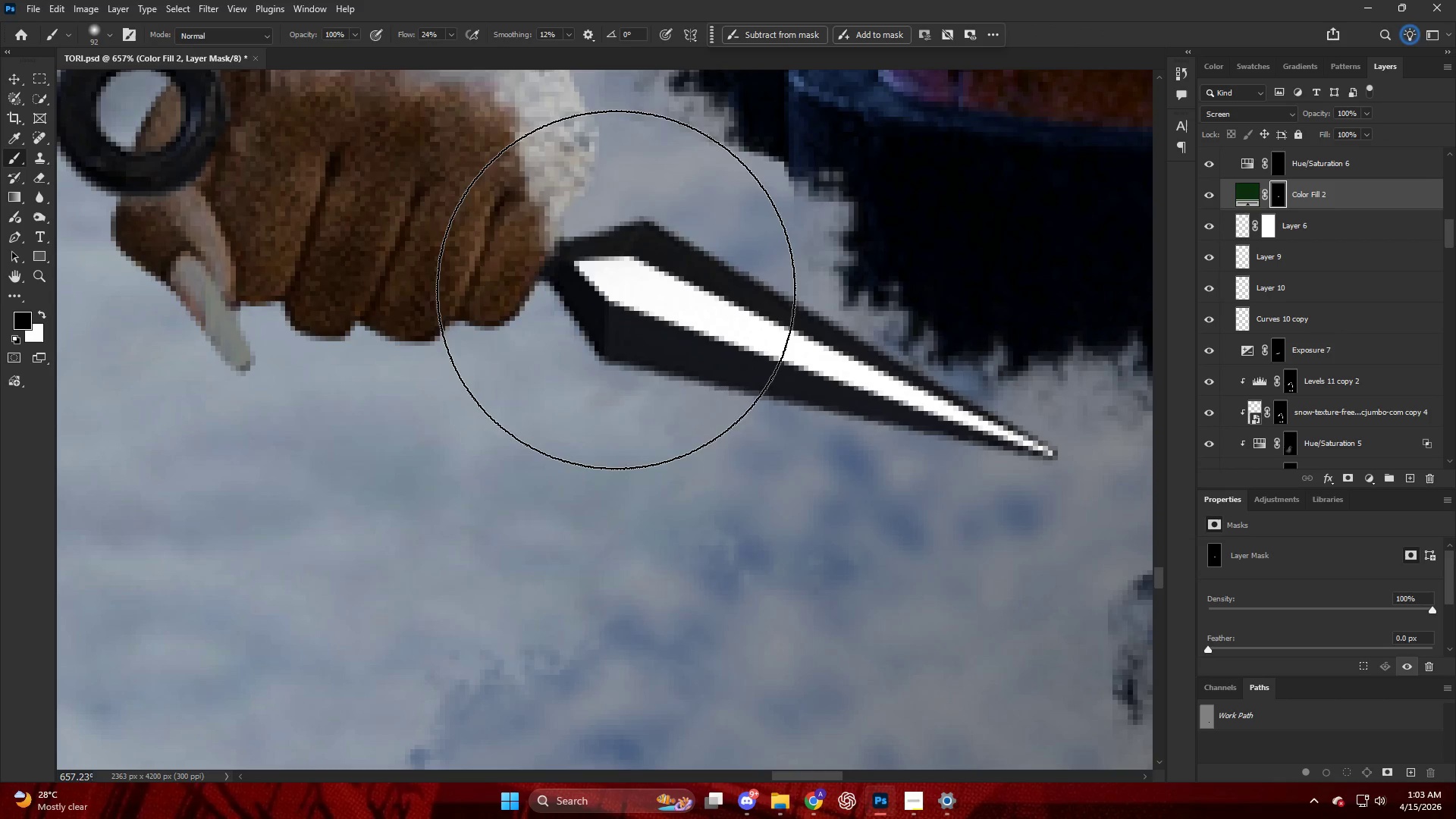 
scroll: coordinate [635, 312], scroll_direction: up, amount: 2.0
 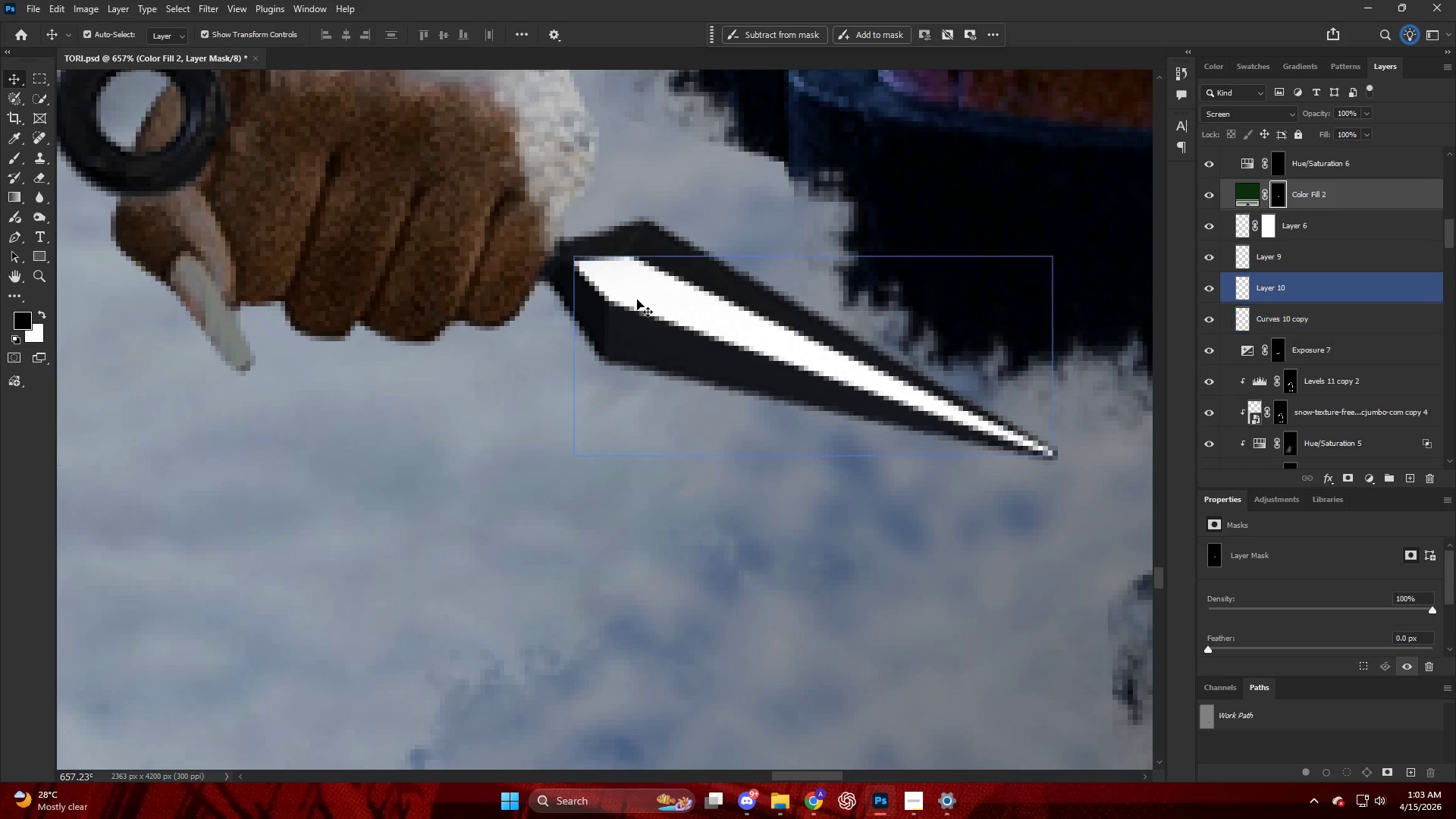 
hold_key(key=AltLeft, duration=0.72)
 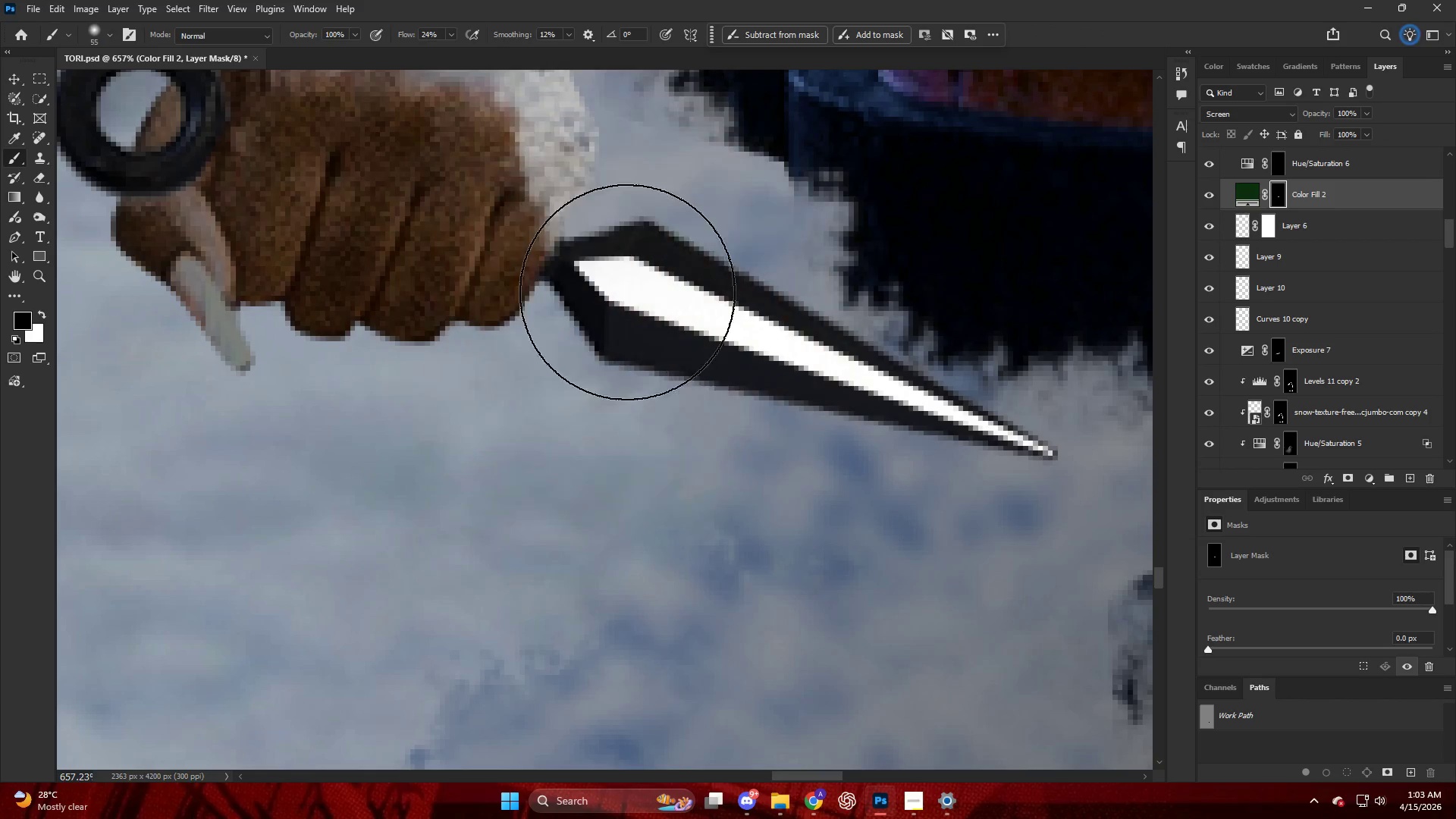 
key(X)
 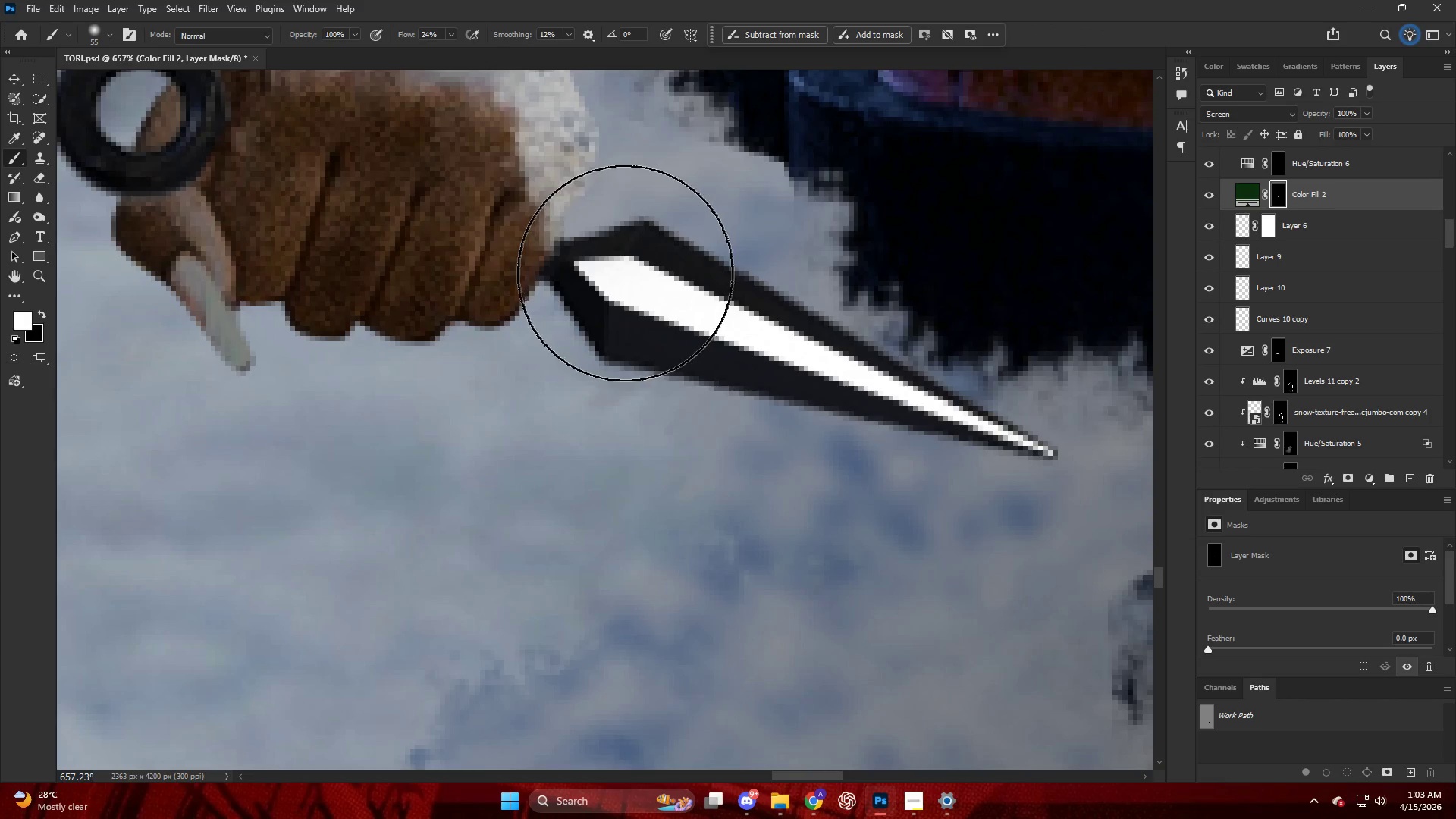 
left_click_drag(start_coordinate=[626, 275], to_coordinate=[673, 311])
 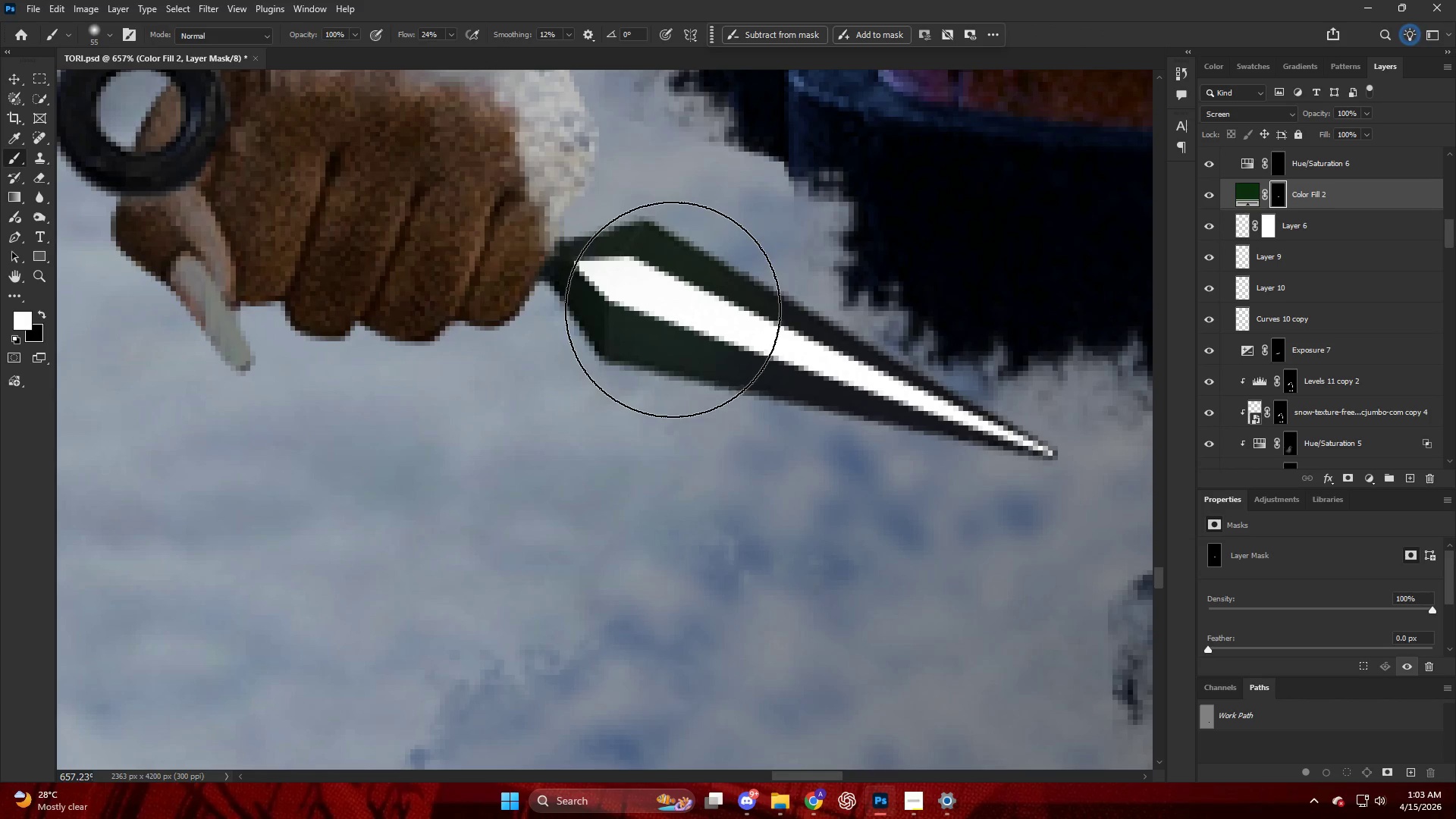 
key(Alt+AltLeft)
 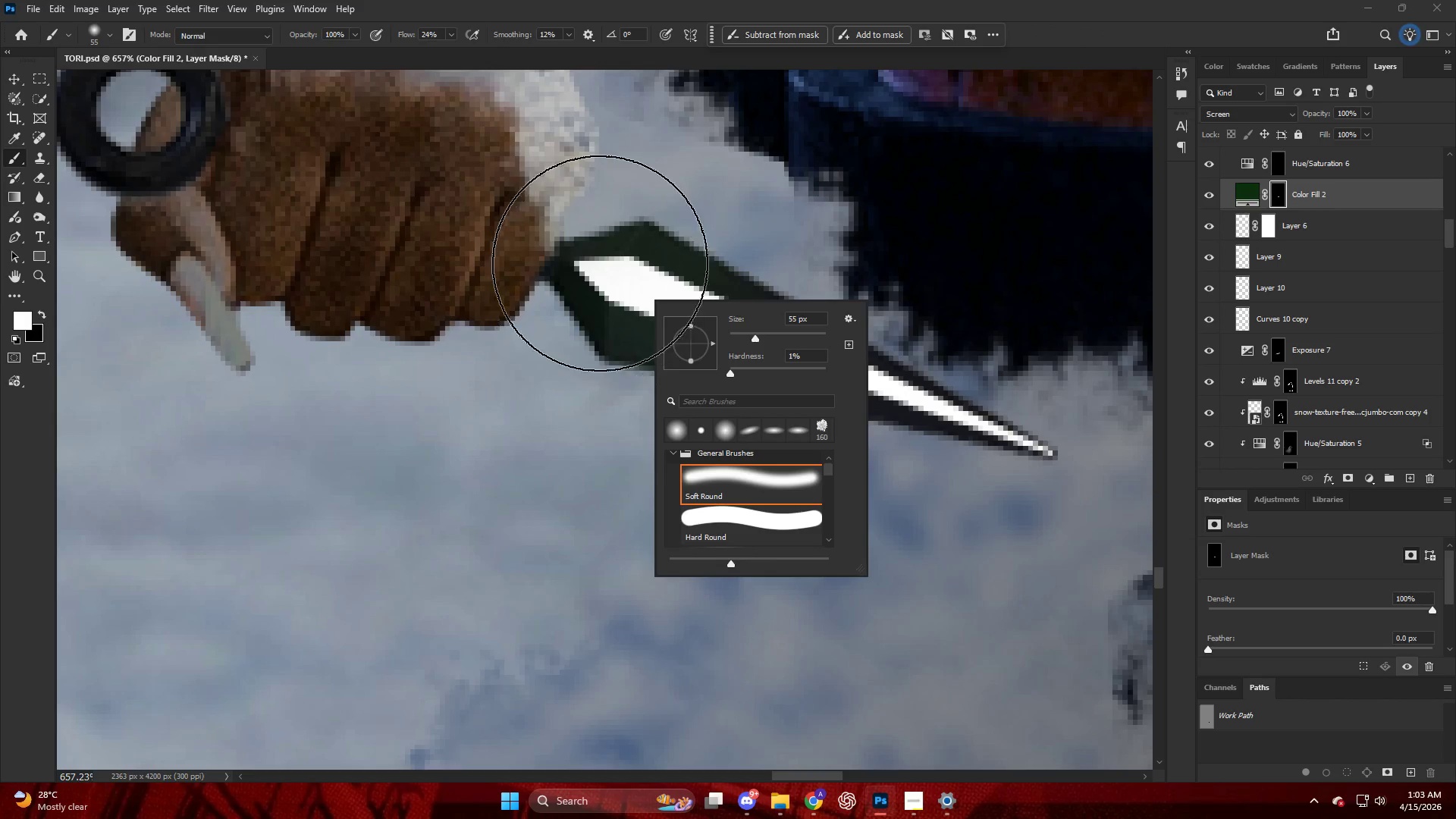 
hold_key(key=AltLeft, duration=0.58)
 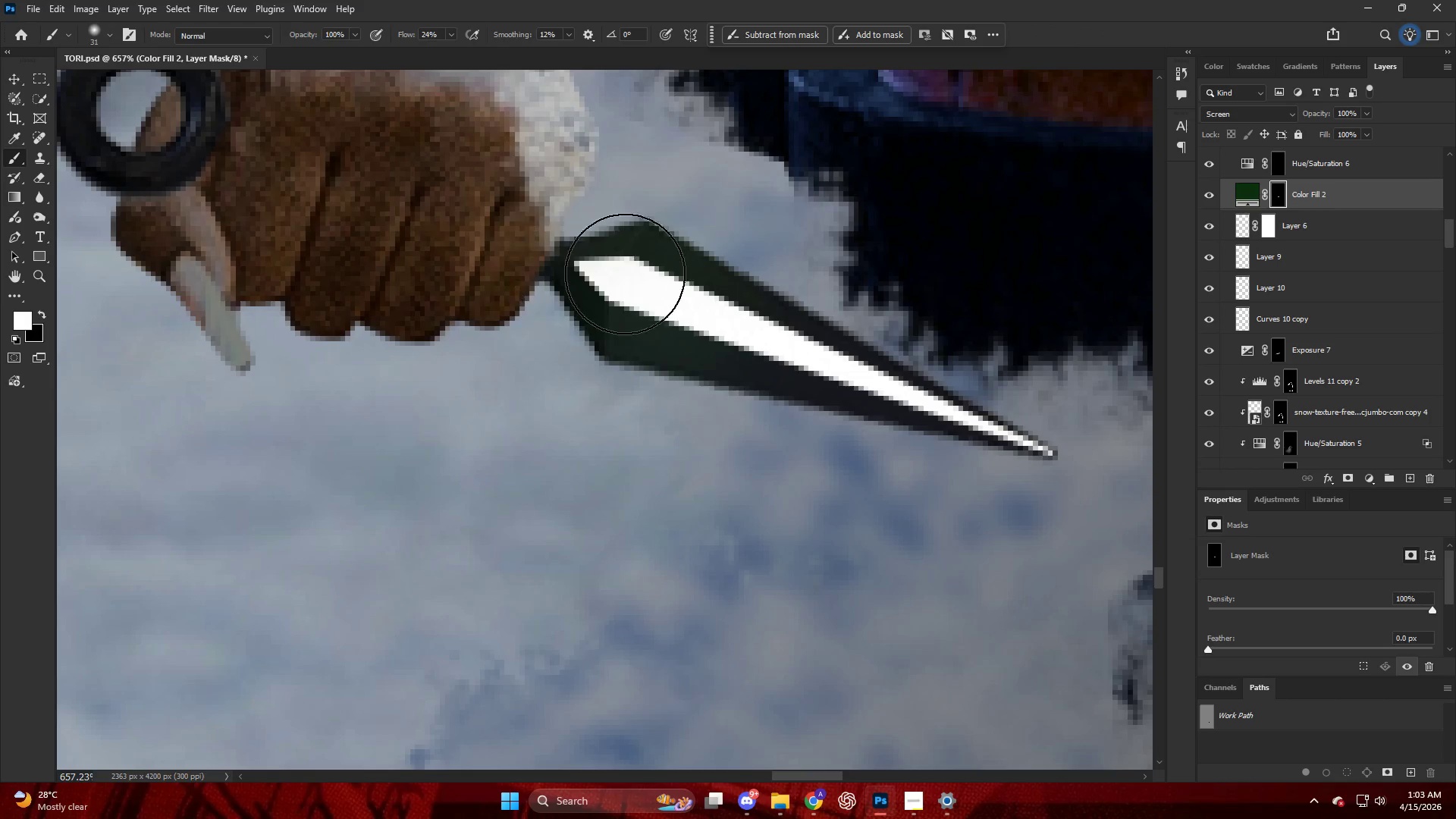 
key(Alt+AltLeft)
 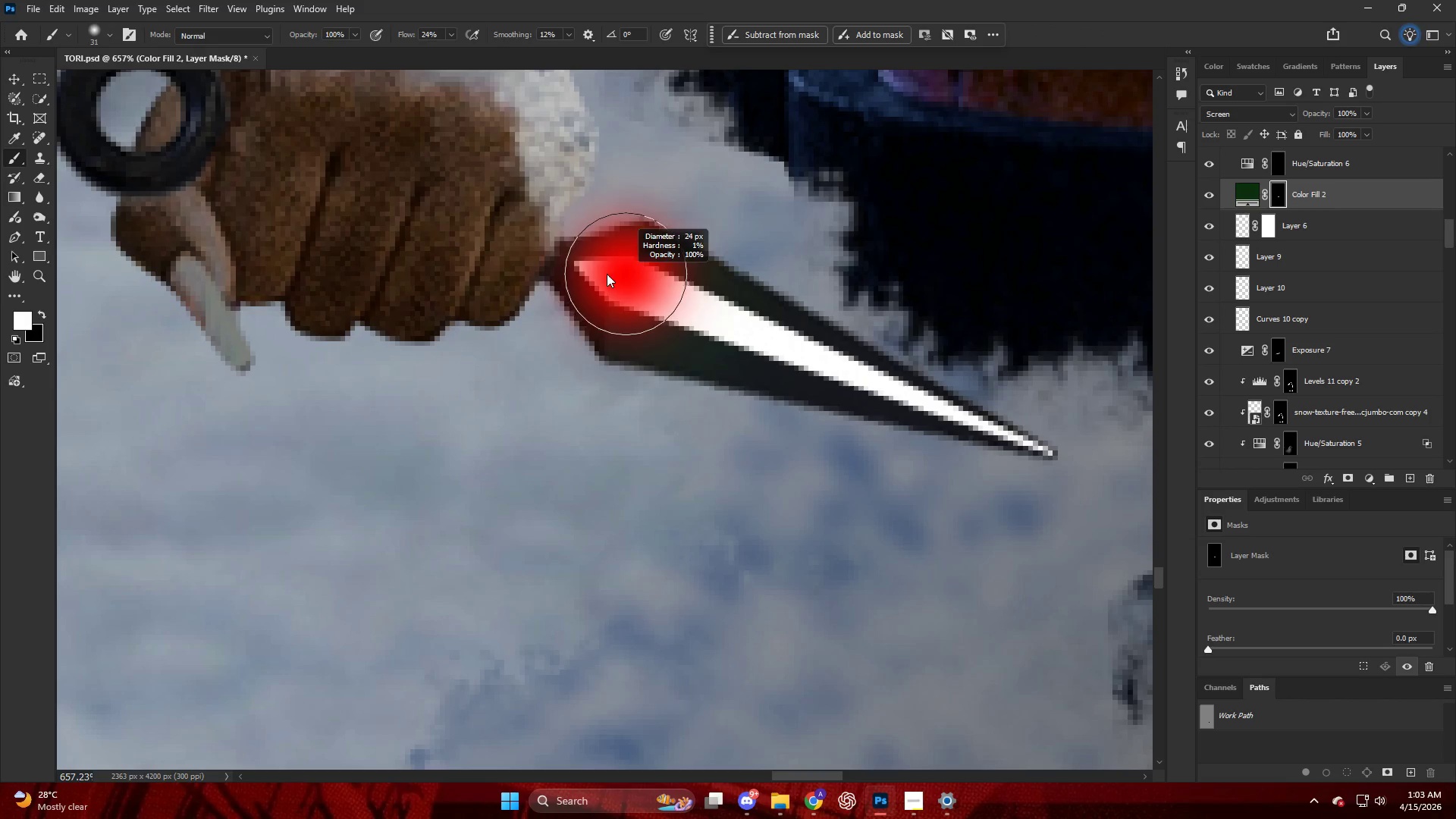 
left_click_drag(start_coordinate=[589, 274], to_coordinate=[792, 343])
 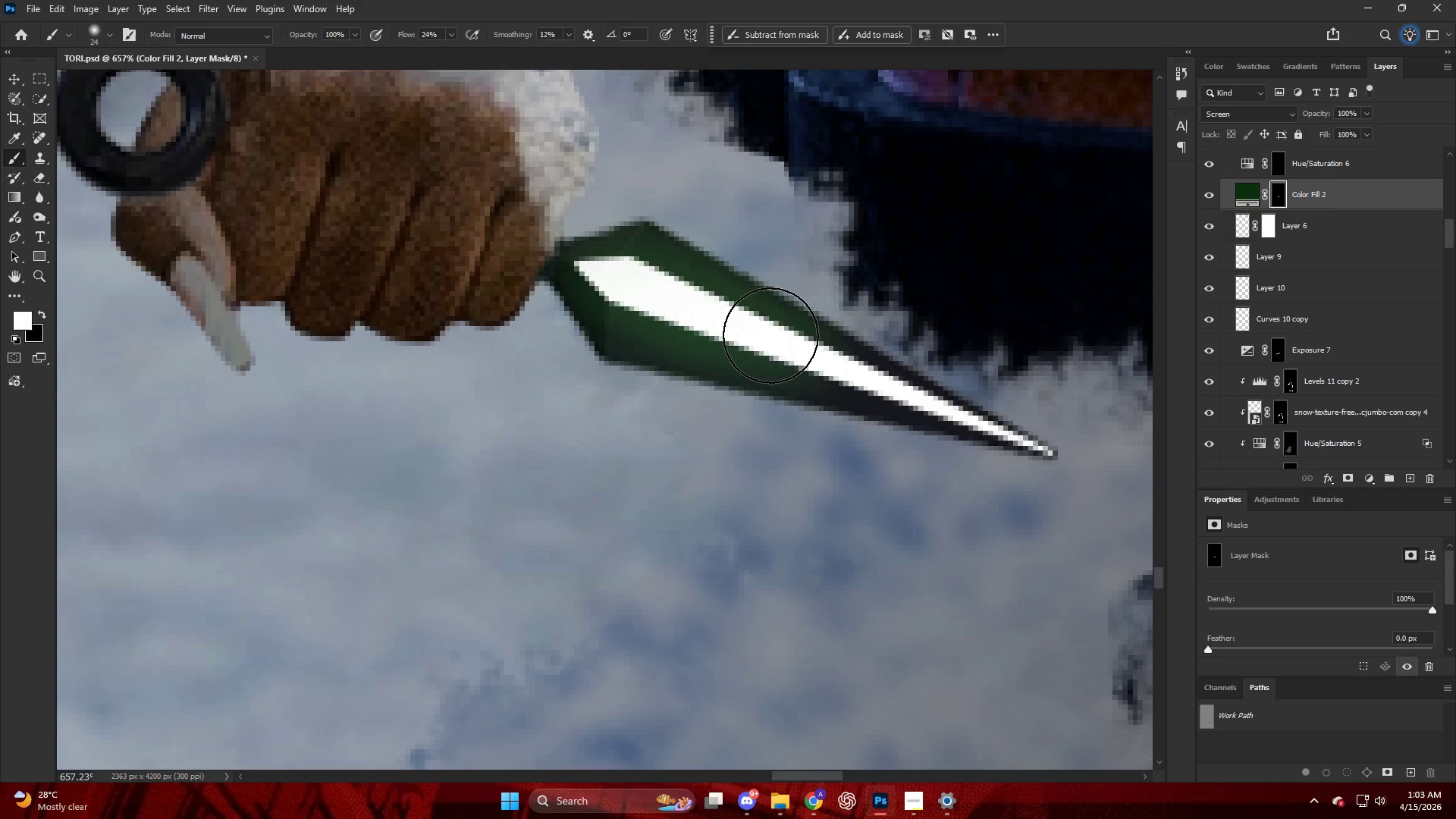 
key(Alt+AltLeft)
 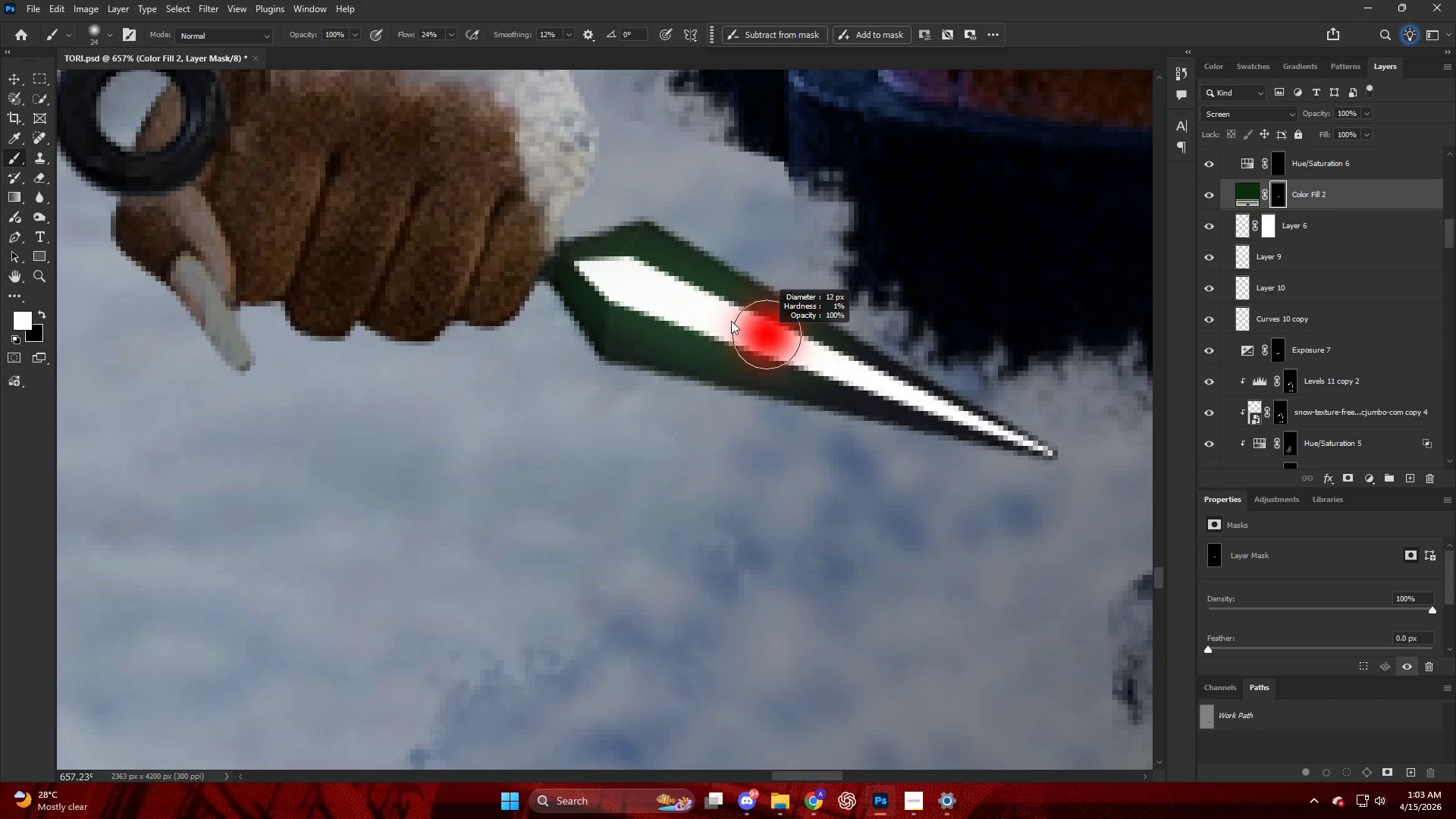 
left_click_drag(start_coordinate=[741, 328], to_coordinate=[694, 285])
 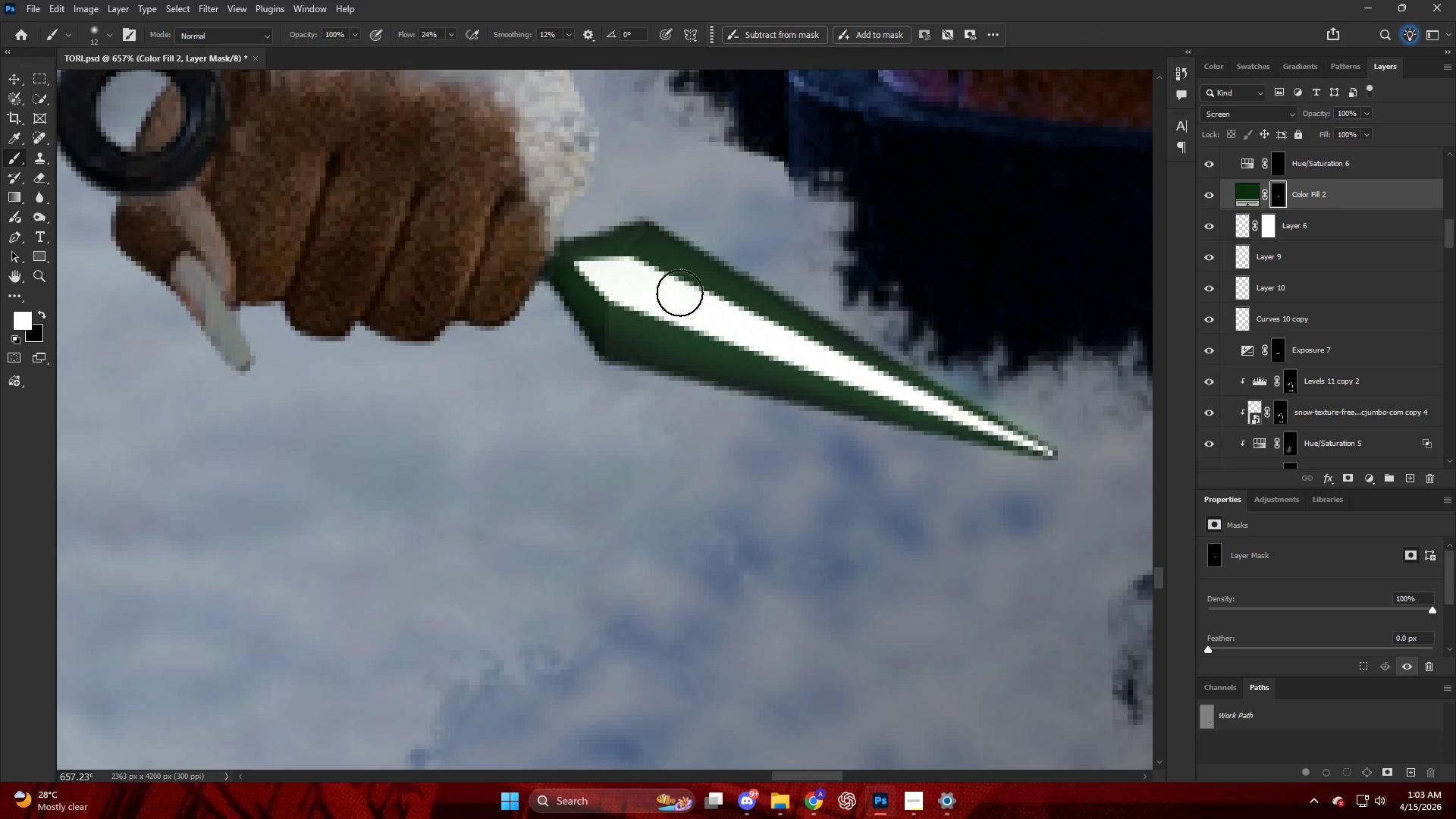 
hold_key(key=AltLeft, duration=0.61)
scroll: coordinate [673, 305], scroll_direction: down, amount: 7.0
 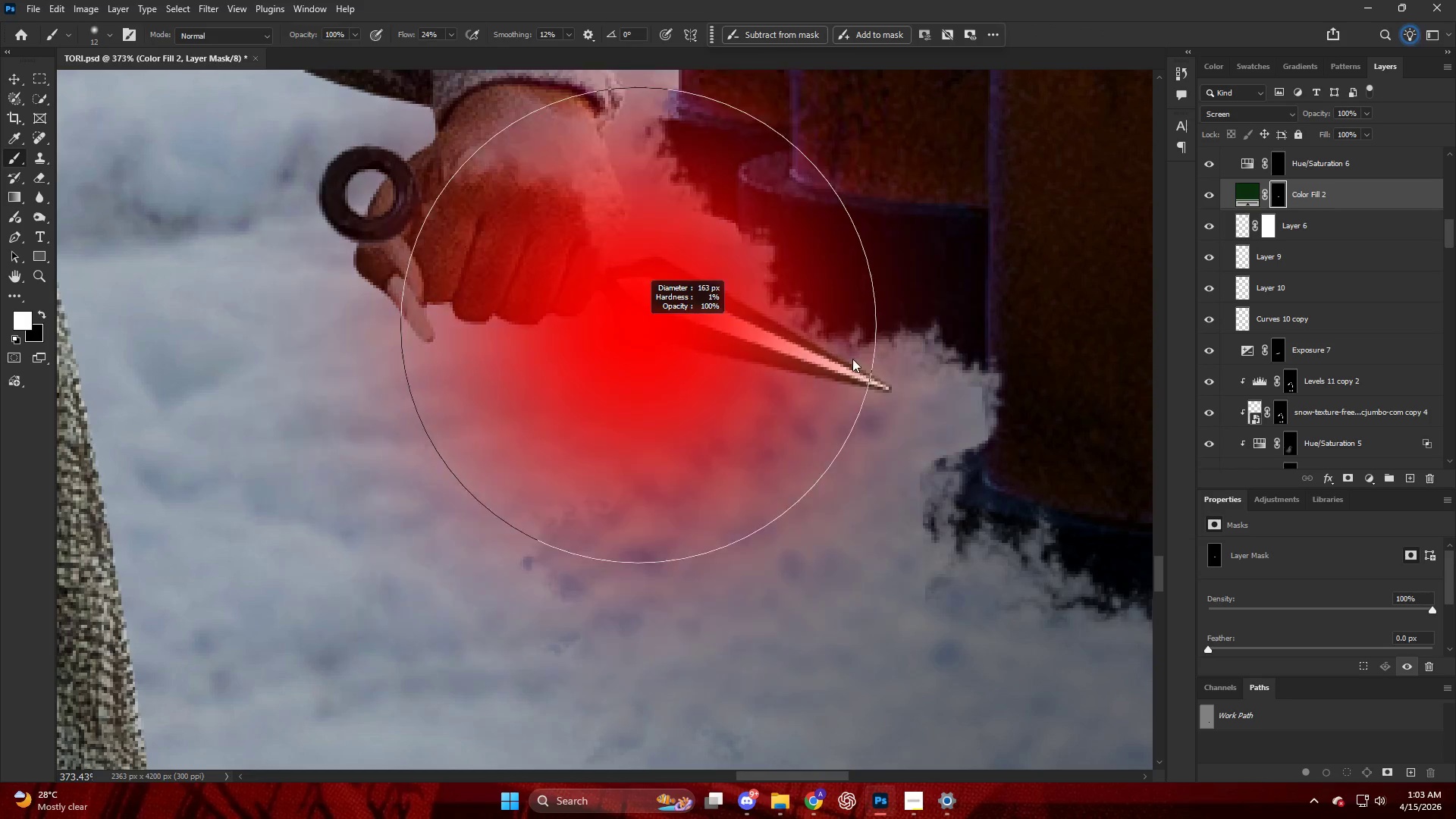 
left_click_drag(start_coordinate=[703, 292], to_coordinate=[710, 297])
 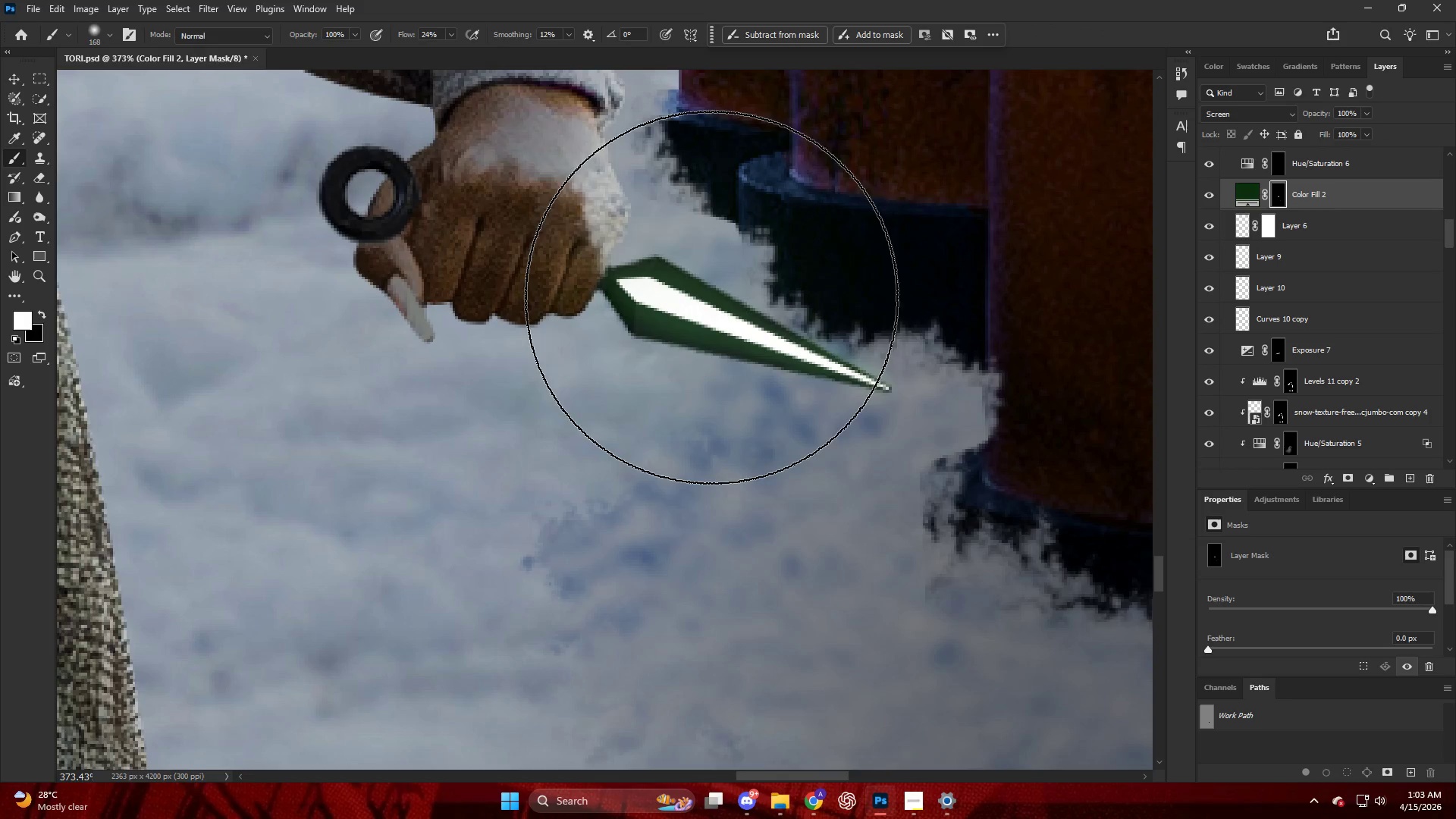 
left_click_drag(start_coordinate=[711, 297], to_coordinate=[716, 300])
 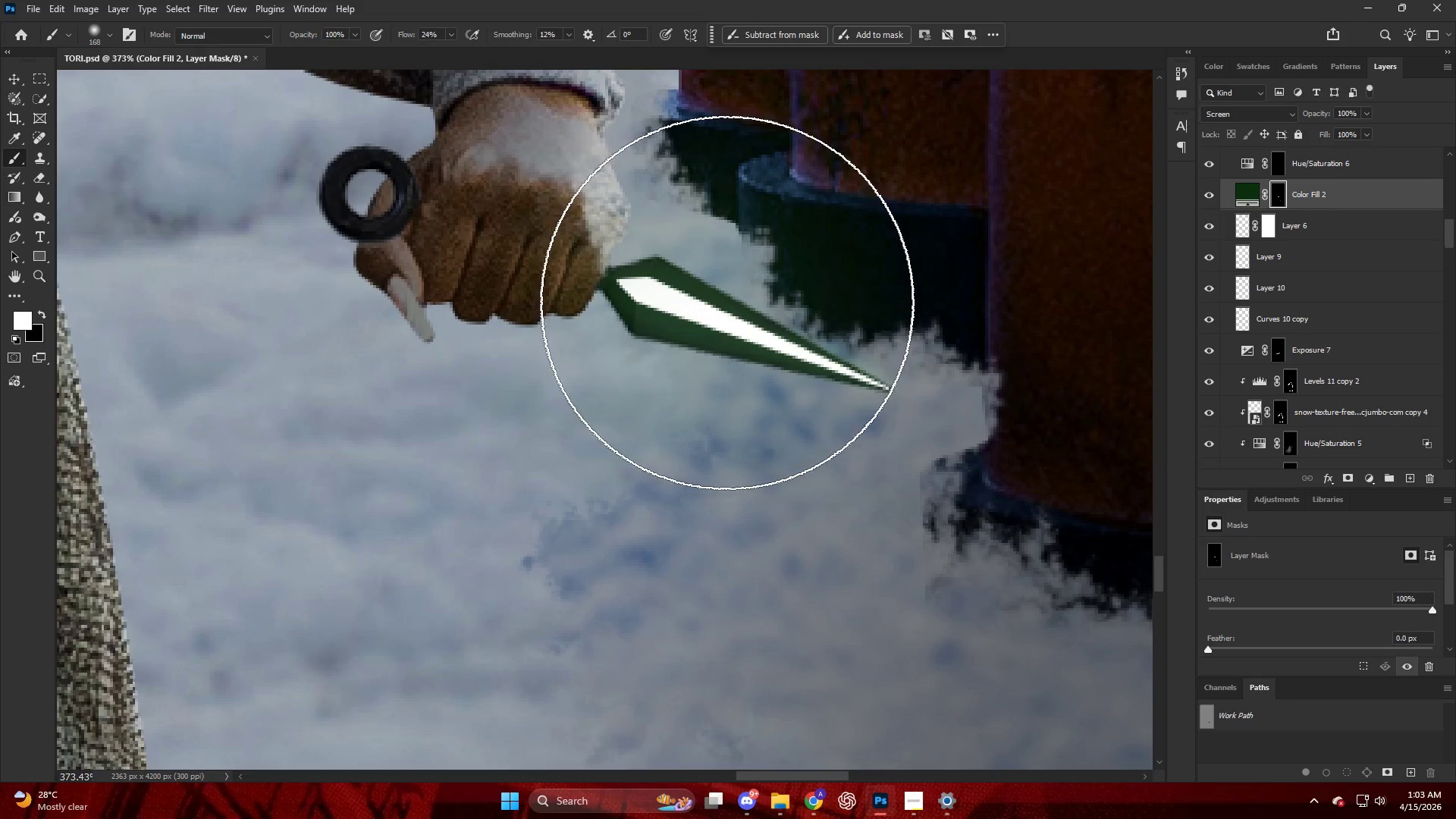 
hold_key(key=AltLeft, duration=0.78)
 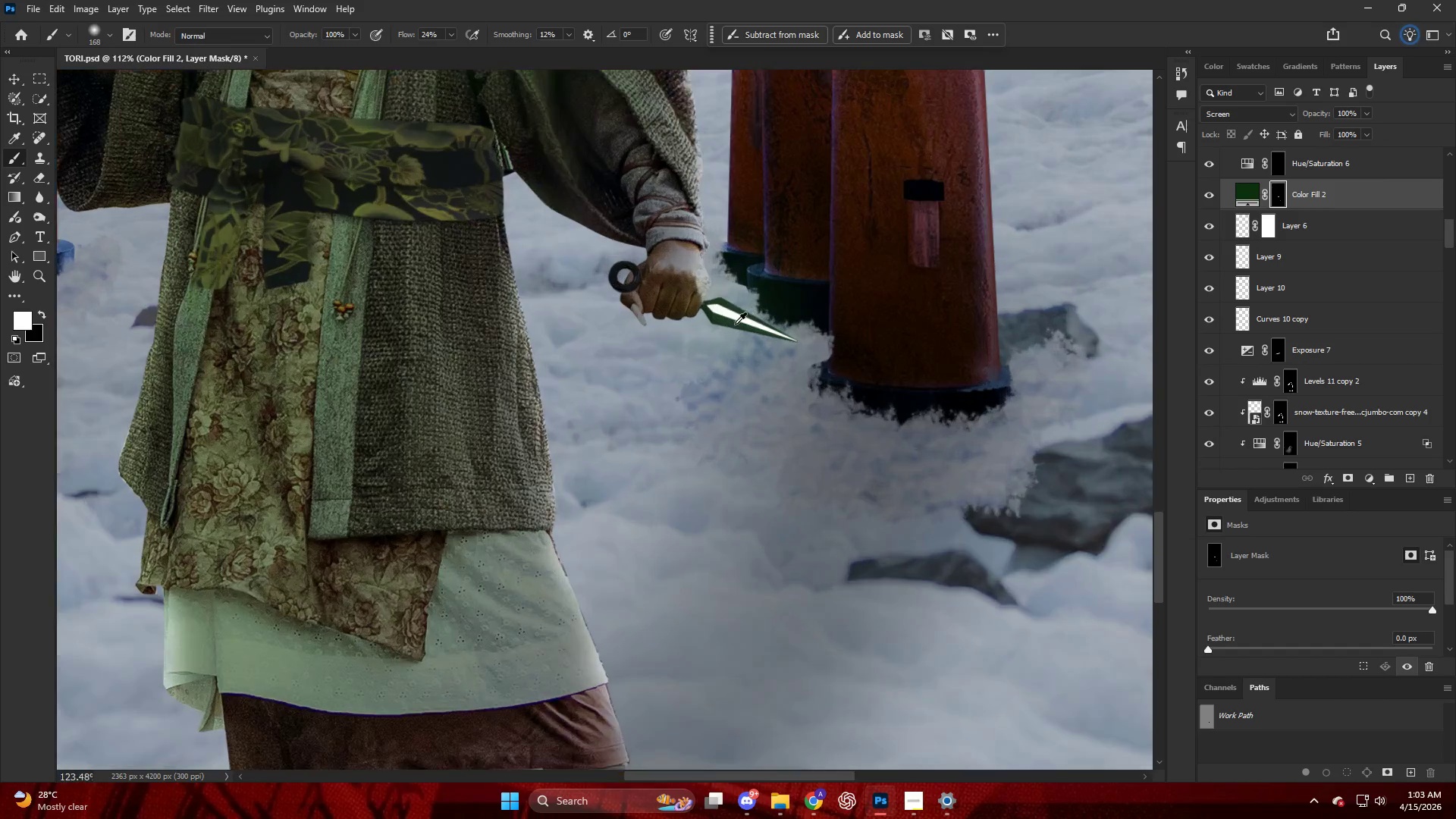 
hold_key(key=AltLeft, duration=1.14)
 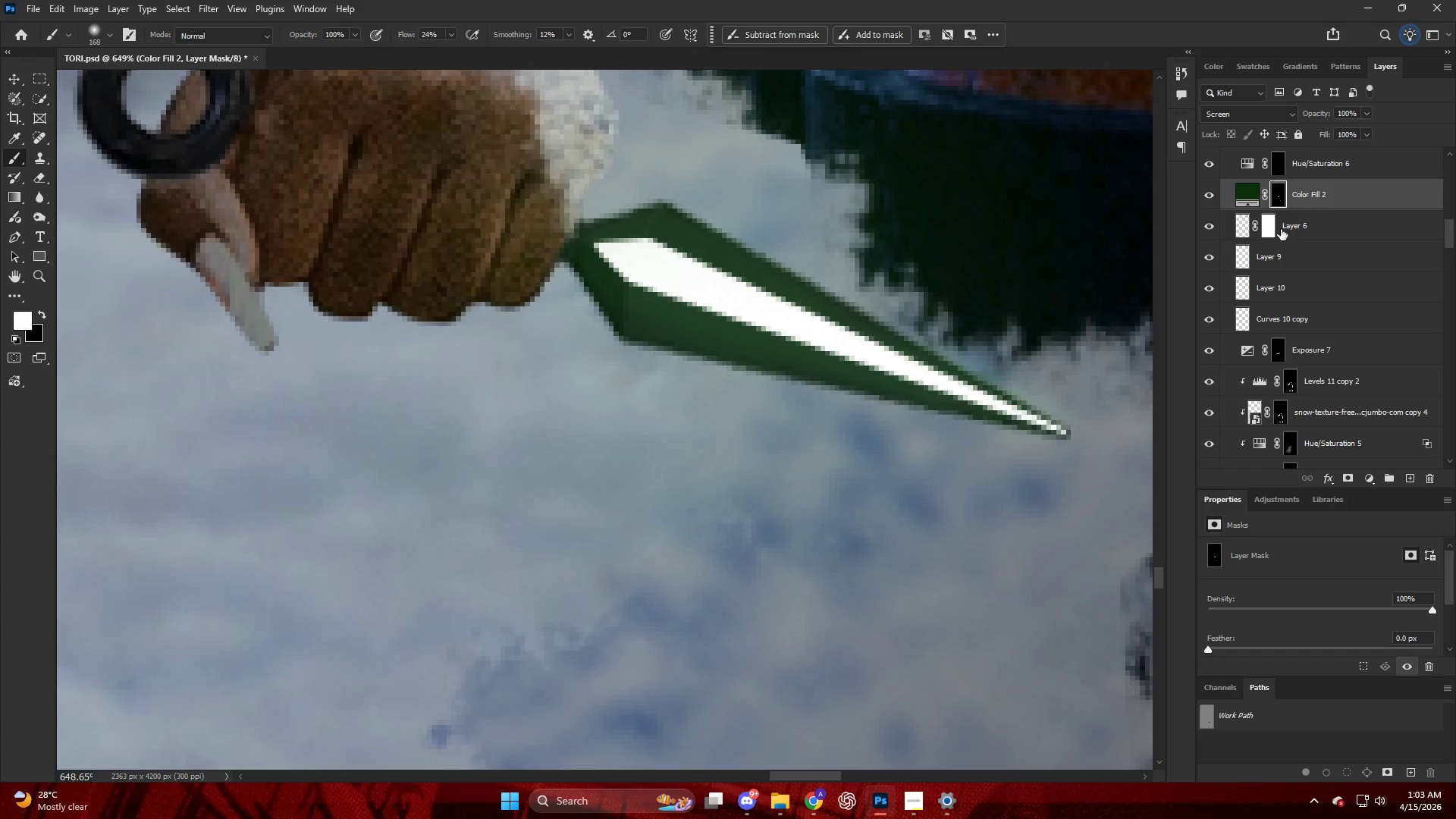 
scroll: coordinate [748, 327], scroll_direction: down, amount: 19.0
 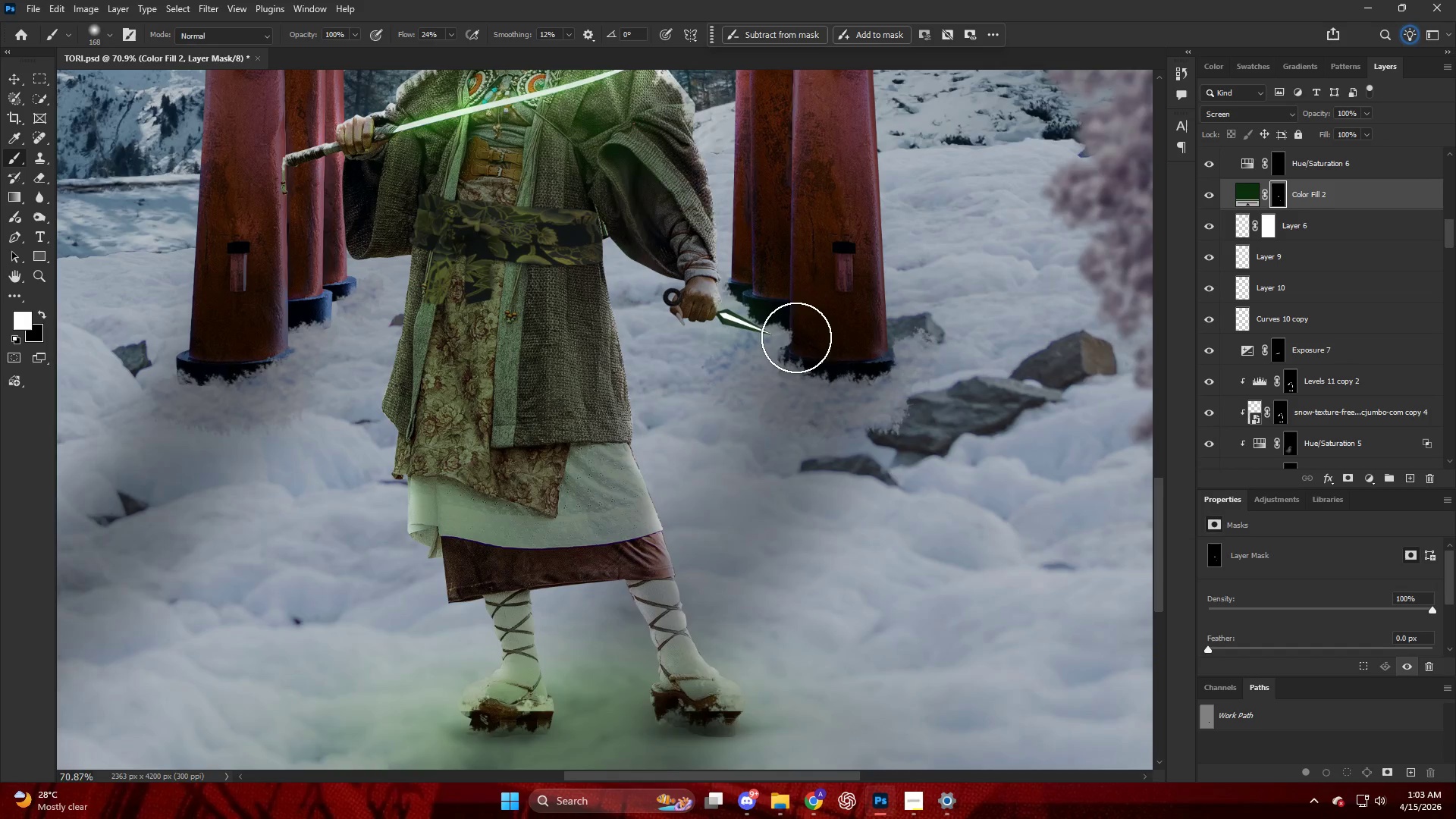 
scroll: coordinate [733, 318], scroll_direction: up, amount: 24.0
 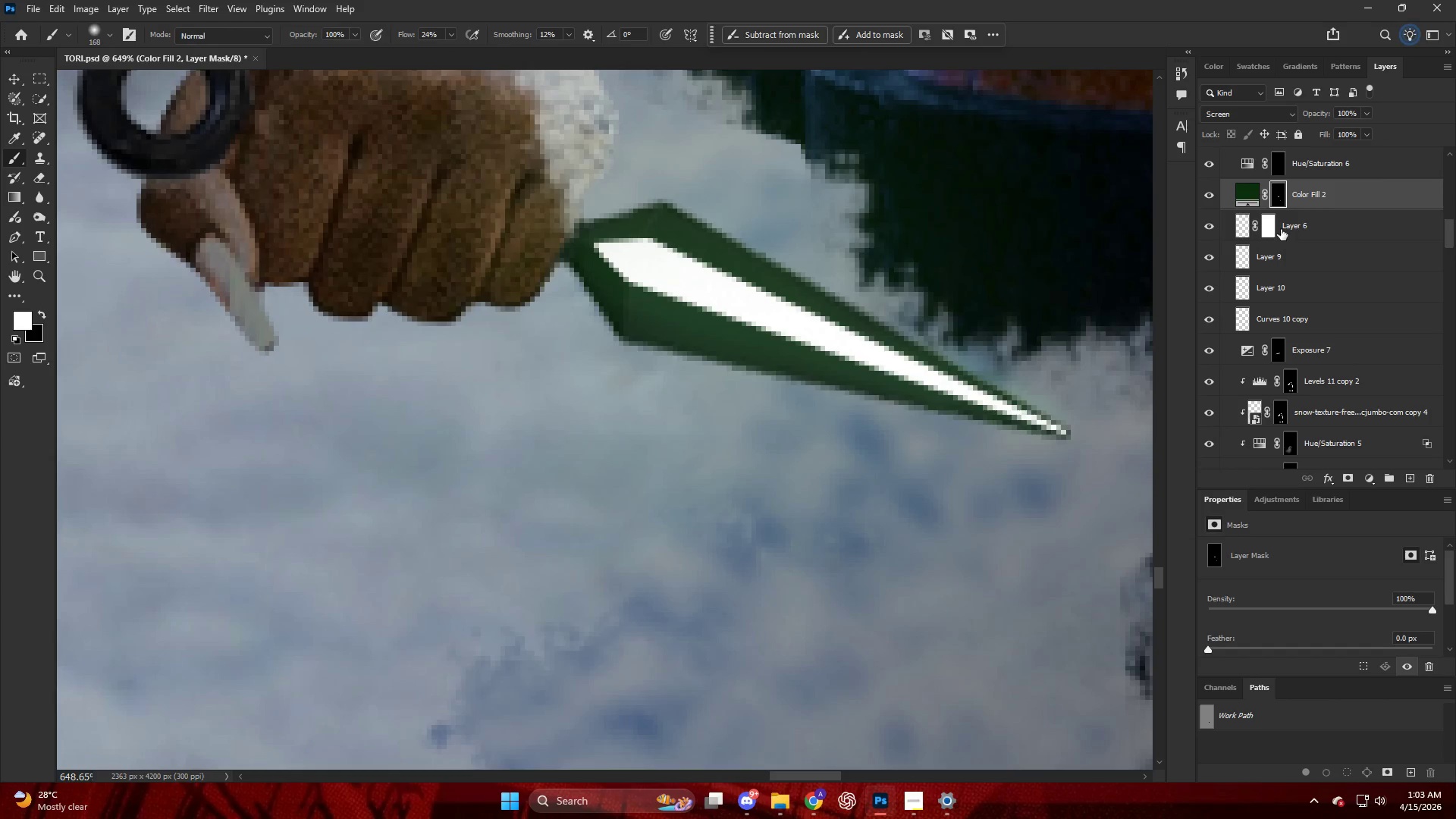 
left_click([1266, 220])
 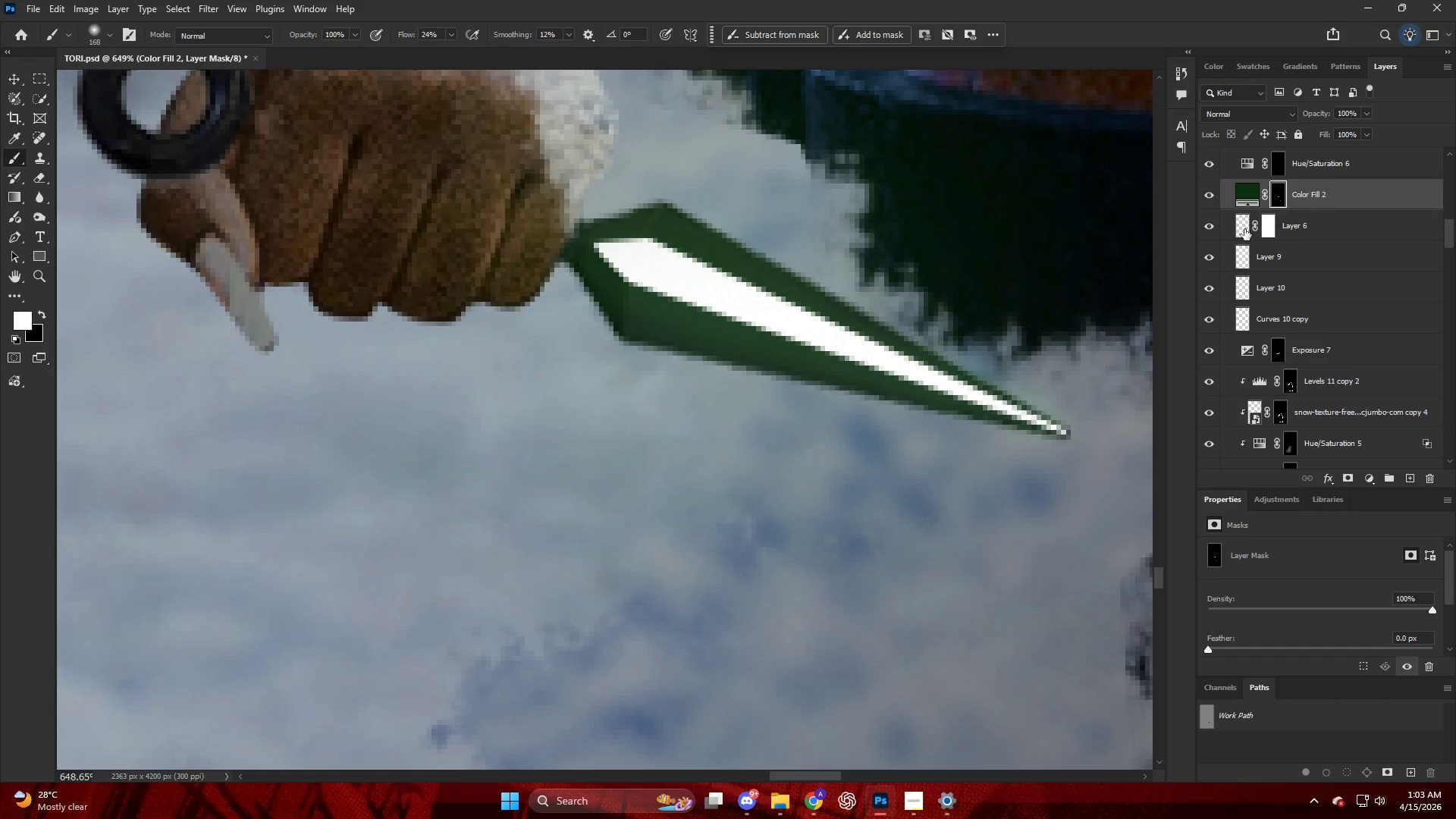 
key(Alt+AltLeft)
 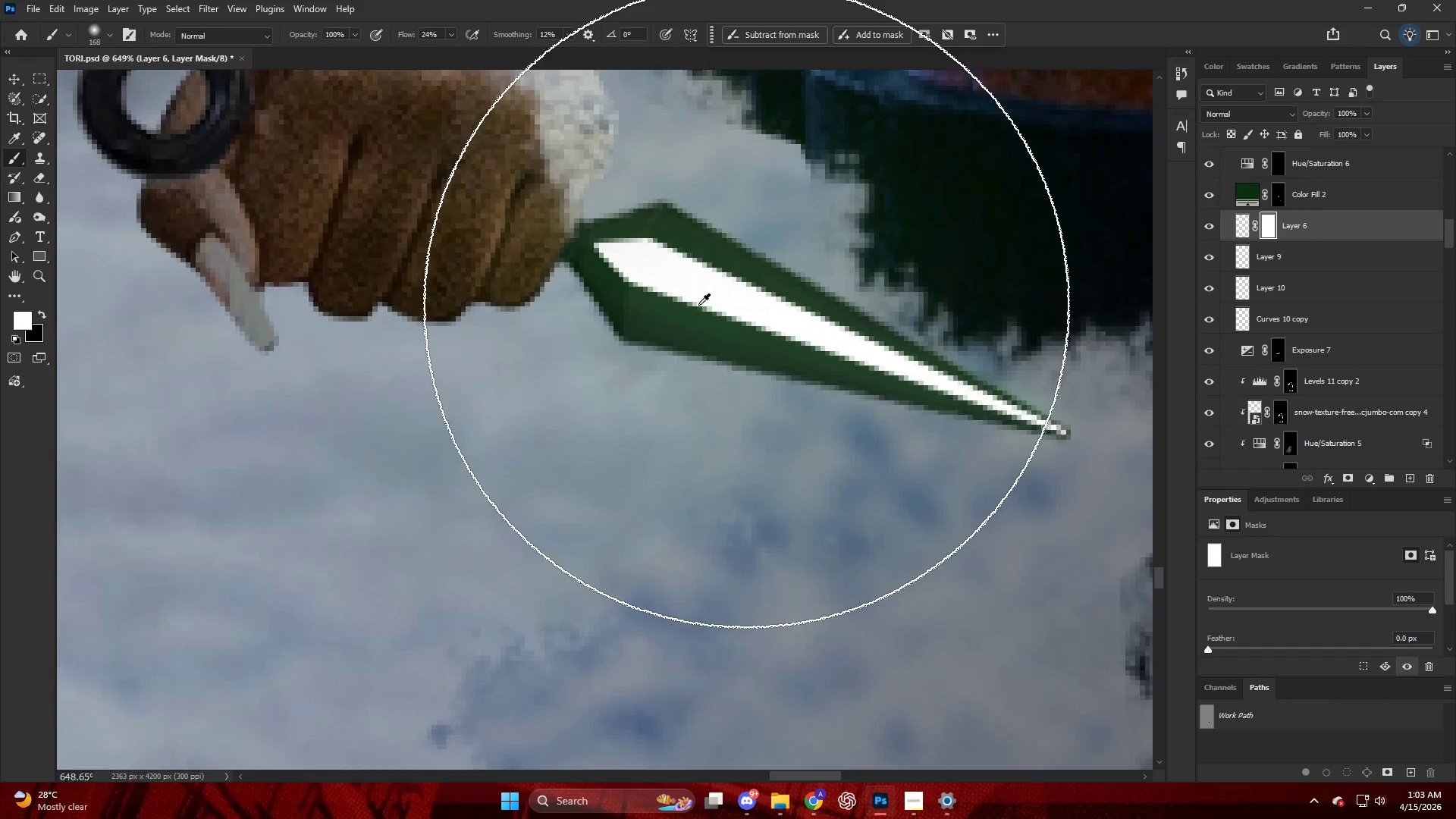 
key(B)
 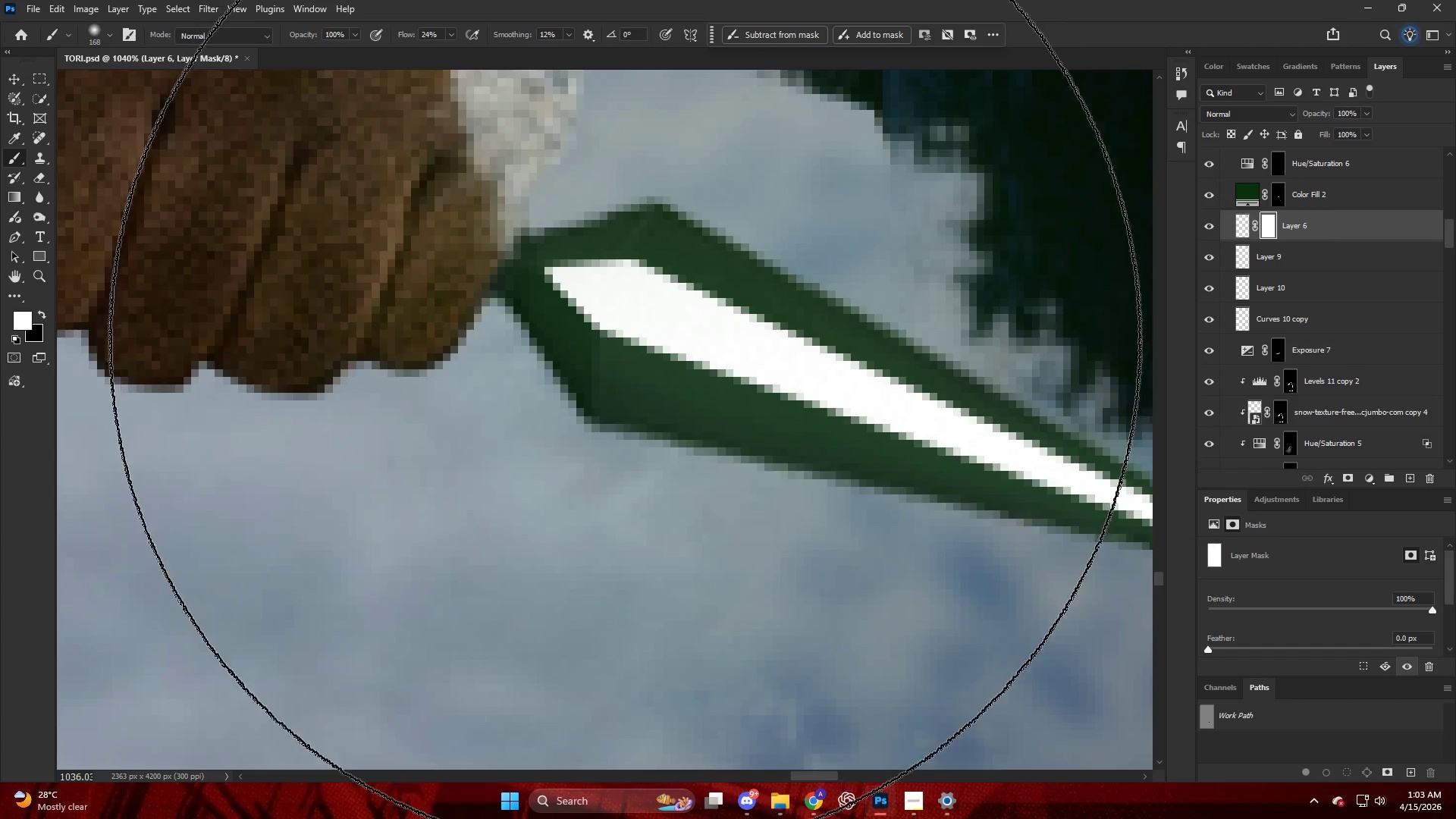 
hold_key(key=AltLeft, duration=1.06)
 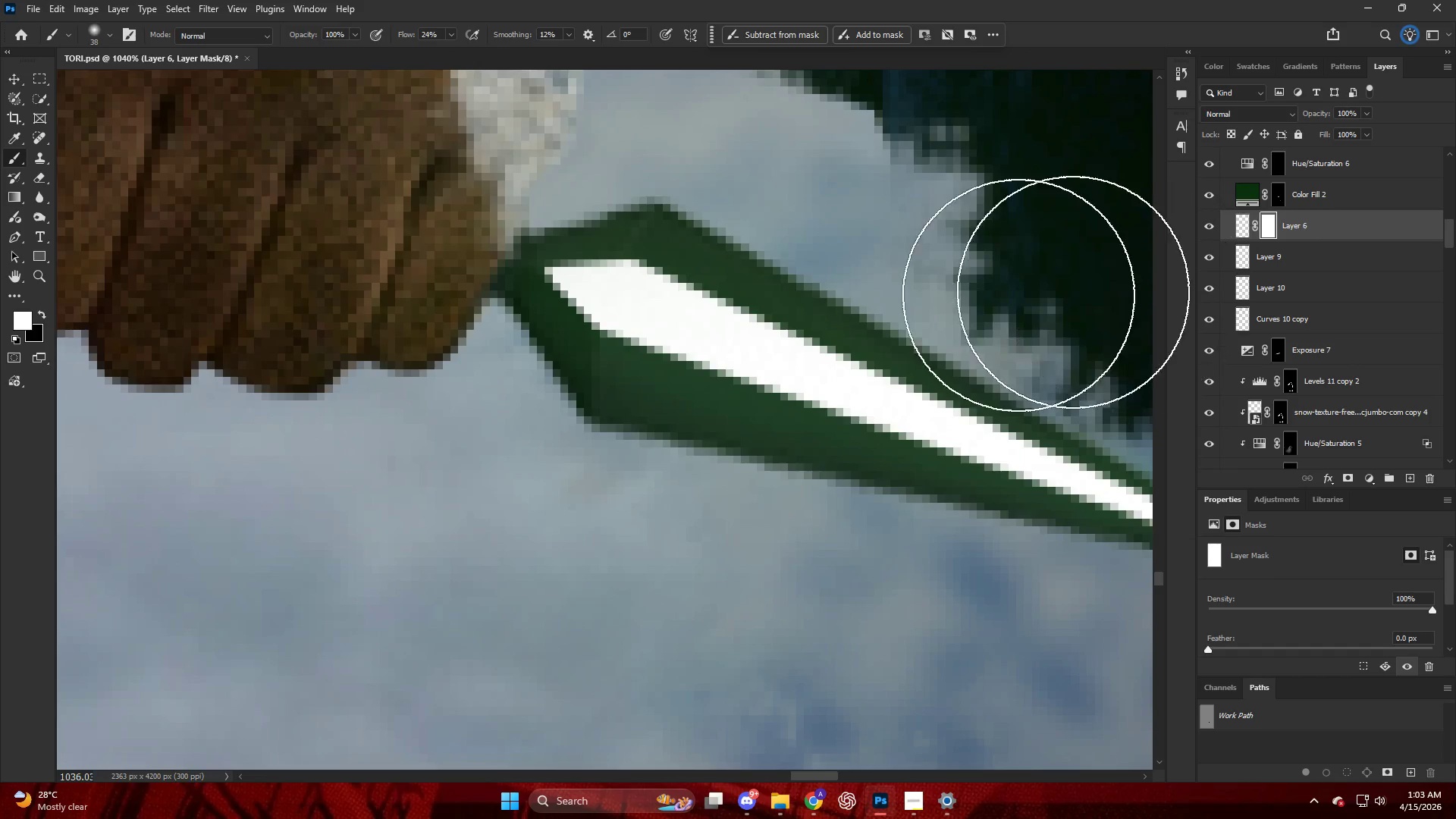 
scroll: coordinate [677, 303], scroll_direction: up, amount: 10.0
 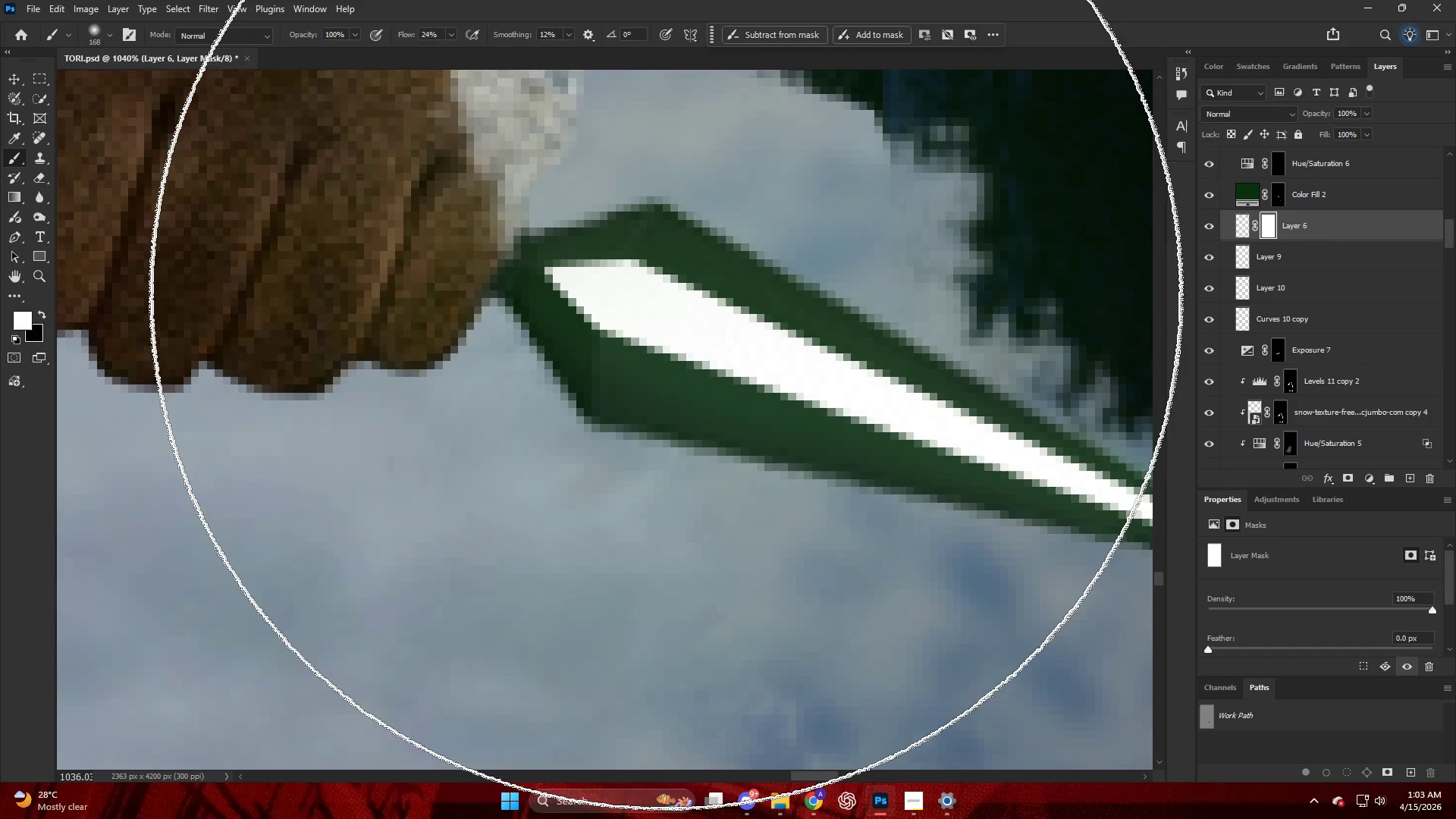 
hold_key(key=AltLeft, duration=0.33)
 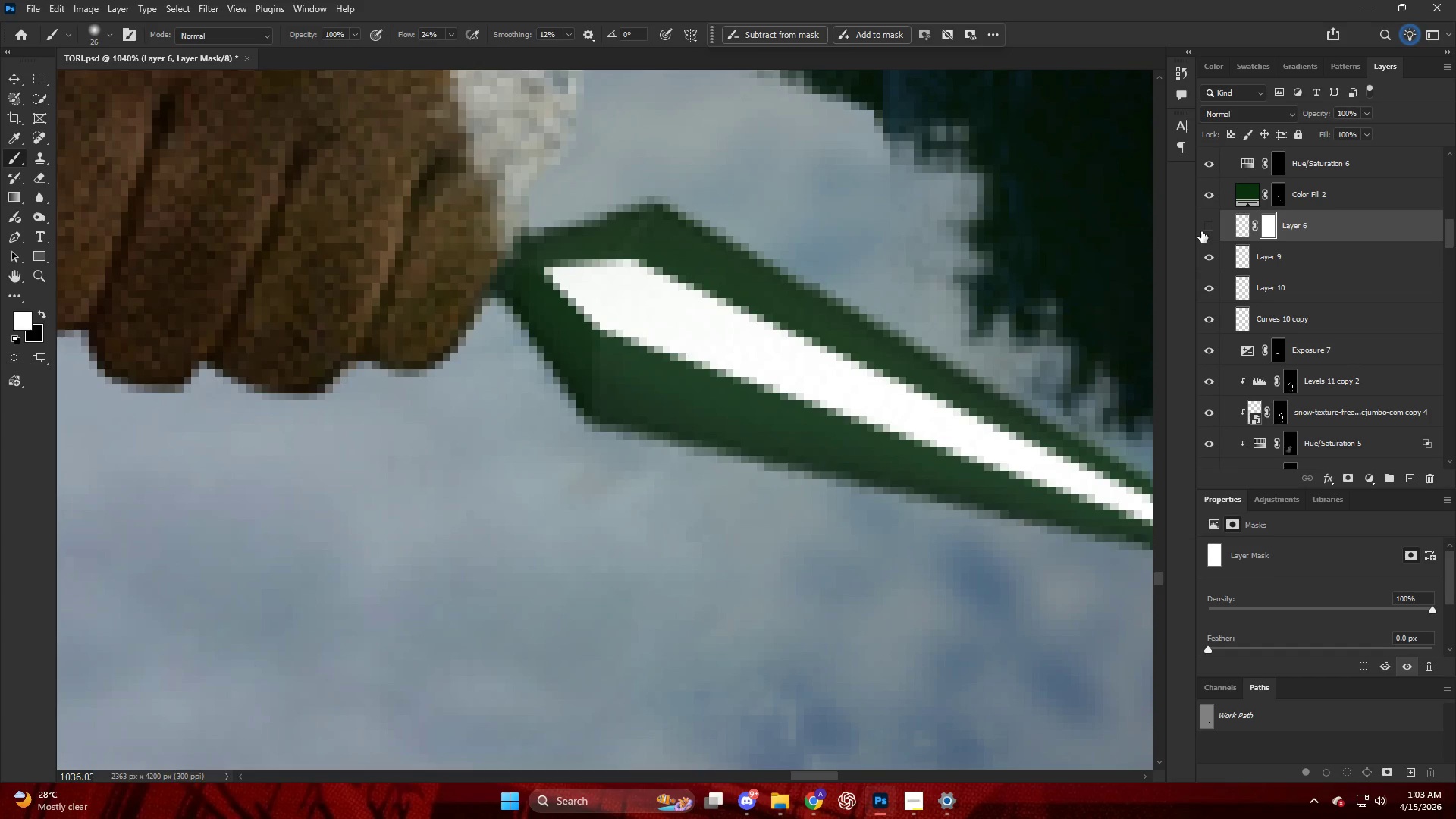 
double_click([1201, 230])
 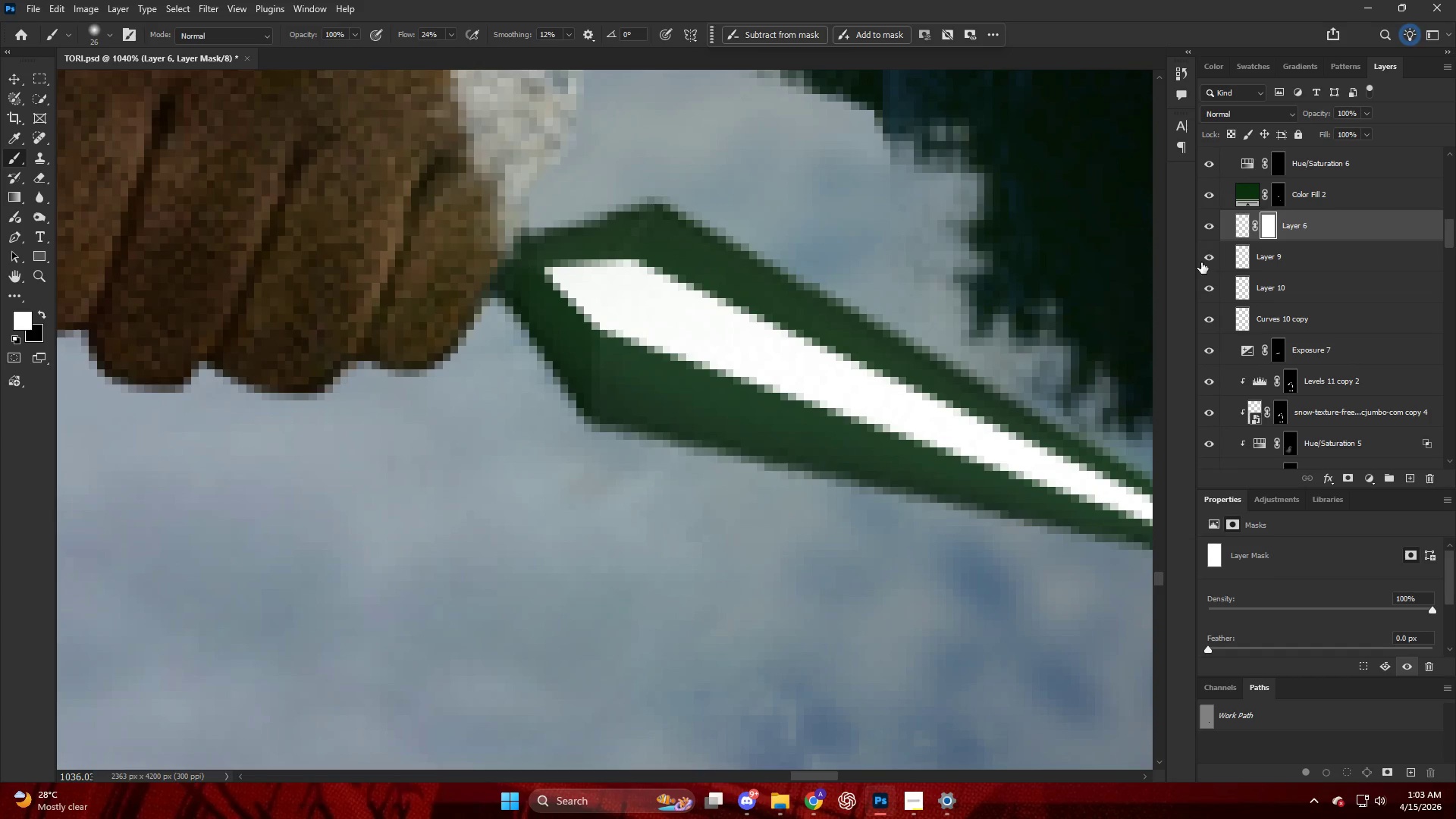 
triple_click([1201, 263])
 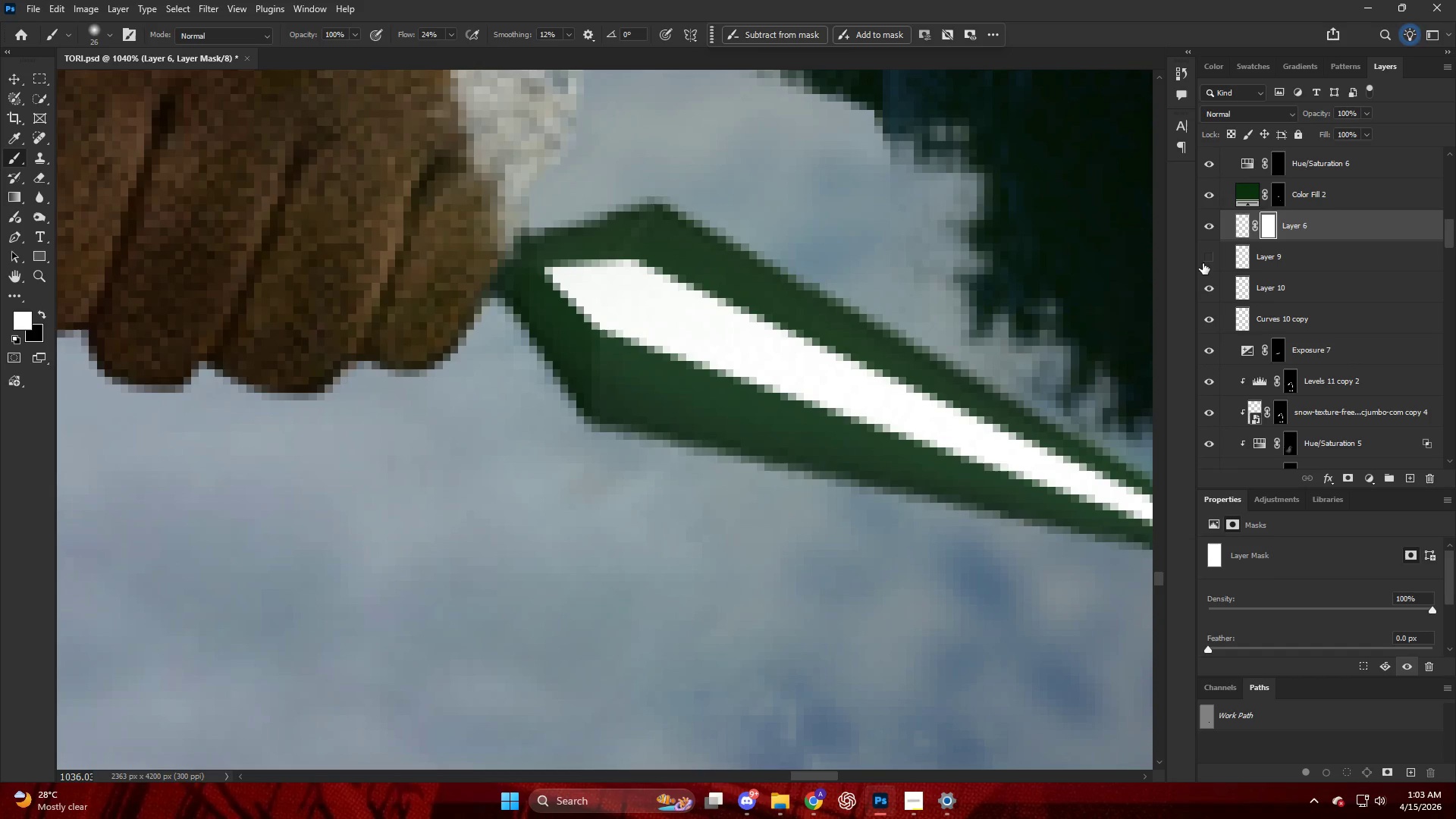 
triple_click([1203, 263])
 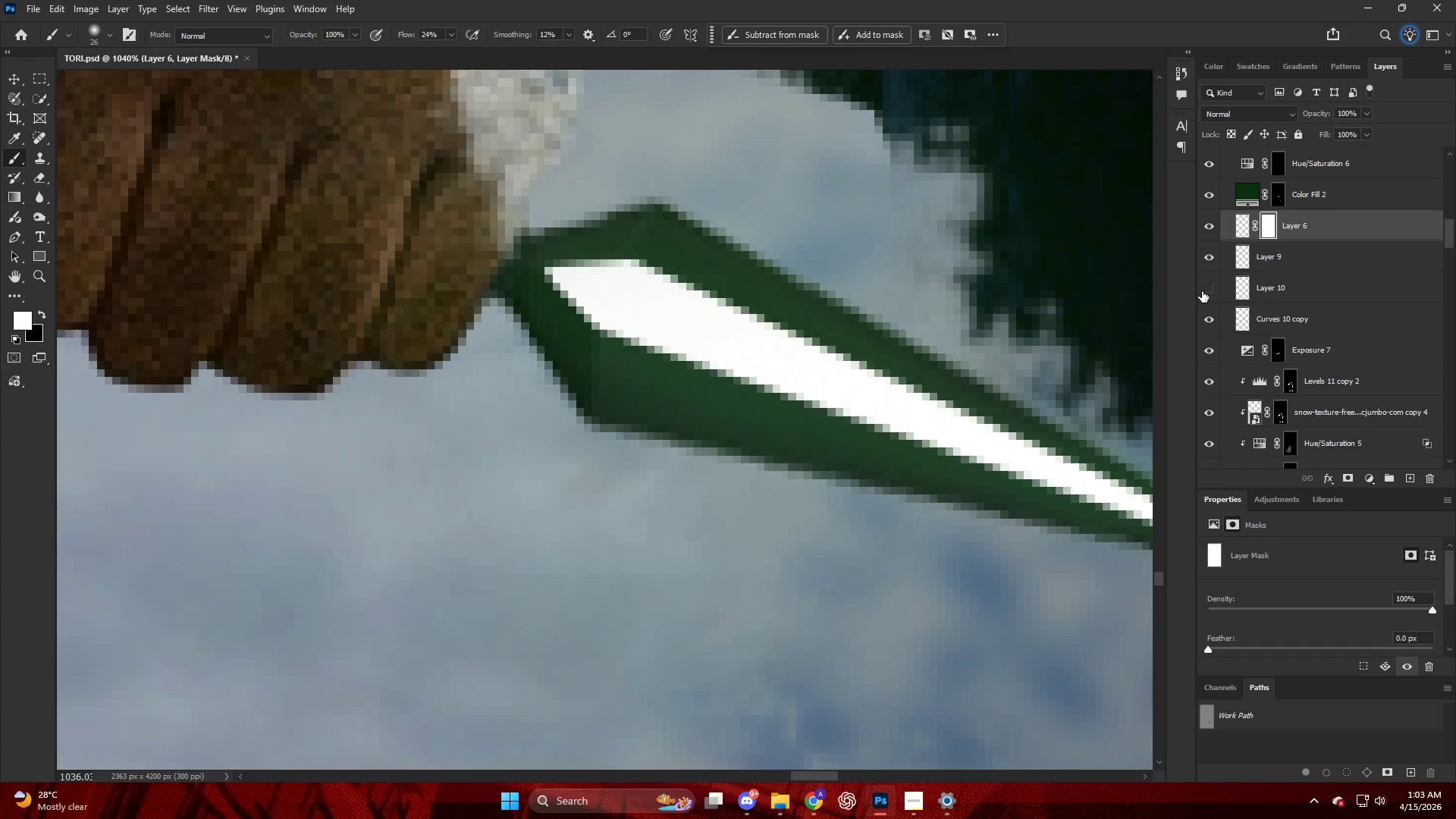 
triple_click([1202, 291])
 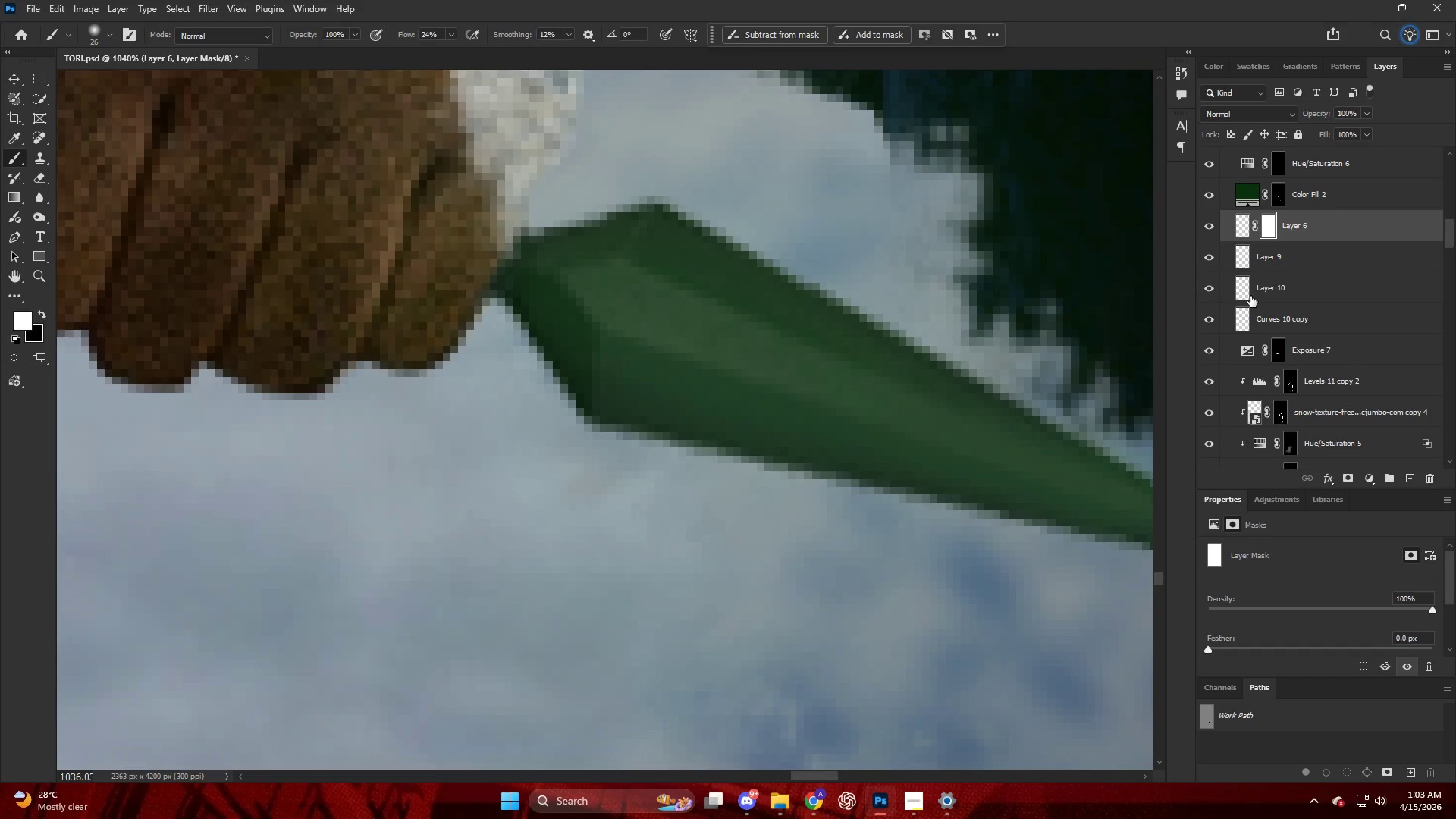 
triple_click([1272, 296])
 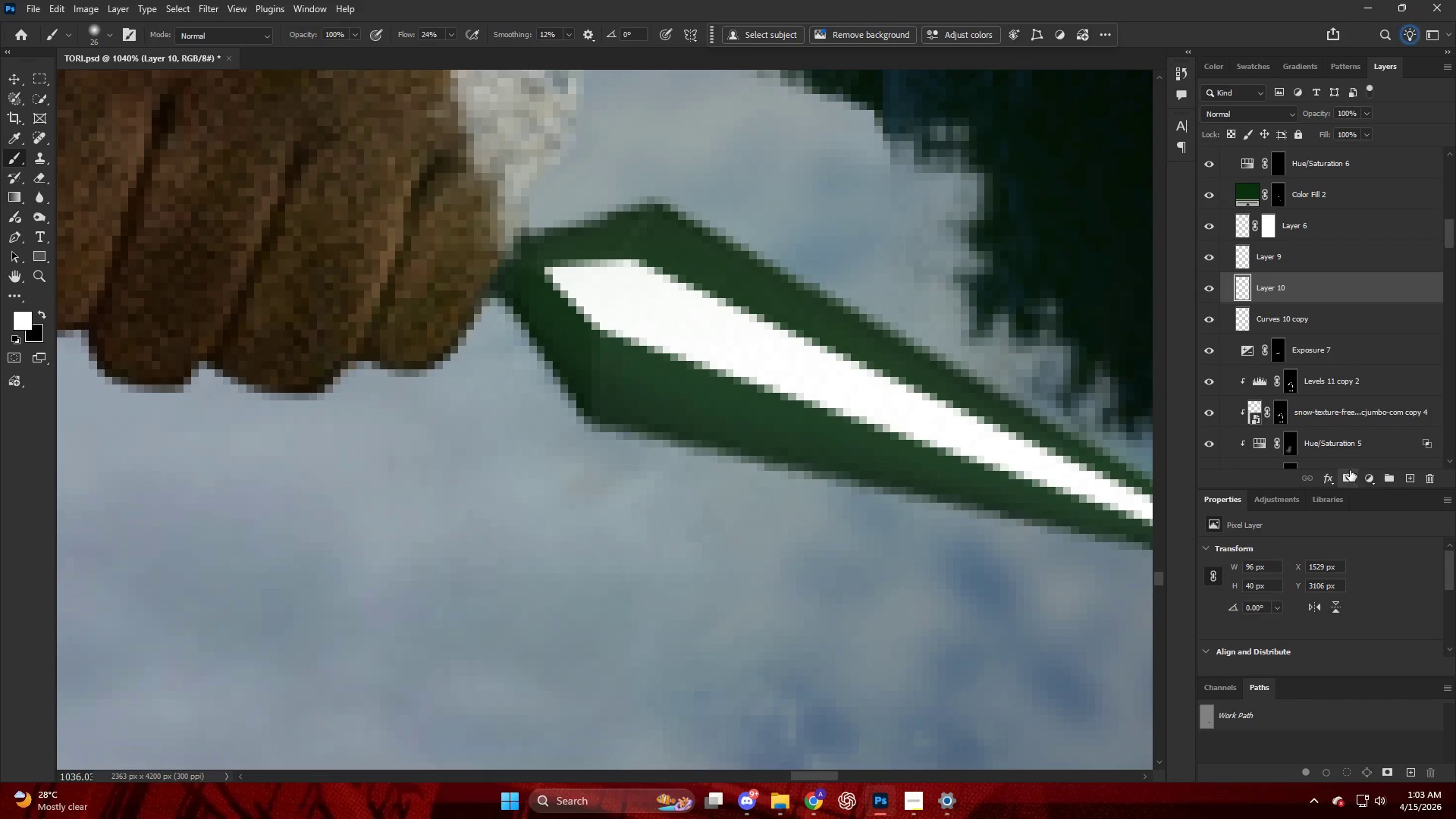 
hold_key(key=AltLeft, duration=0.44)
 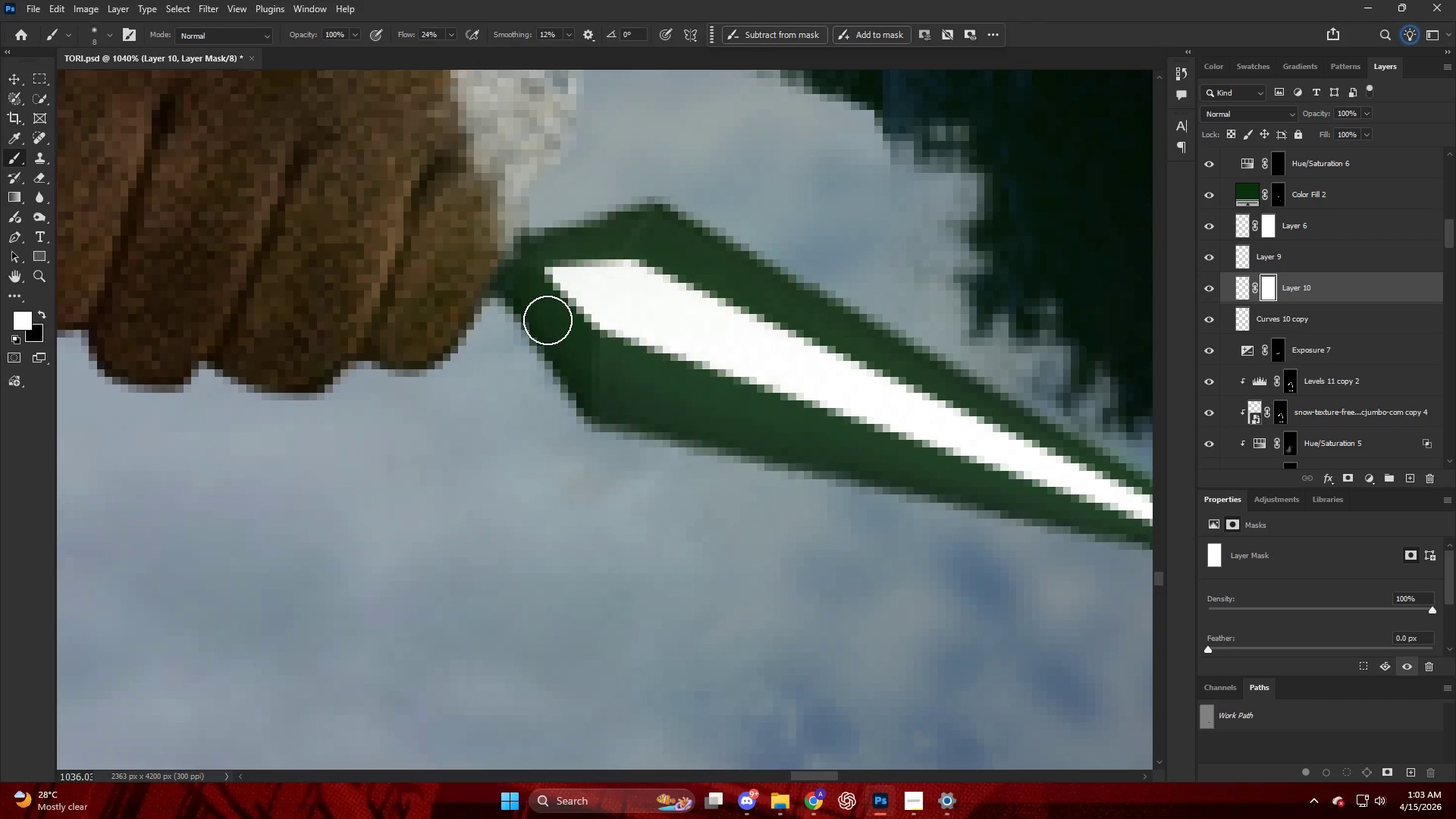 
key(X)
 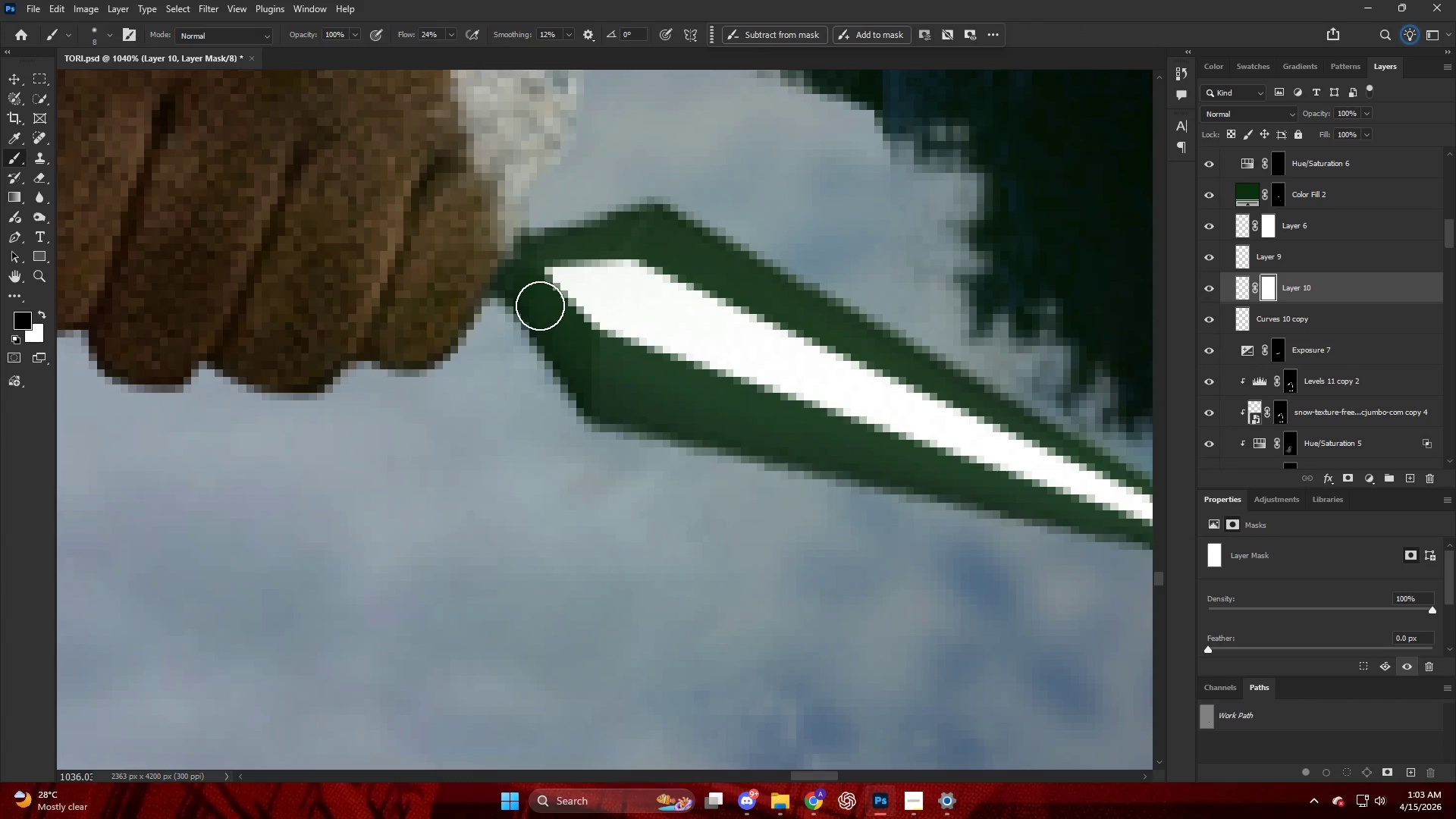 
left_click_drag(start_coordinate=[544, 310], to_coordinate=[607, 344])
 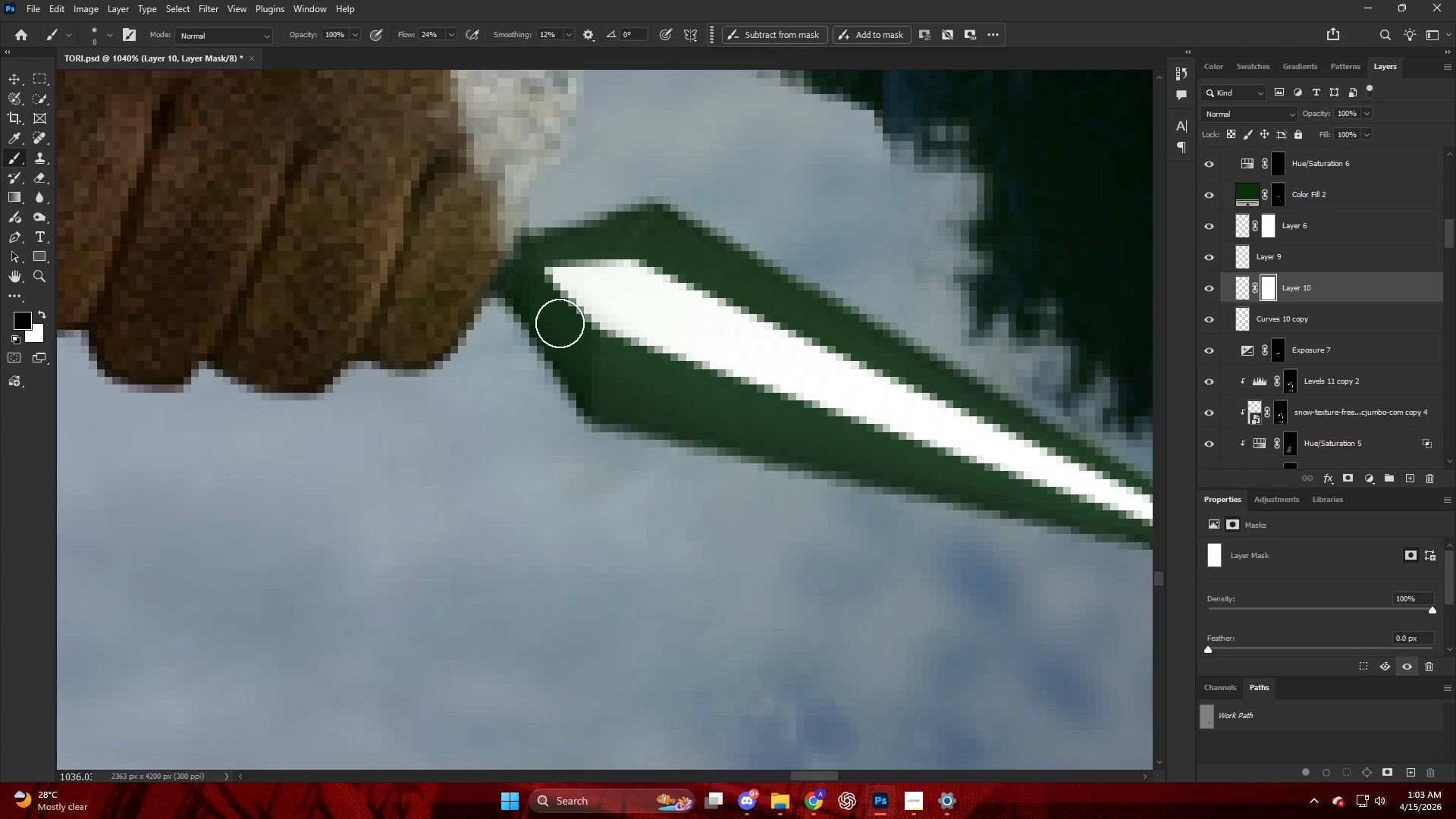 
key(Alt+AltLeft)
 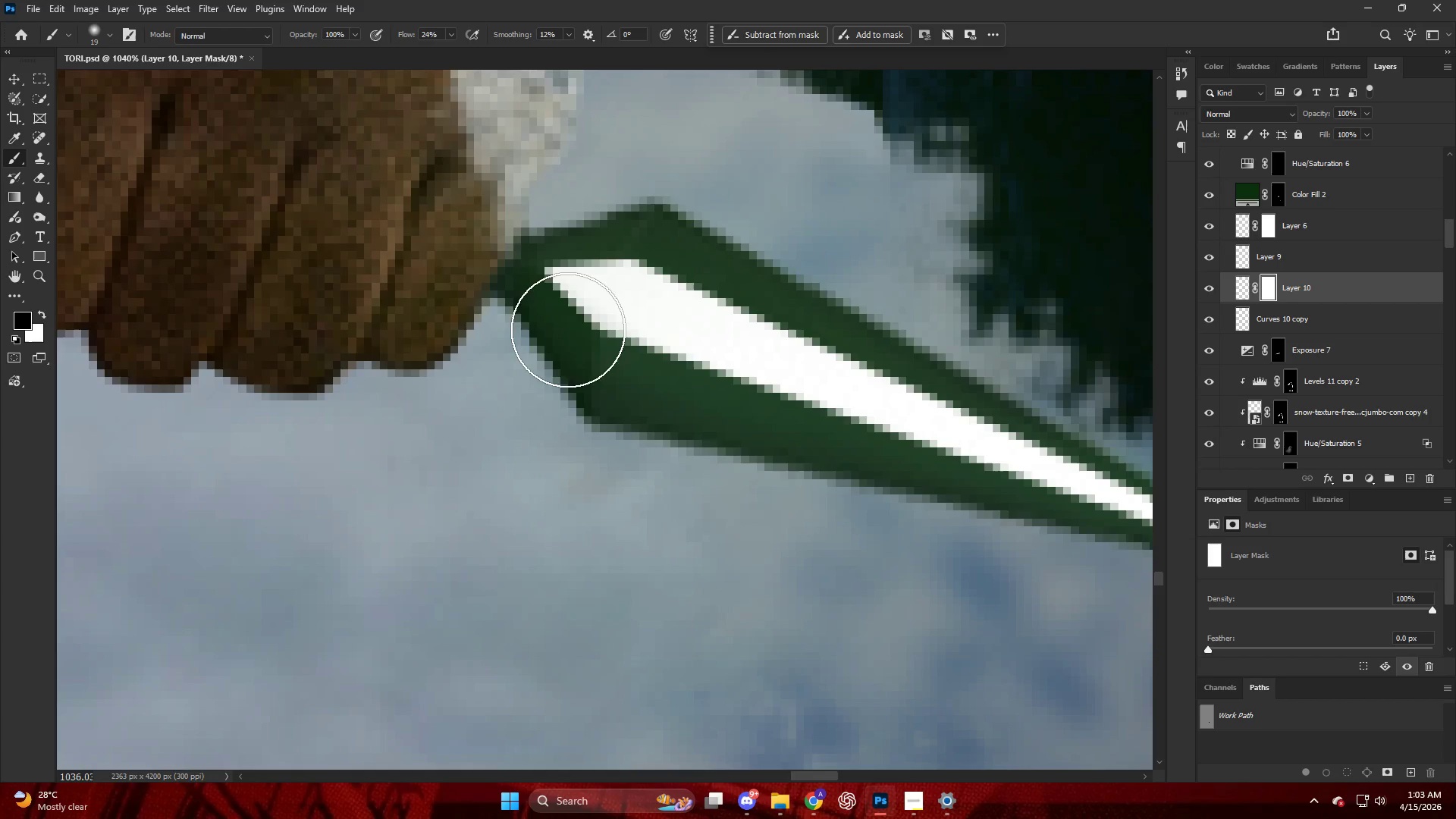 
left_click_drag(start_coordinate=[566, 329], to_coordinate=[1065, 568])
 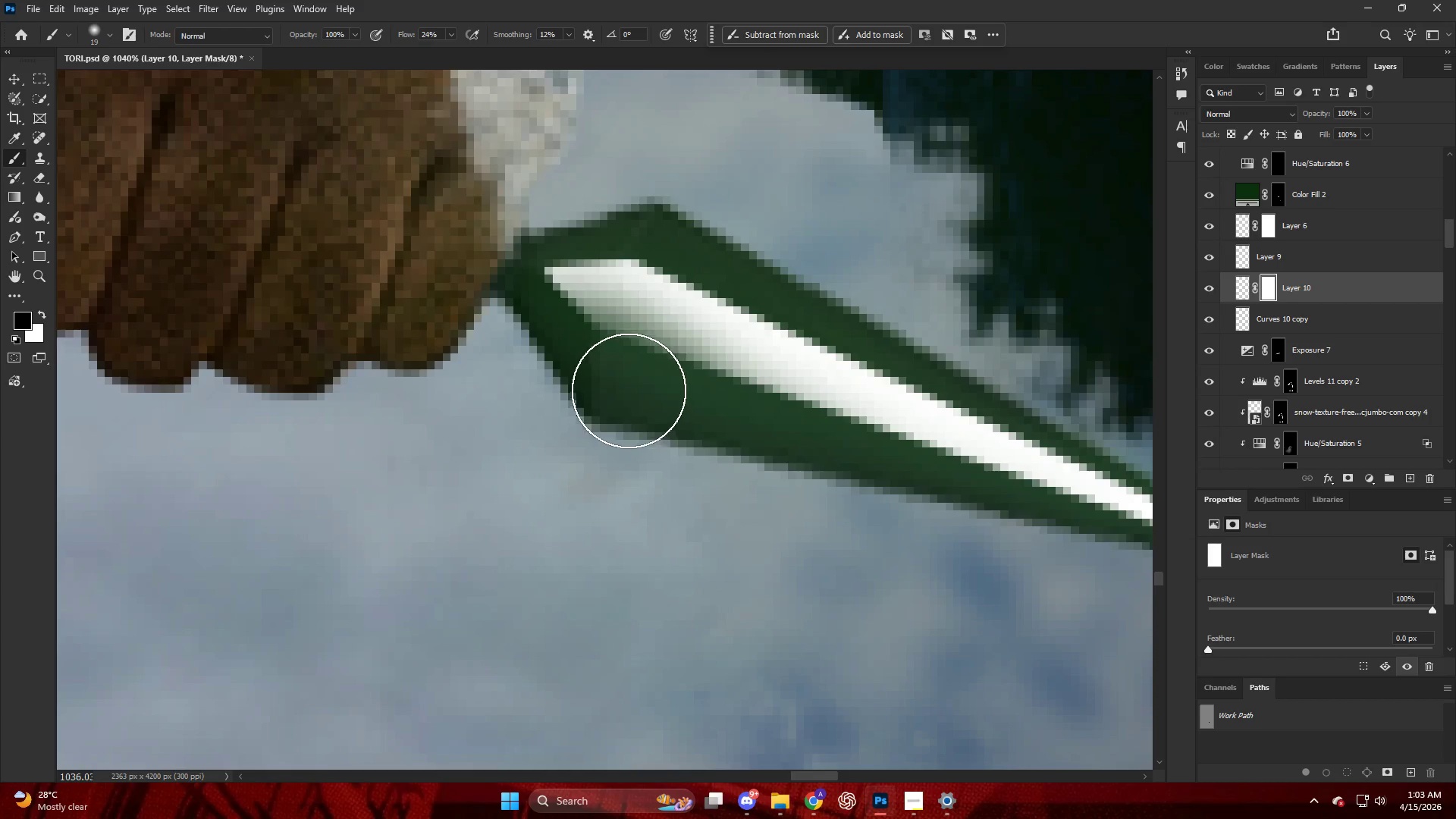 
left_click_drag(start_coordinate=[643, 393], to_coordinate=[937, 482])
 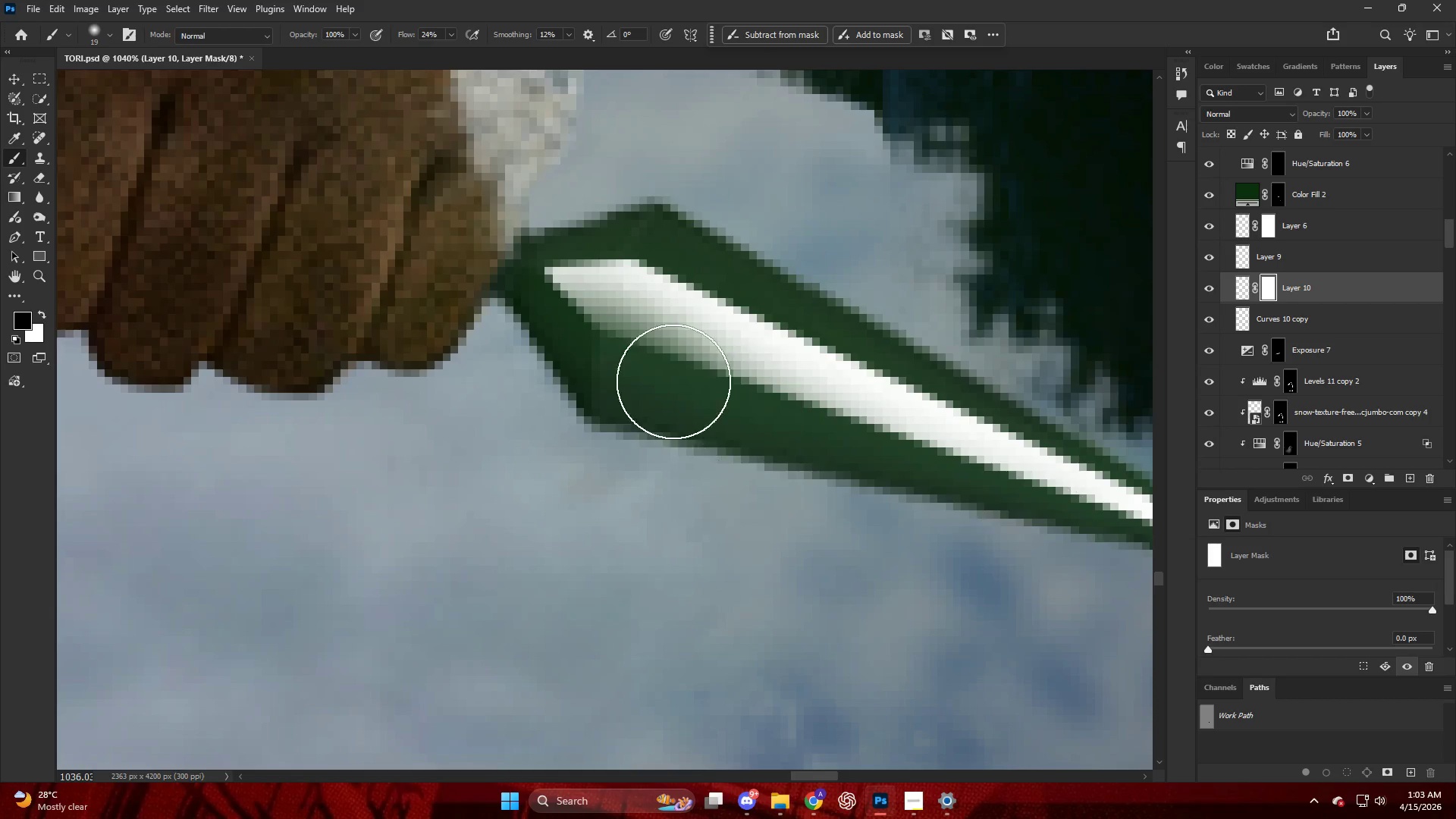 
left_click_drag(start_coordinate=[674, 382], to_coordinate=[1113, 556])
 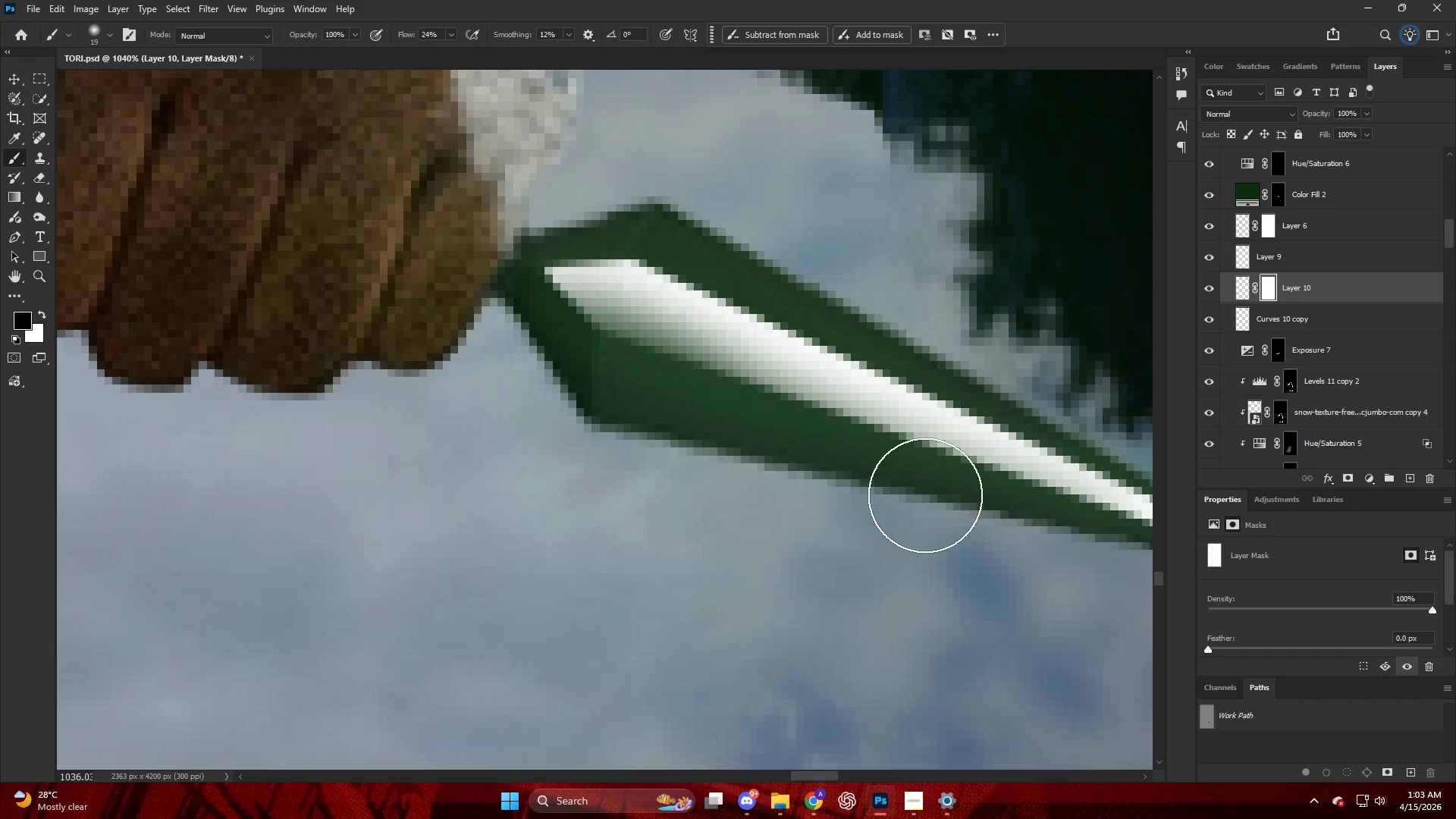 
key(Alt+AltLeft)
 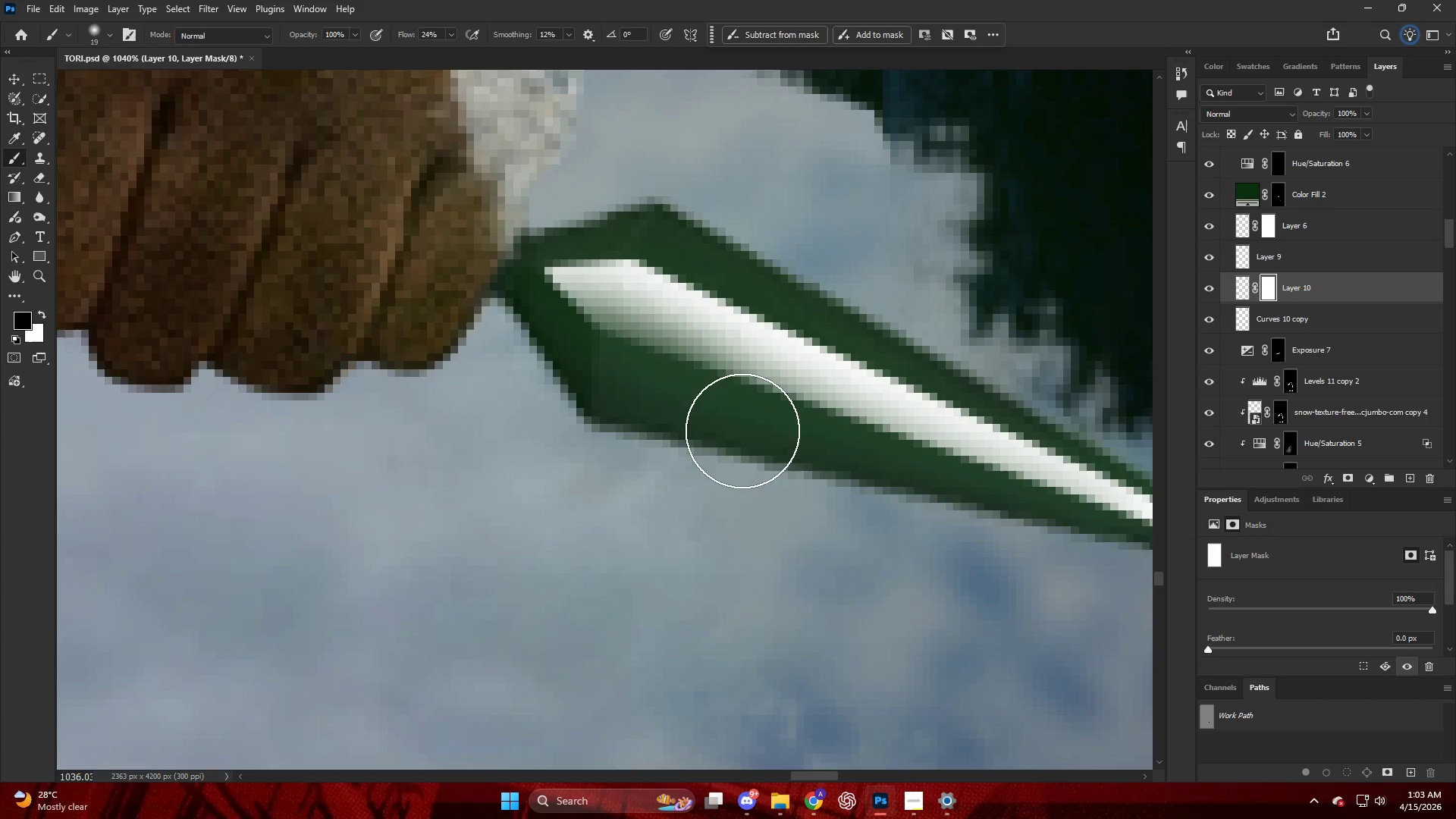 
left_click_drag(start_coordinate=[630, 381], to_coordinate=[1100, 537])
 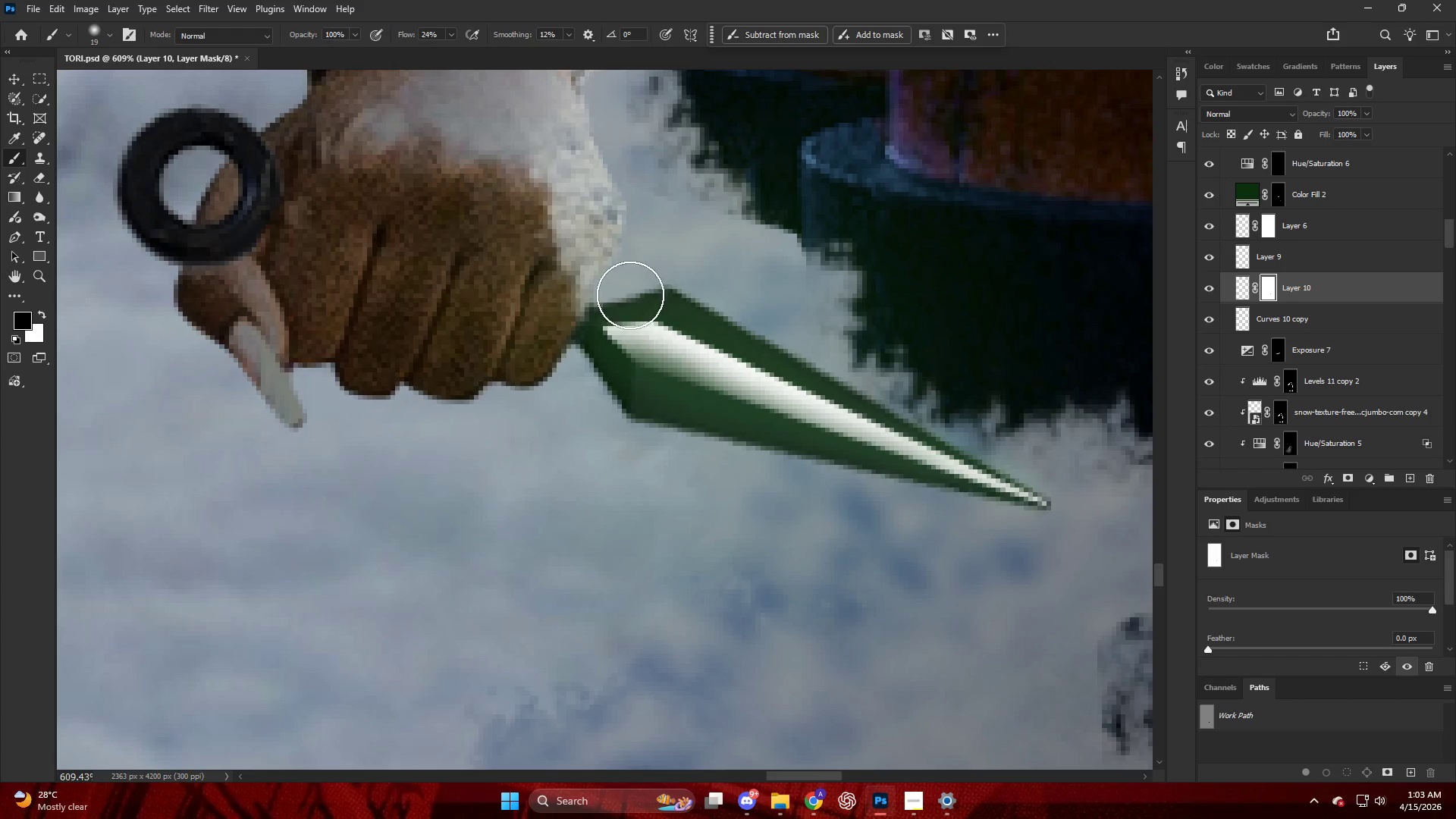 
scroll: coordinate [687, 410], scroll_direction: down, amount: 7.0
 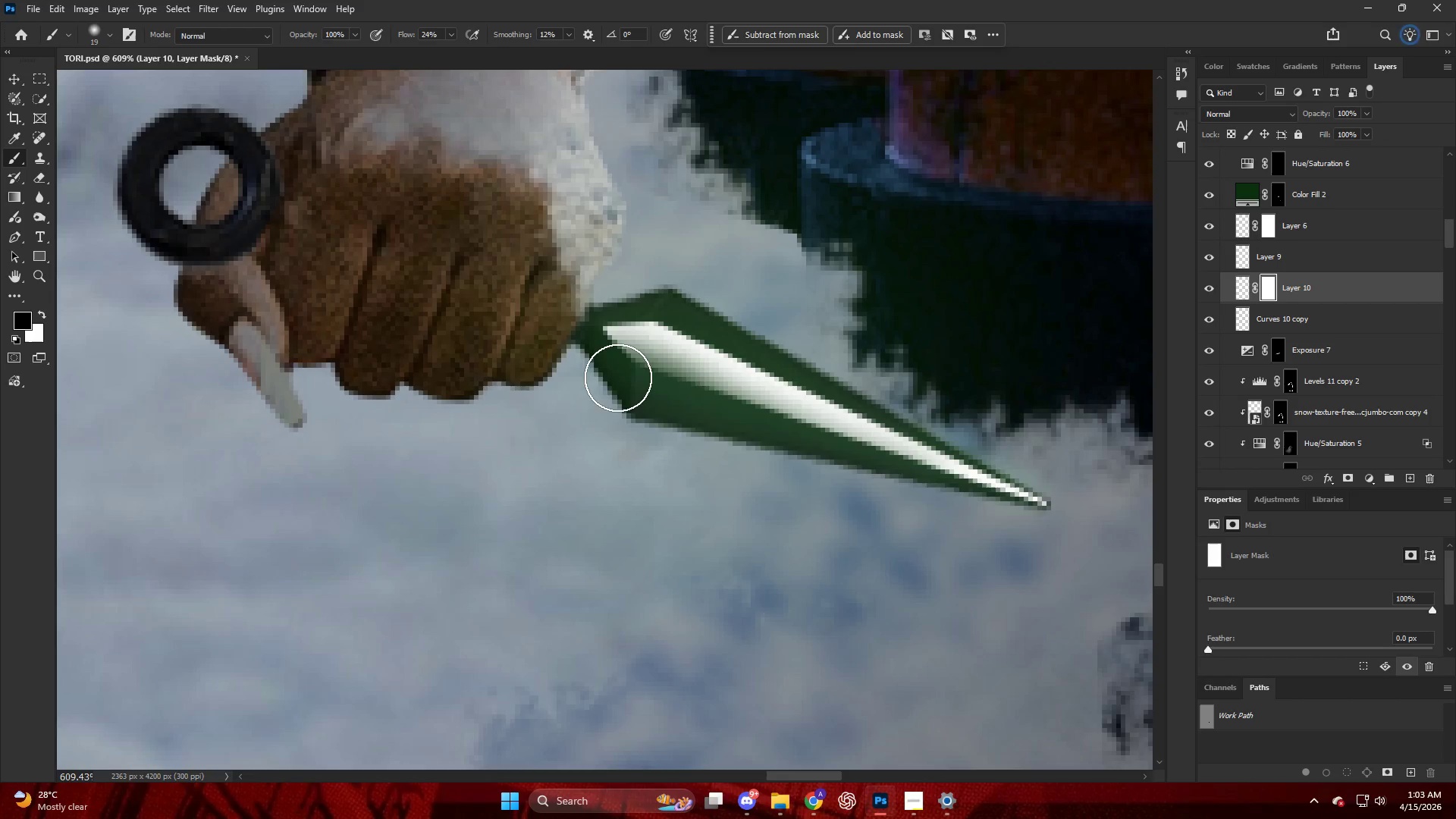 
left_click_drag(start_coordinate=[620, 282], to_coordinate=[1116, 450])
 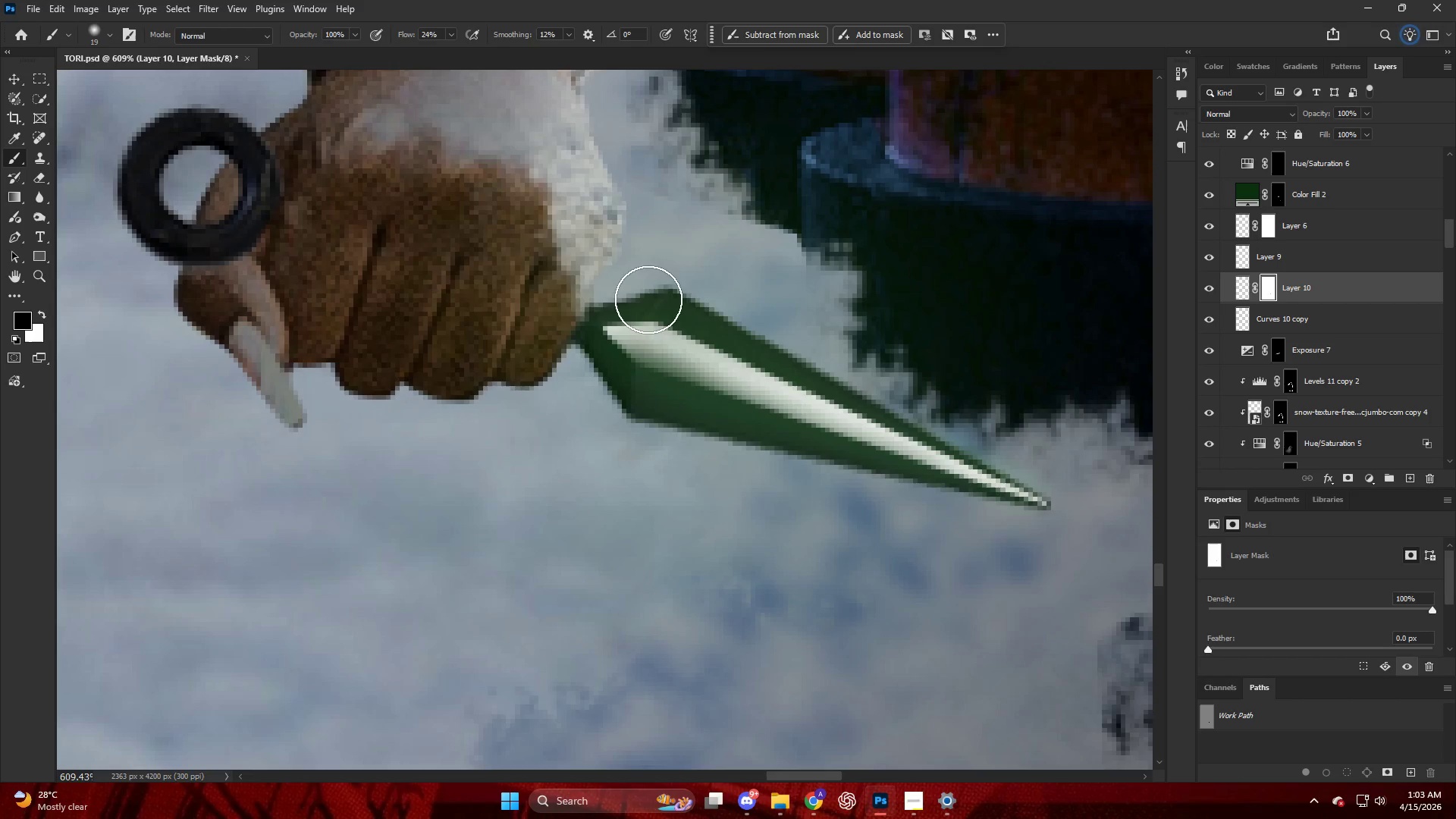 
left_click_drag(start_coordinate=[646, 300], to_coordinate=[453, 313])
 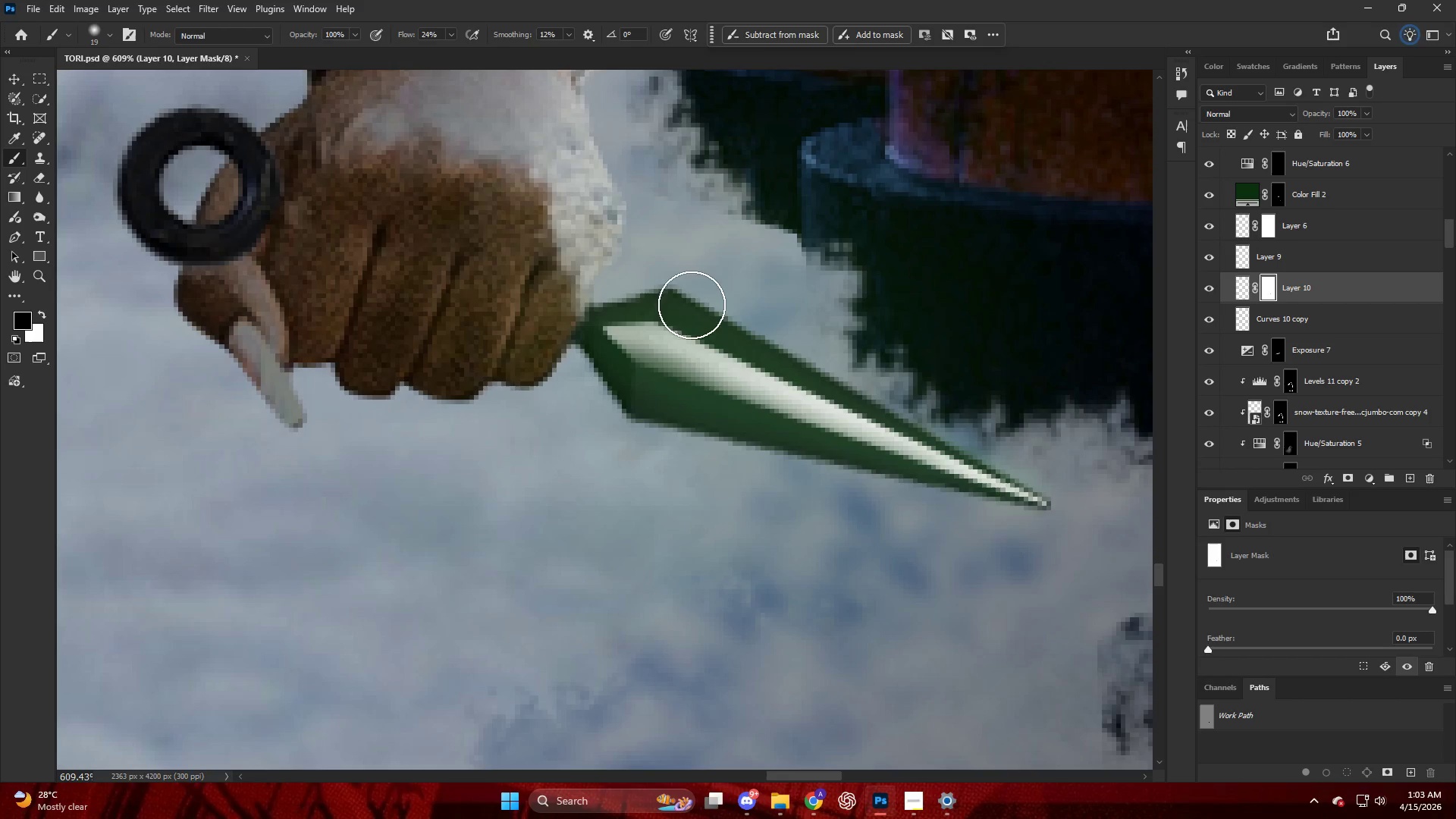 
key(Control+Z)
 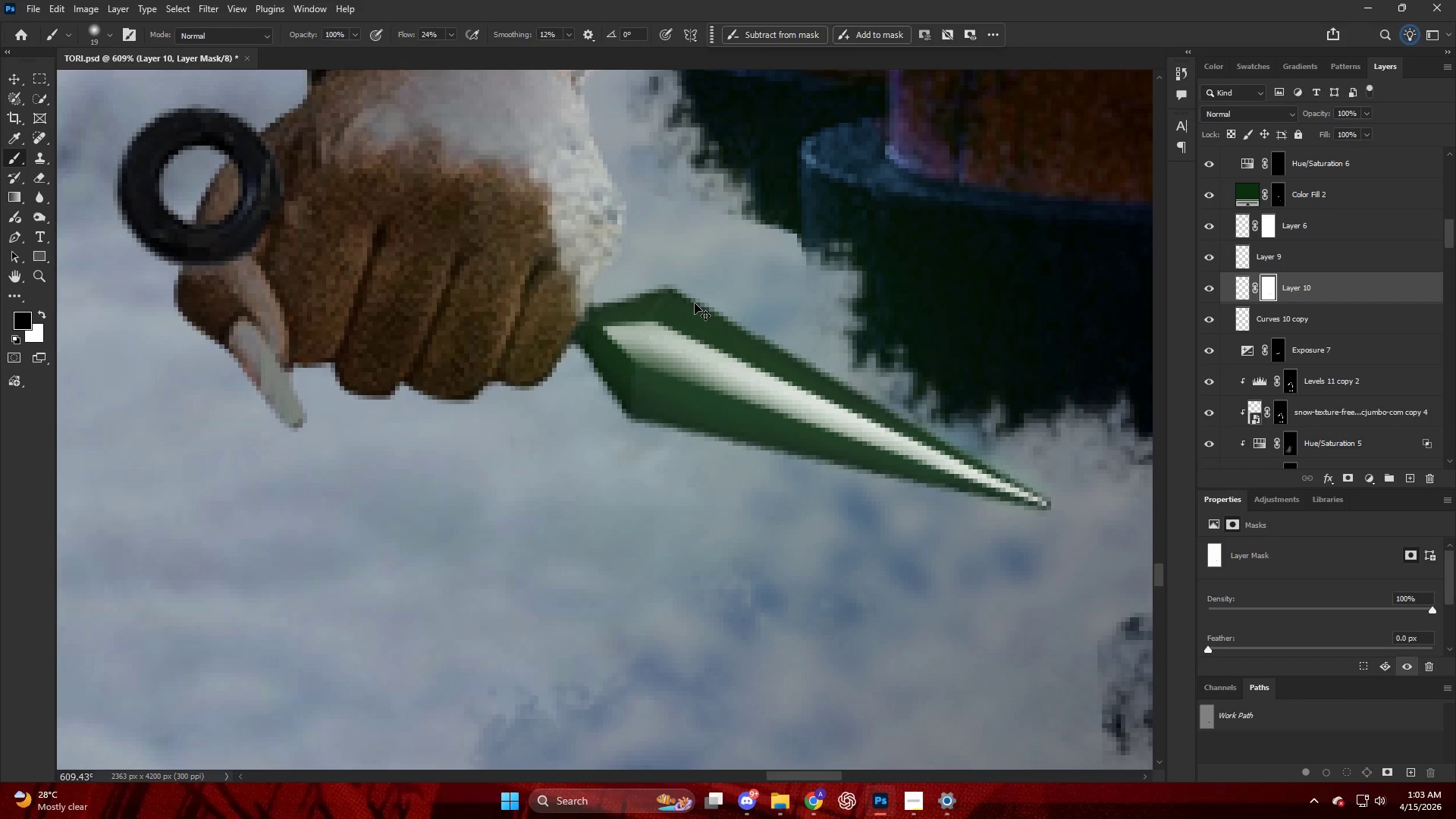 
key(Control+Z)
 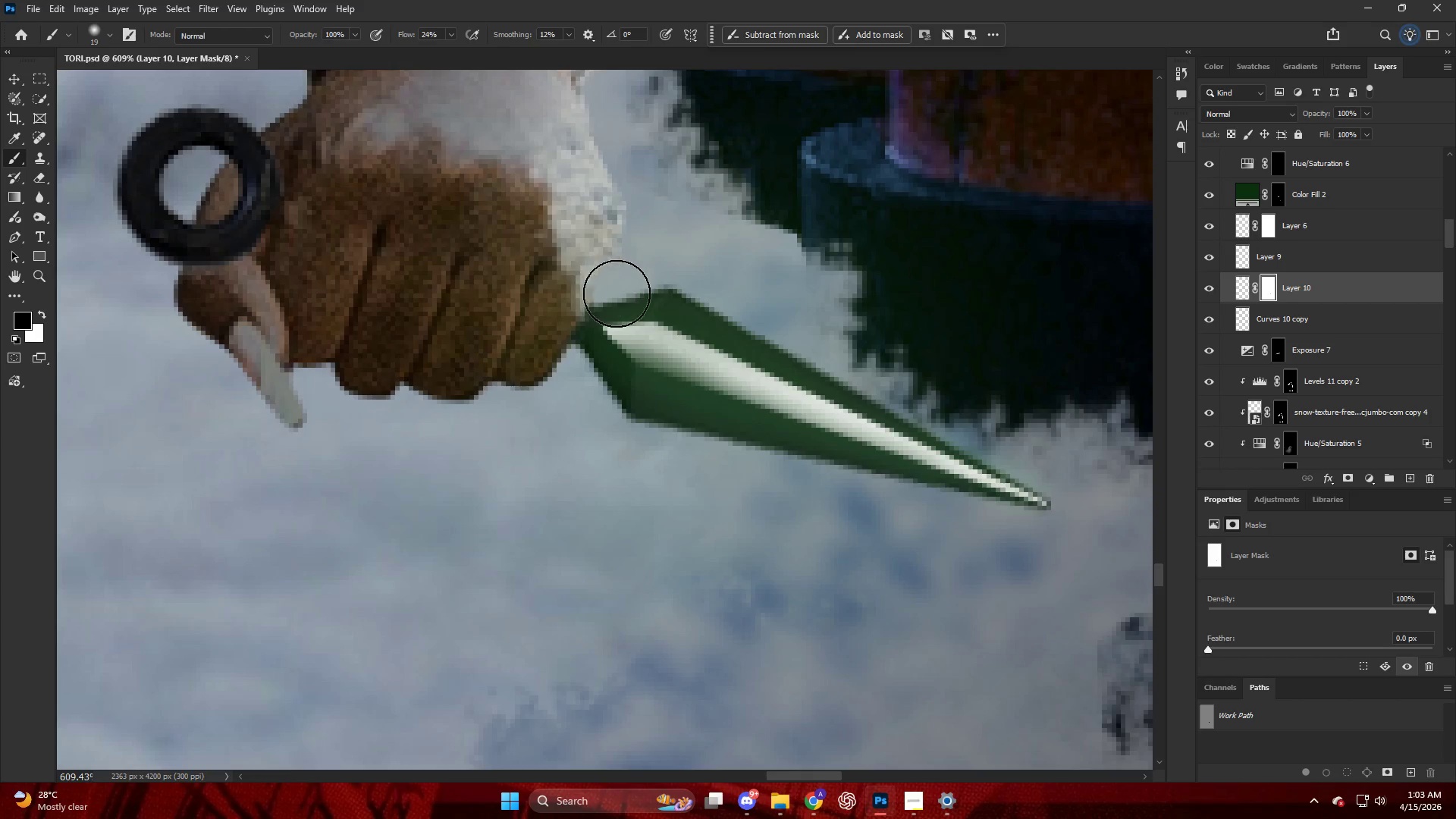 
key(Control+ControlLeft)
 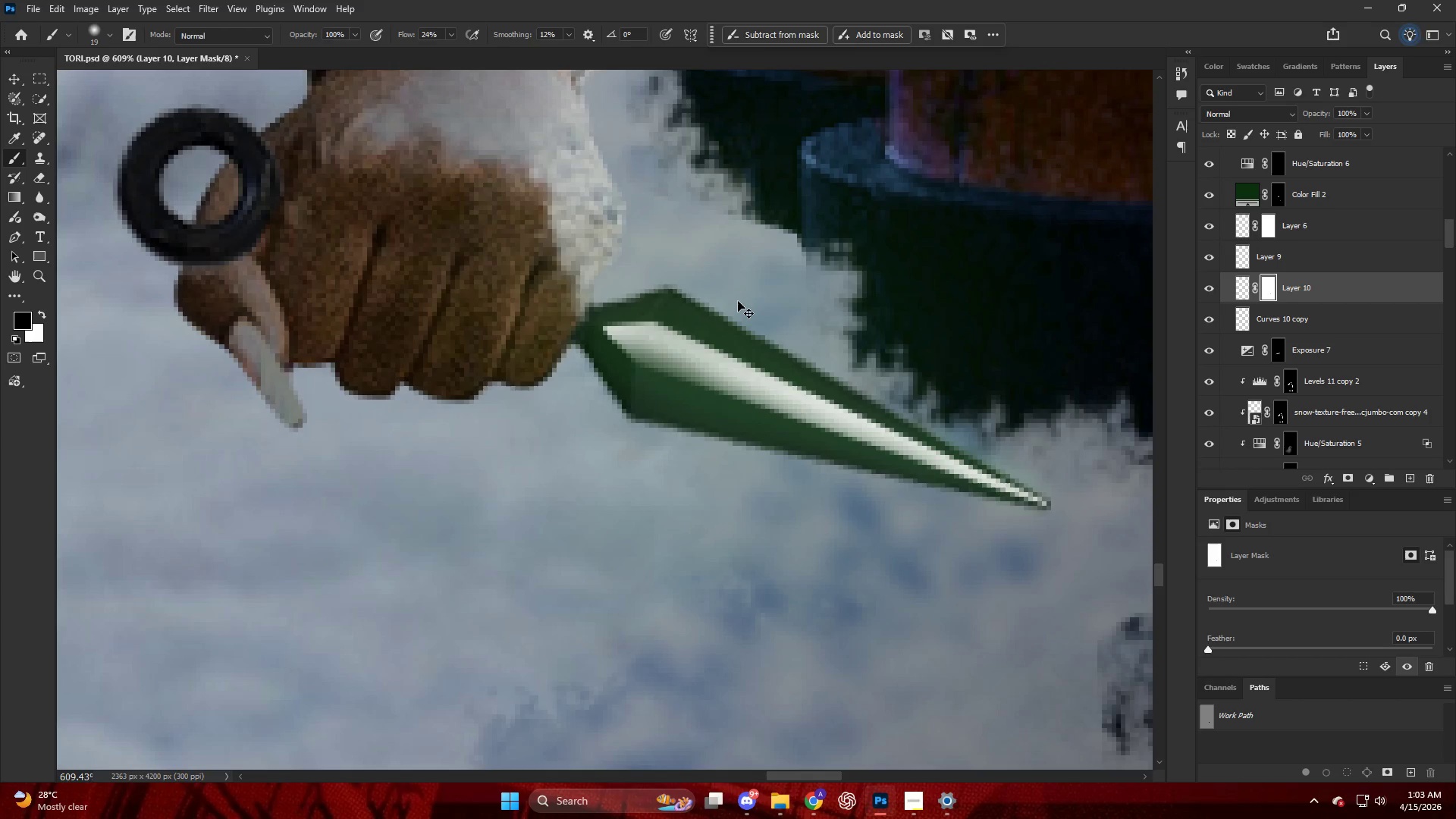 
key(Control+Z)
 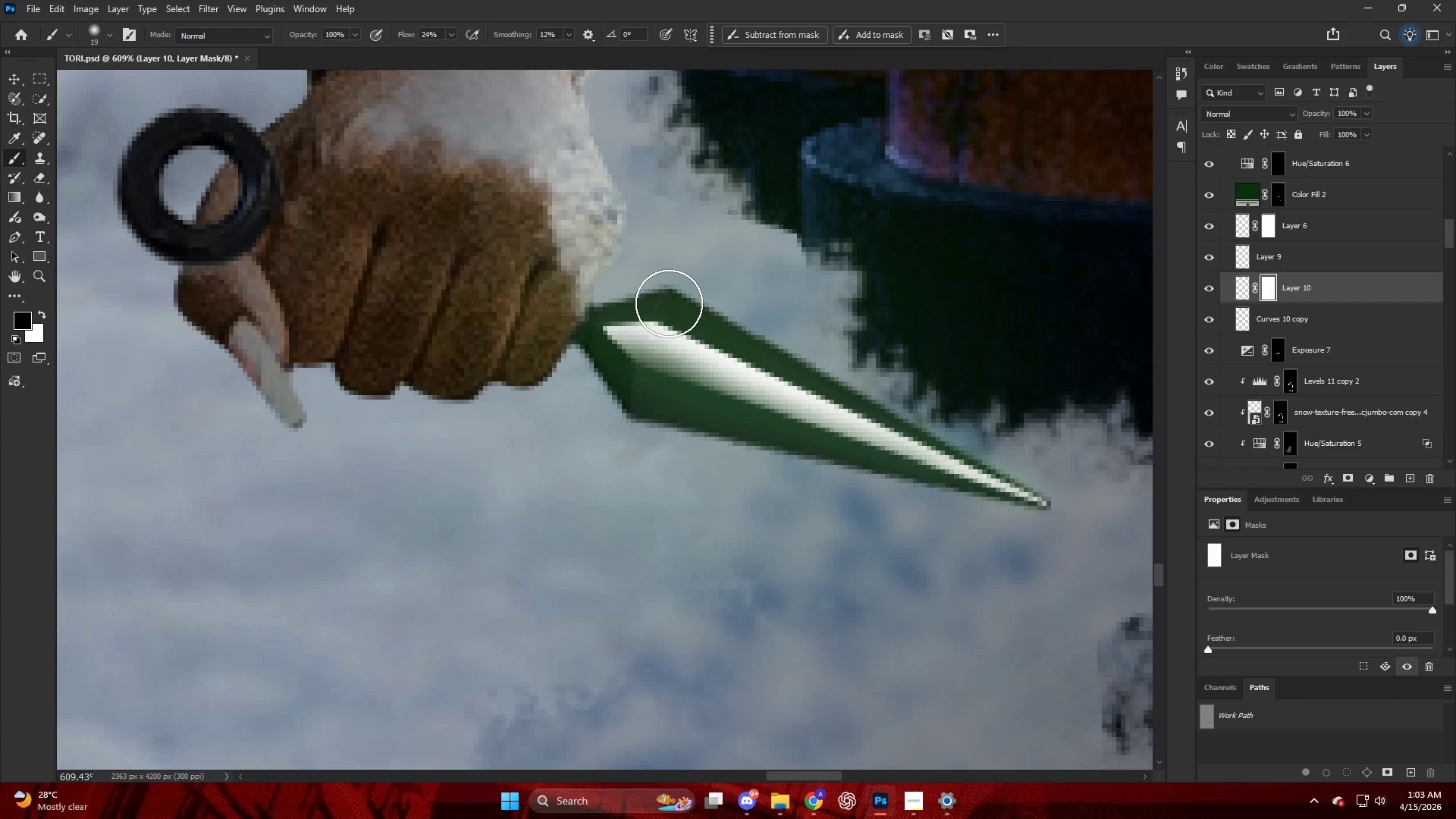 
left_click_drag(start_coordinate=[692, 303], to_coordinate=[483, 325])
 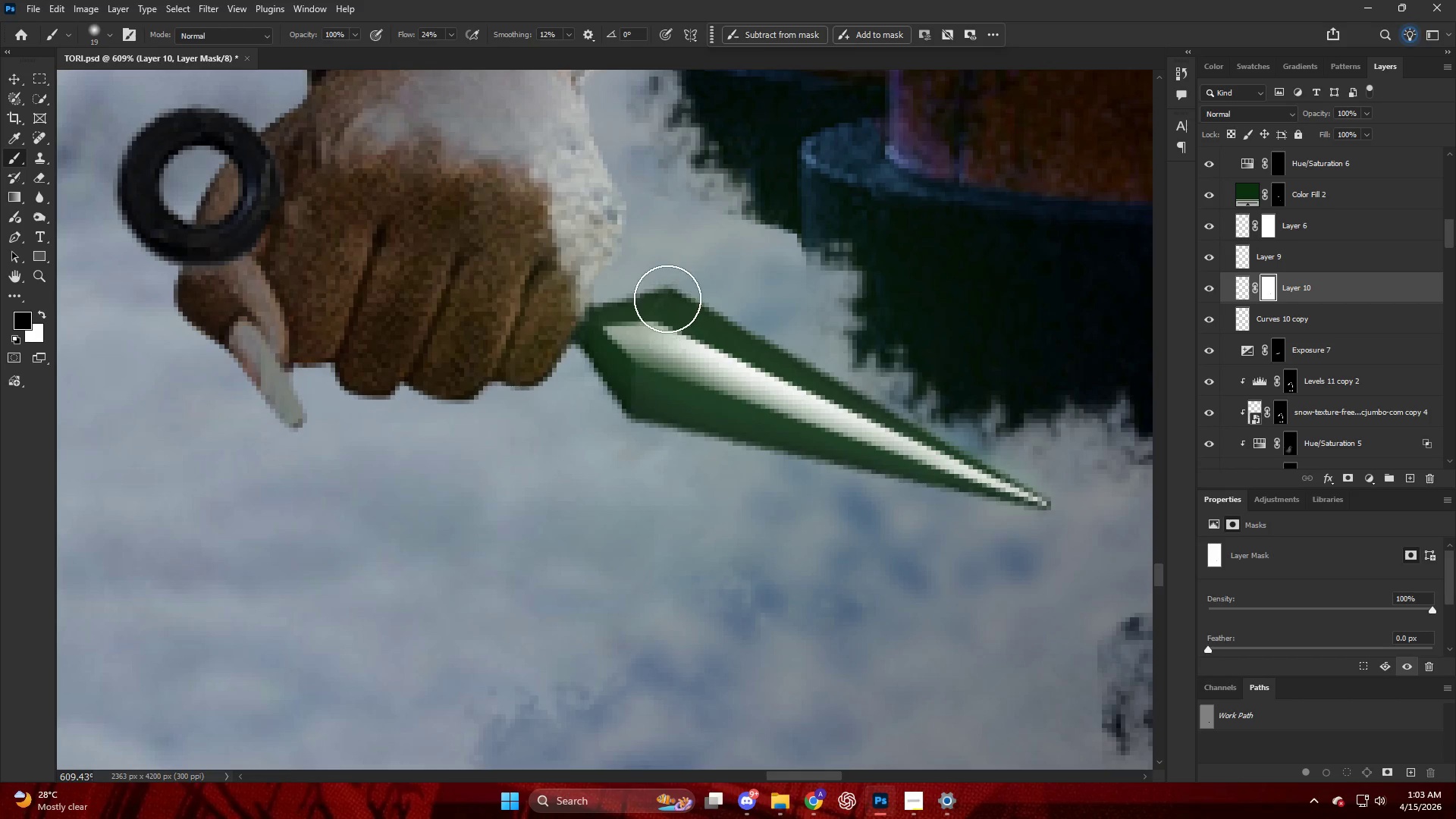 
left_click_drag(start_coordinate=[681, 301], to_coordinate=[1136, 533])
 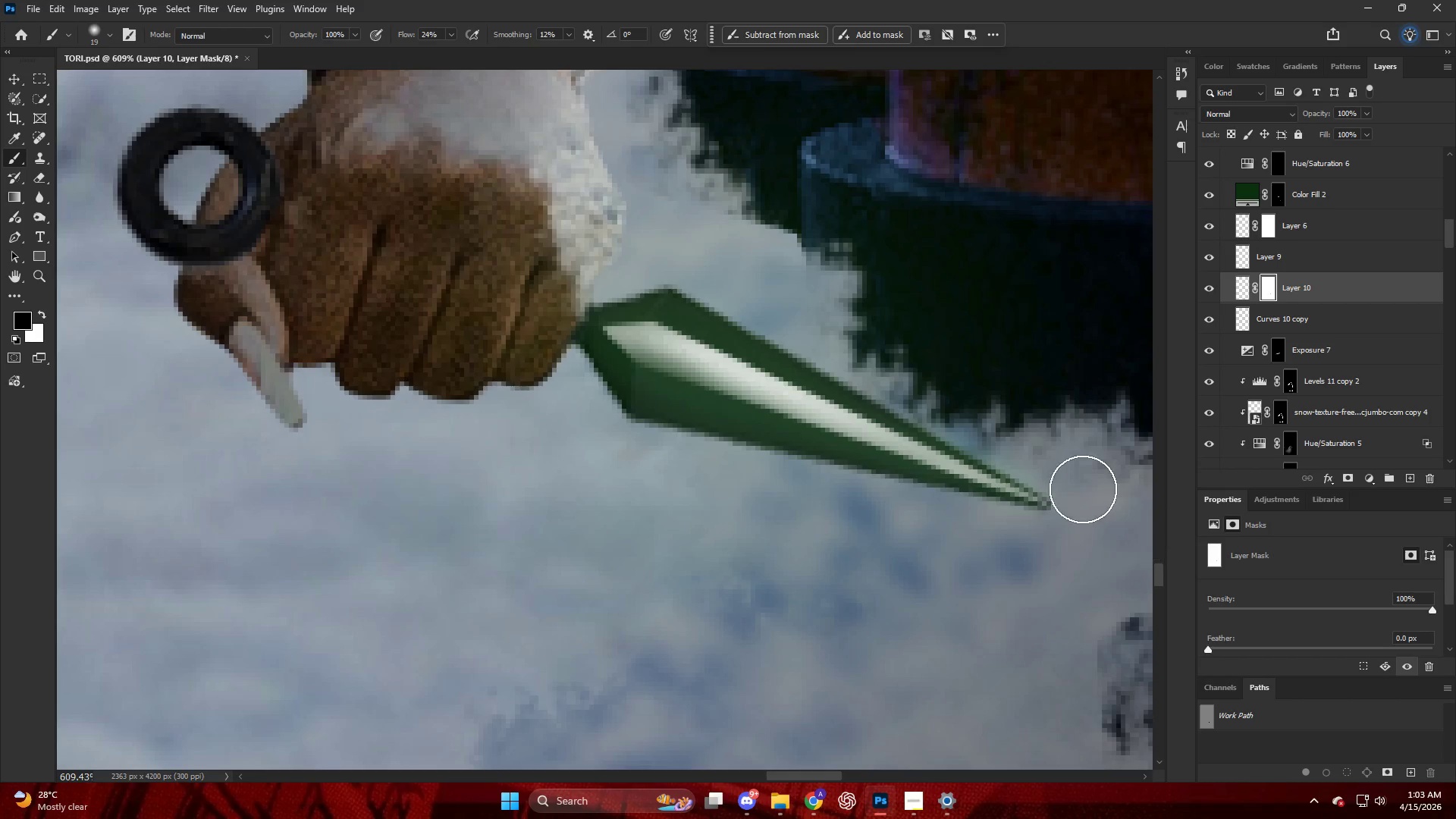 
hold_key(key=AltLeft, duration=0.8)
scroll: coordinate [741, 335], scroll_direction: down, amount: 18.0
 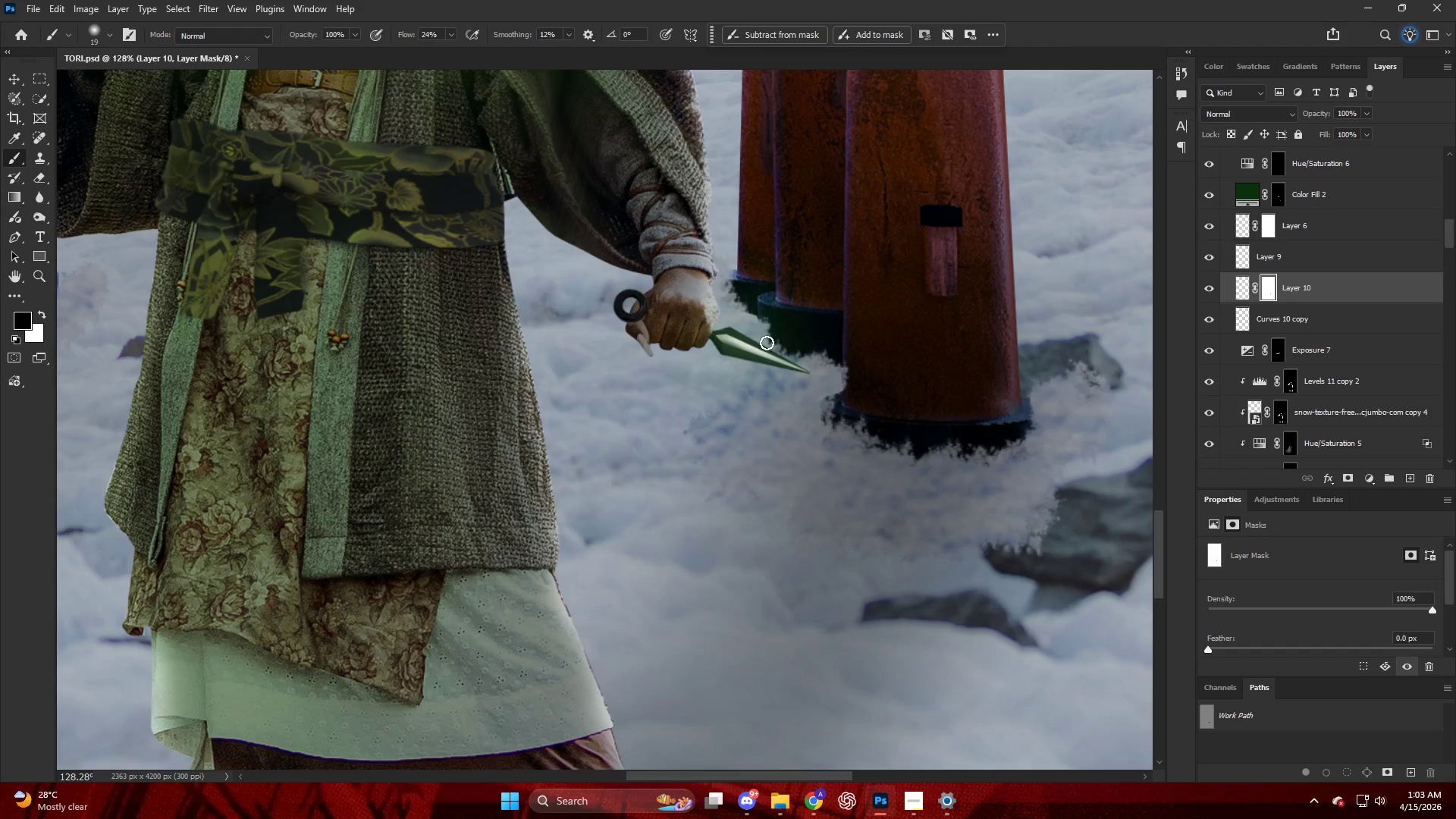 
hold_key(key=AltLeft, duration=0.45)
scroll: coordinate [755, 345], scroll_direction: down, amount: 7.0
 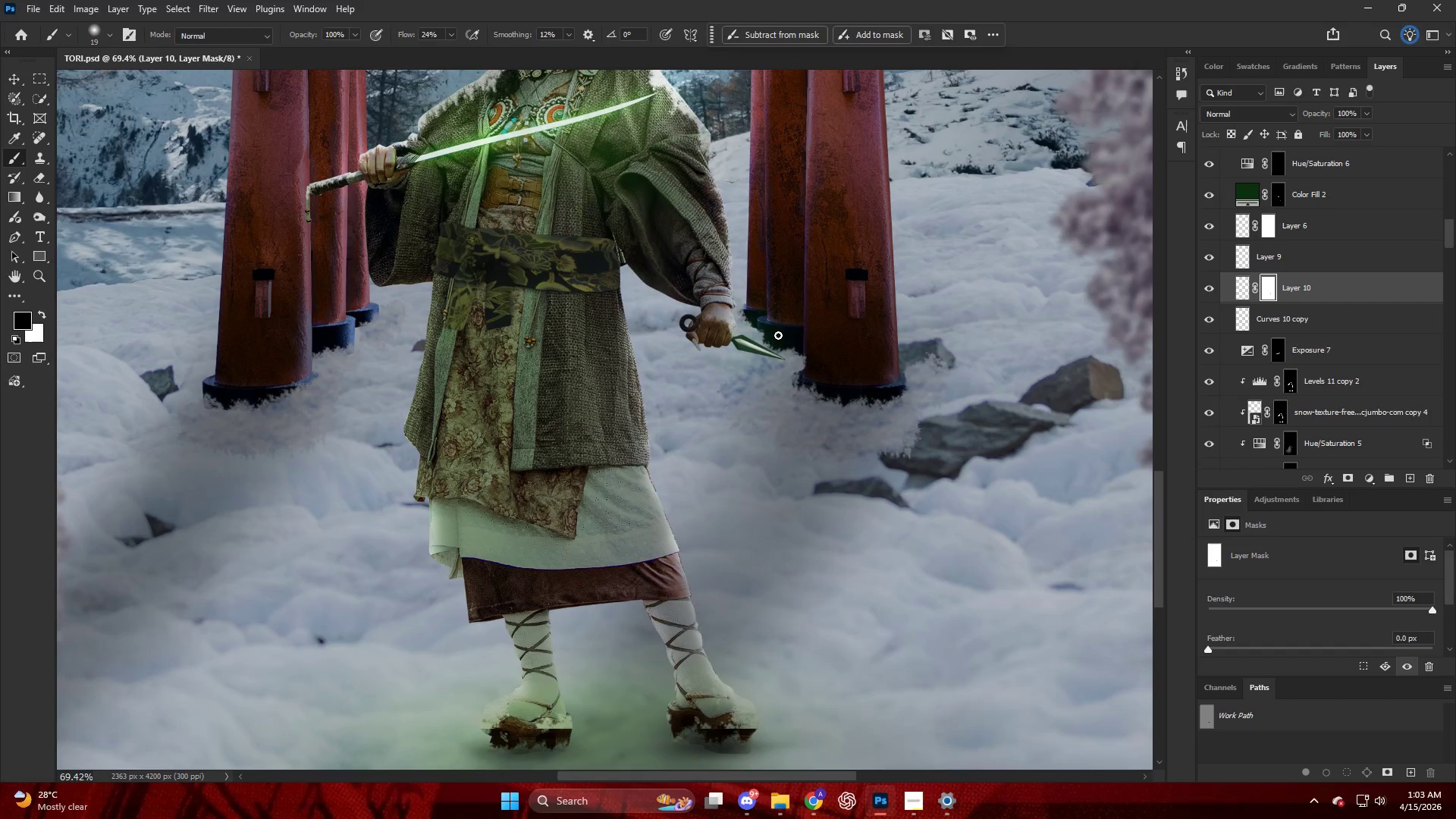 
hold_key(key=AltLeft, duration=0.73)
scroll: coordinate [756, 331], scroll_direction: up, amount: 16.0
 